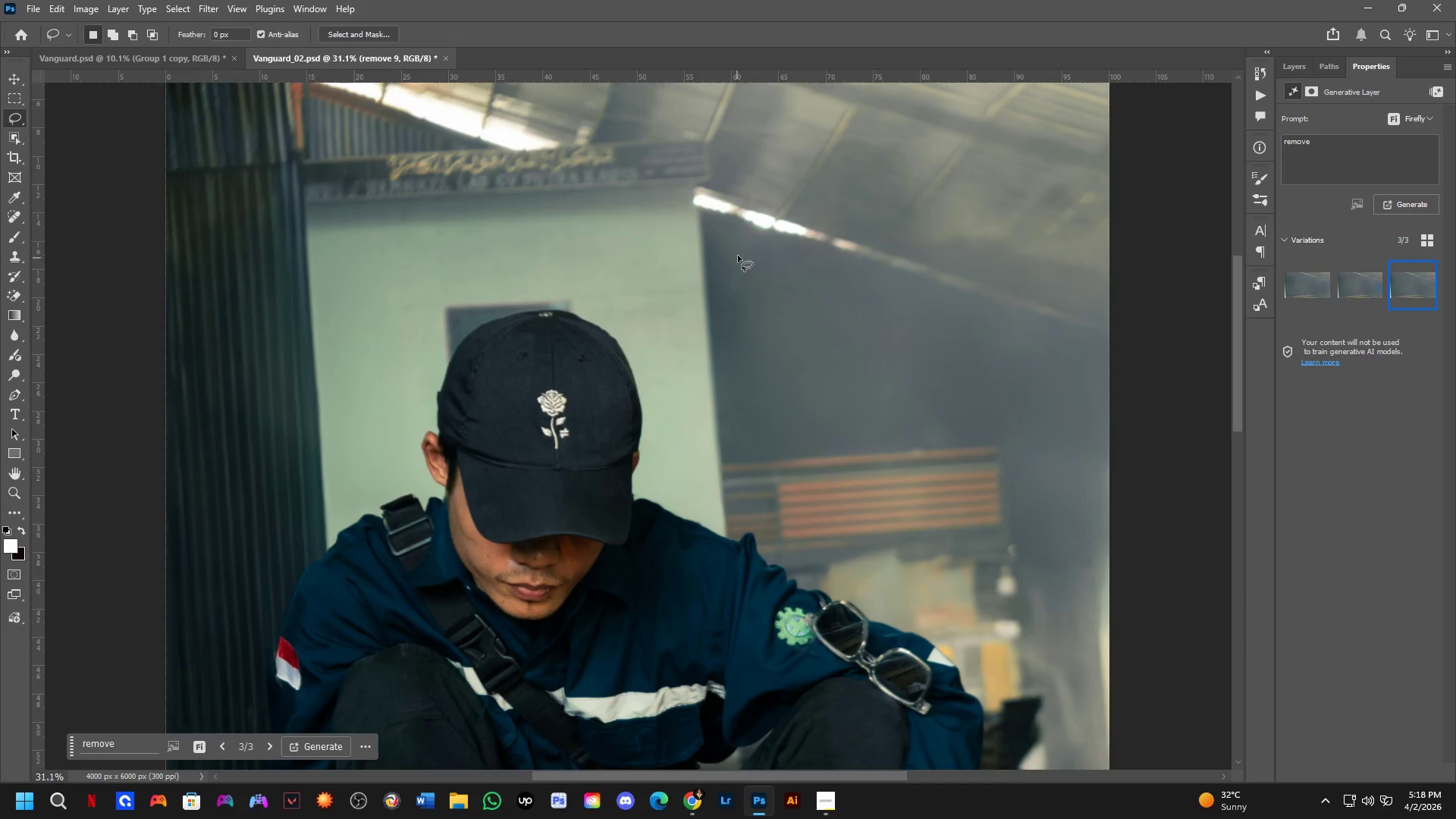 
scroll: coordinate [764, 309], scroll_direction: down, amount: 5.0
 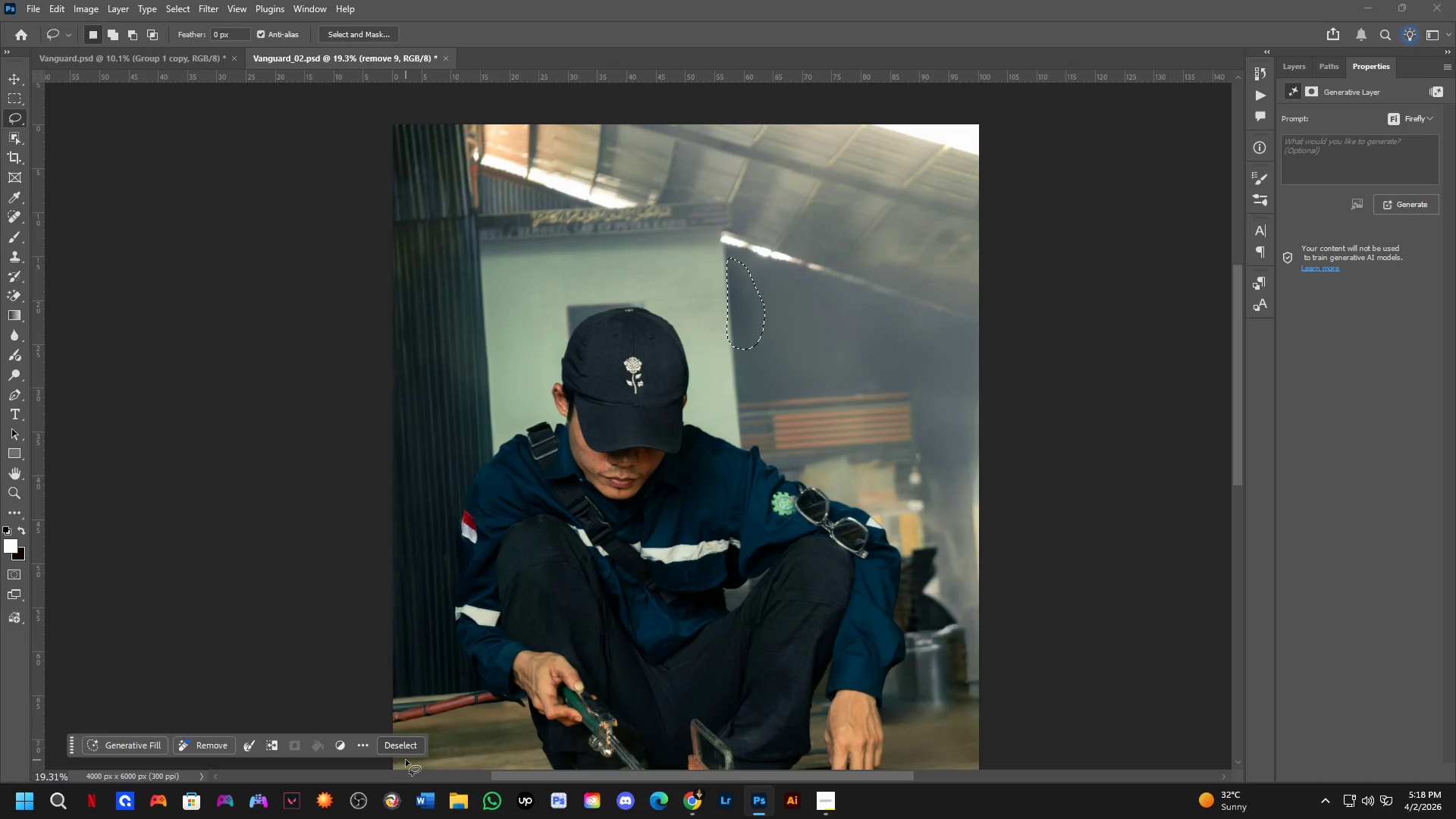 
left_click([143, 742])
 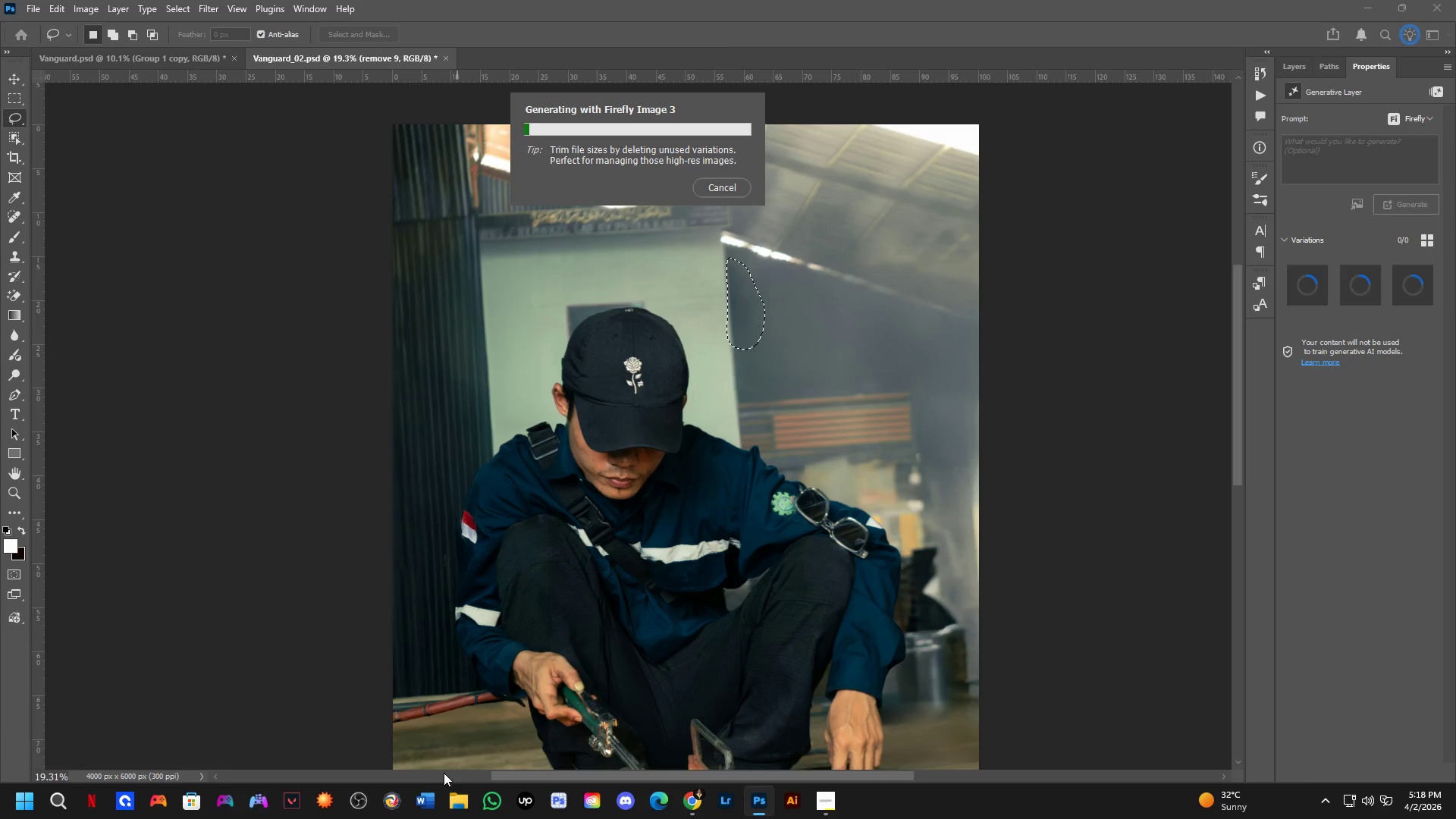 
mouse_move([437, 786])
 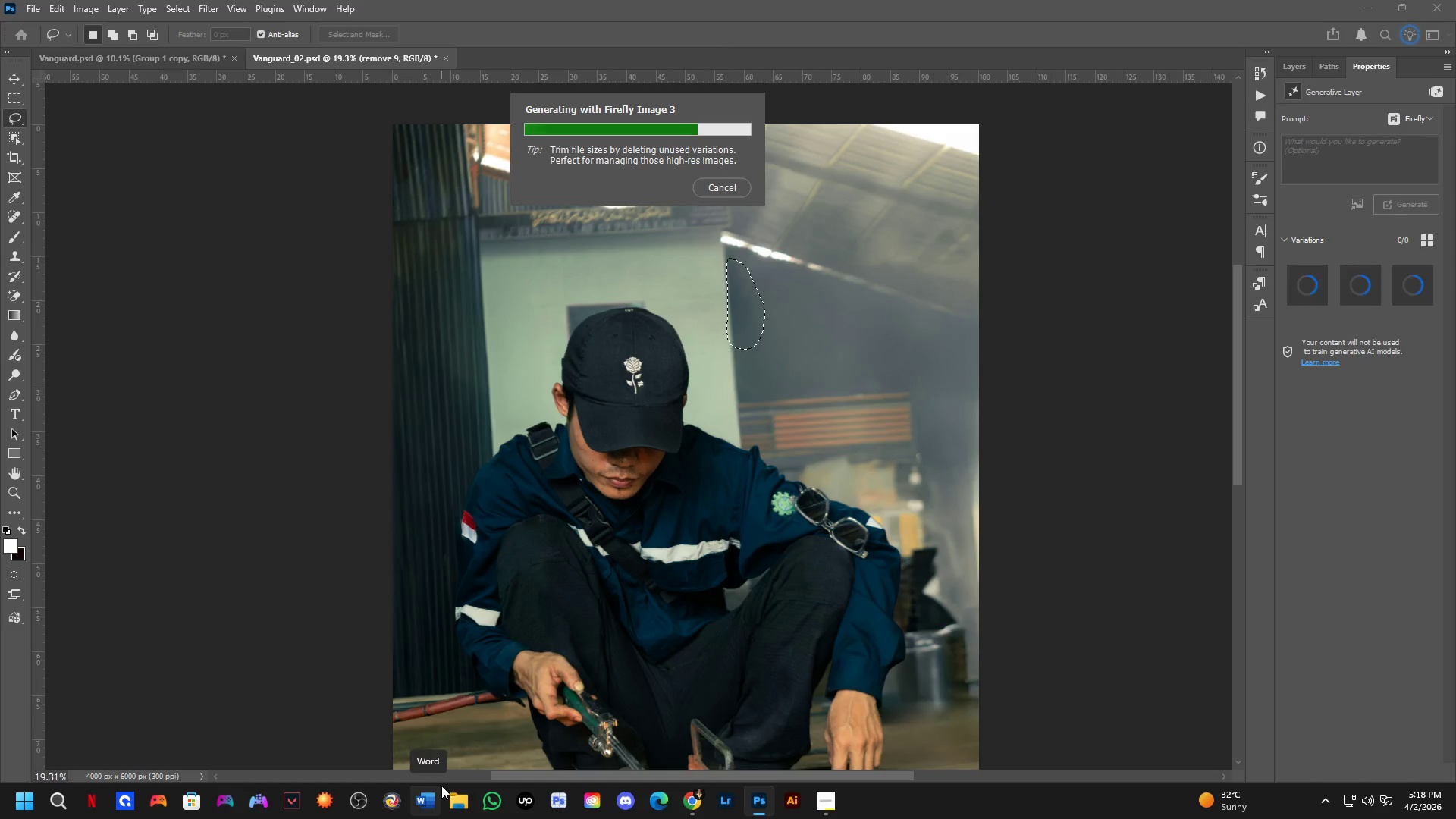 
wait(8.35)
 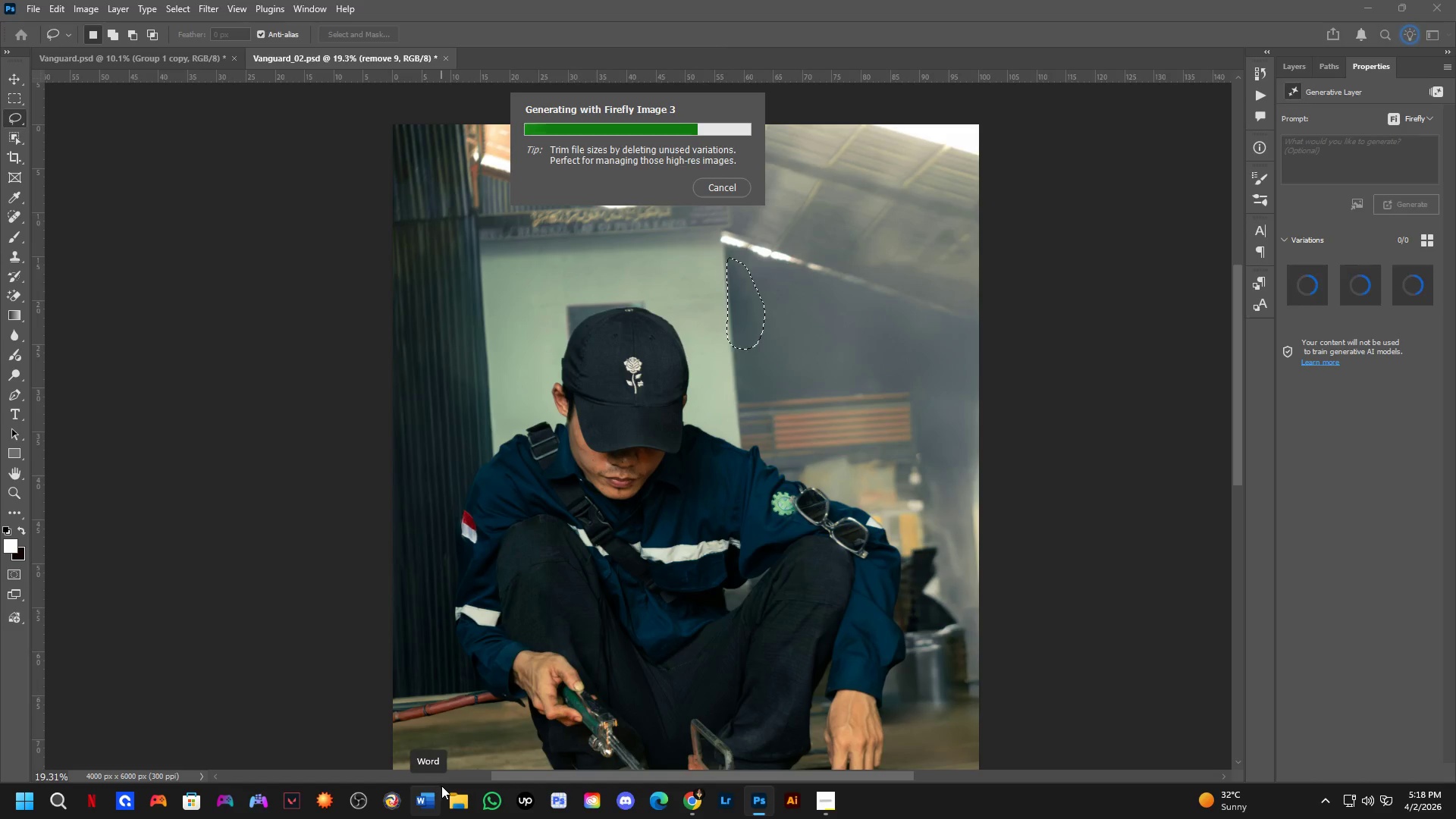 
scroll: coordinate [666, 559], scroll_direction: down, amount: 4.0
 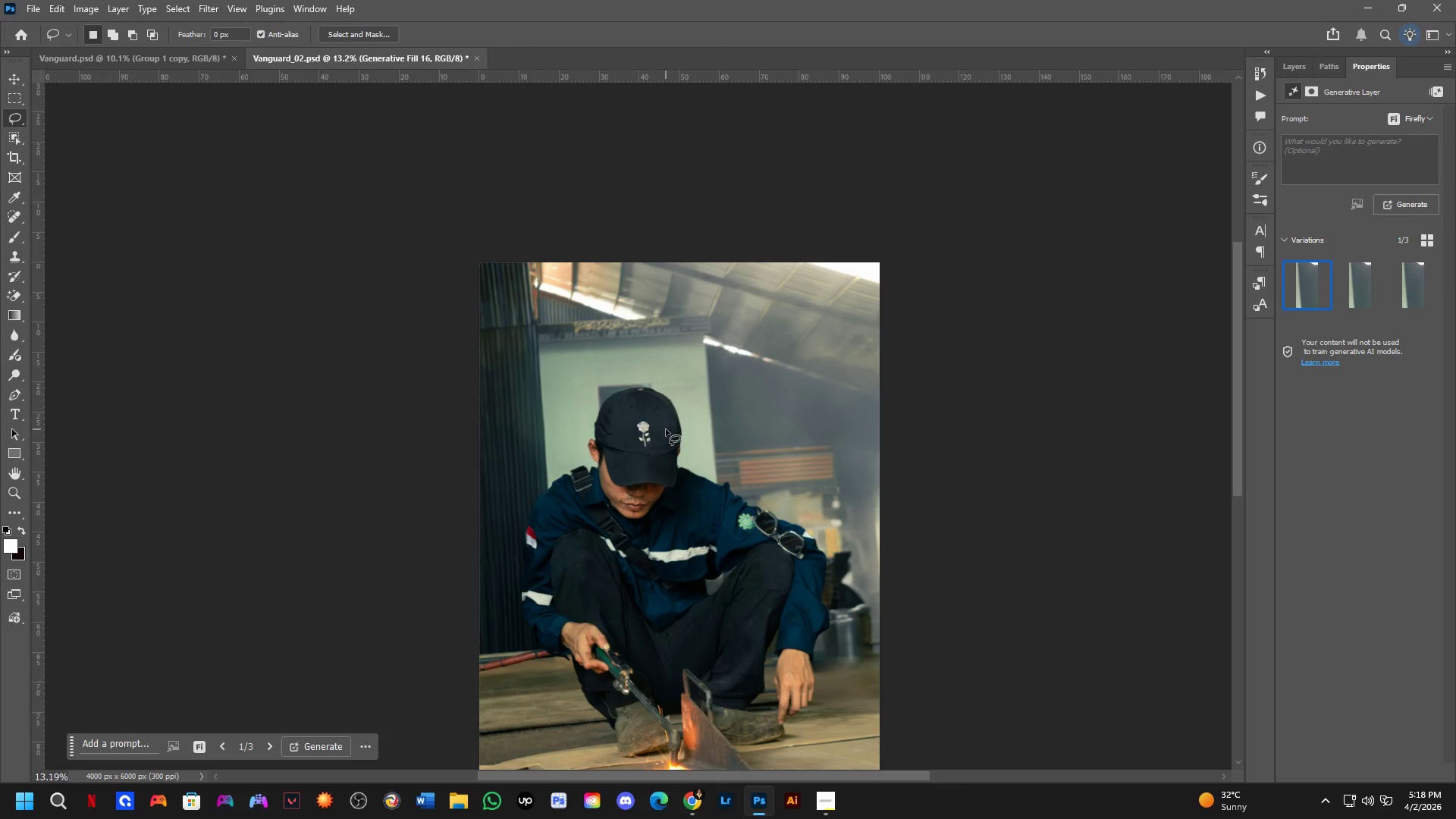 
scroll: coordinate [825, 361], scroll_direction: up, amount: 7.0
 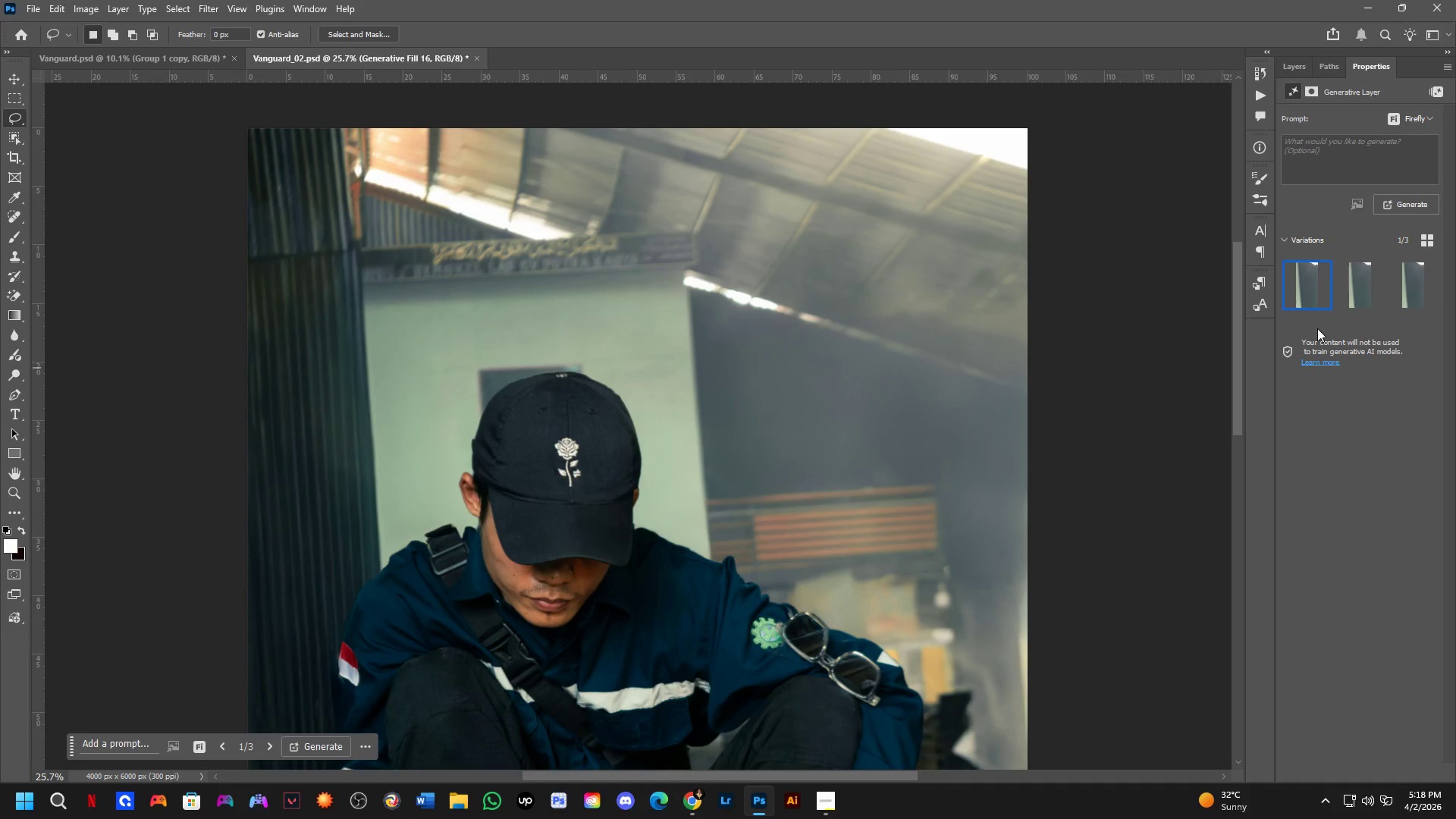 
mouse_move([1351, 302])
 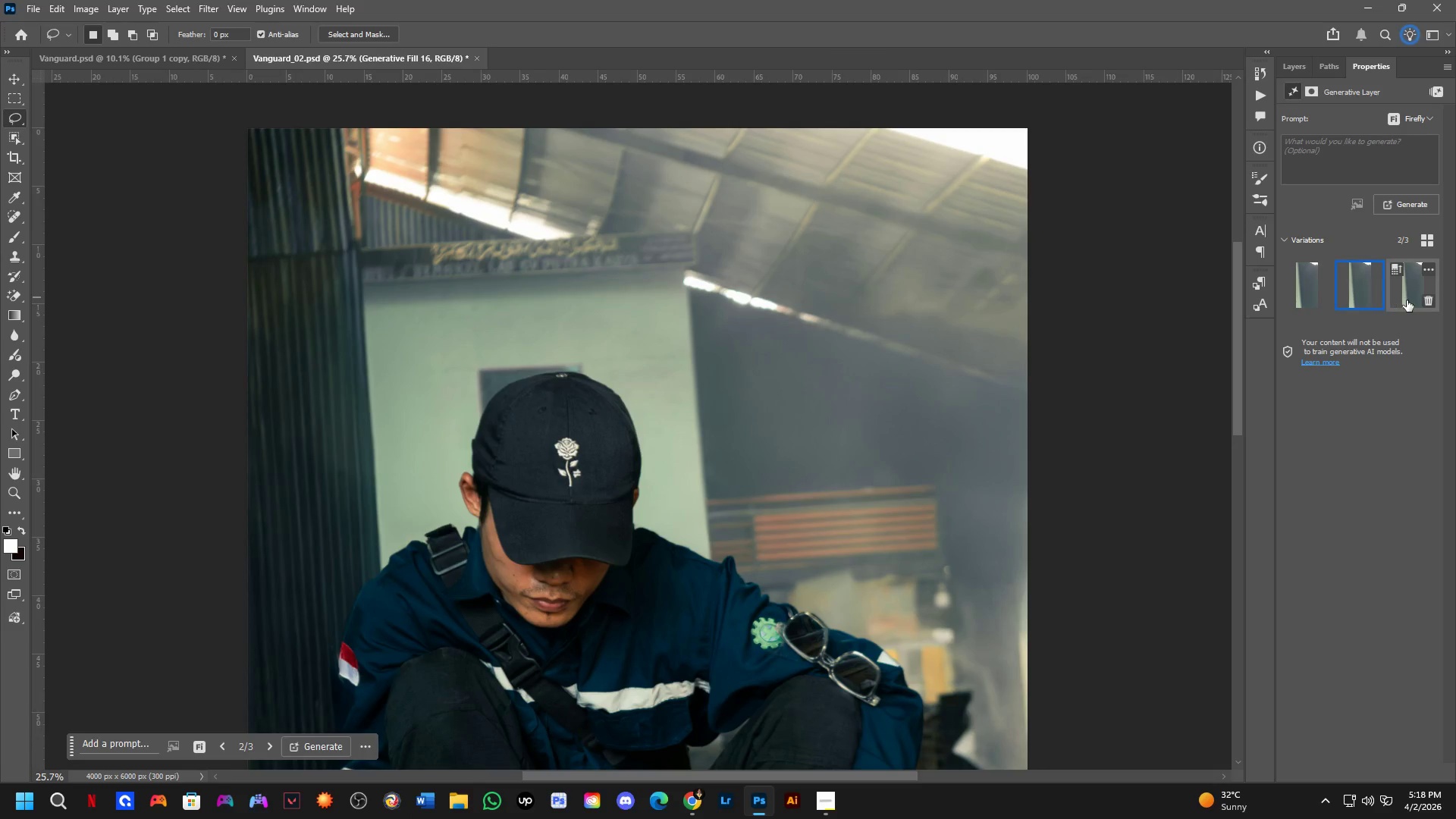 
left_click([1407, 300])
 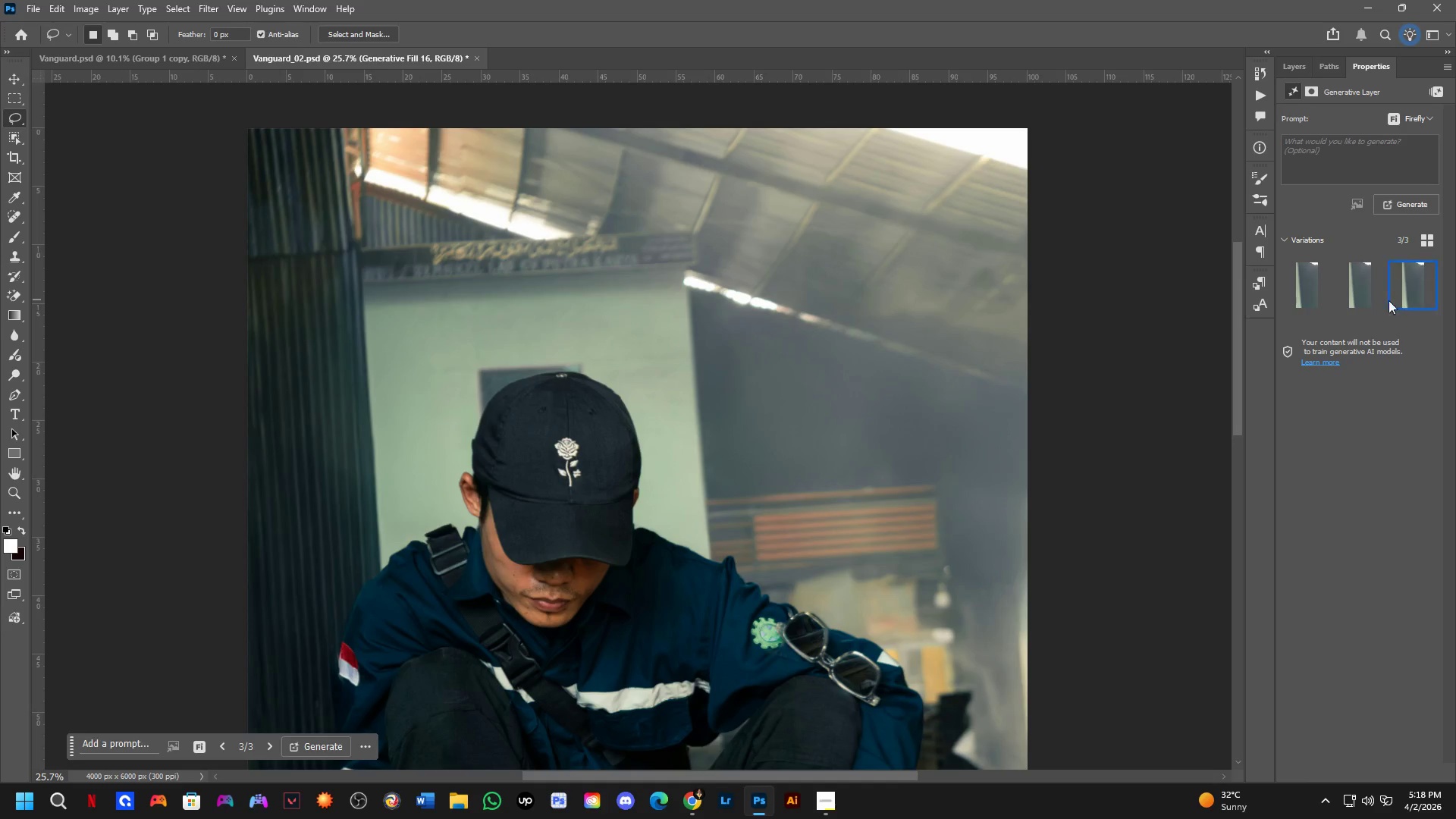 
left_click([1355, 291])
 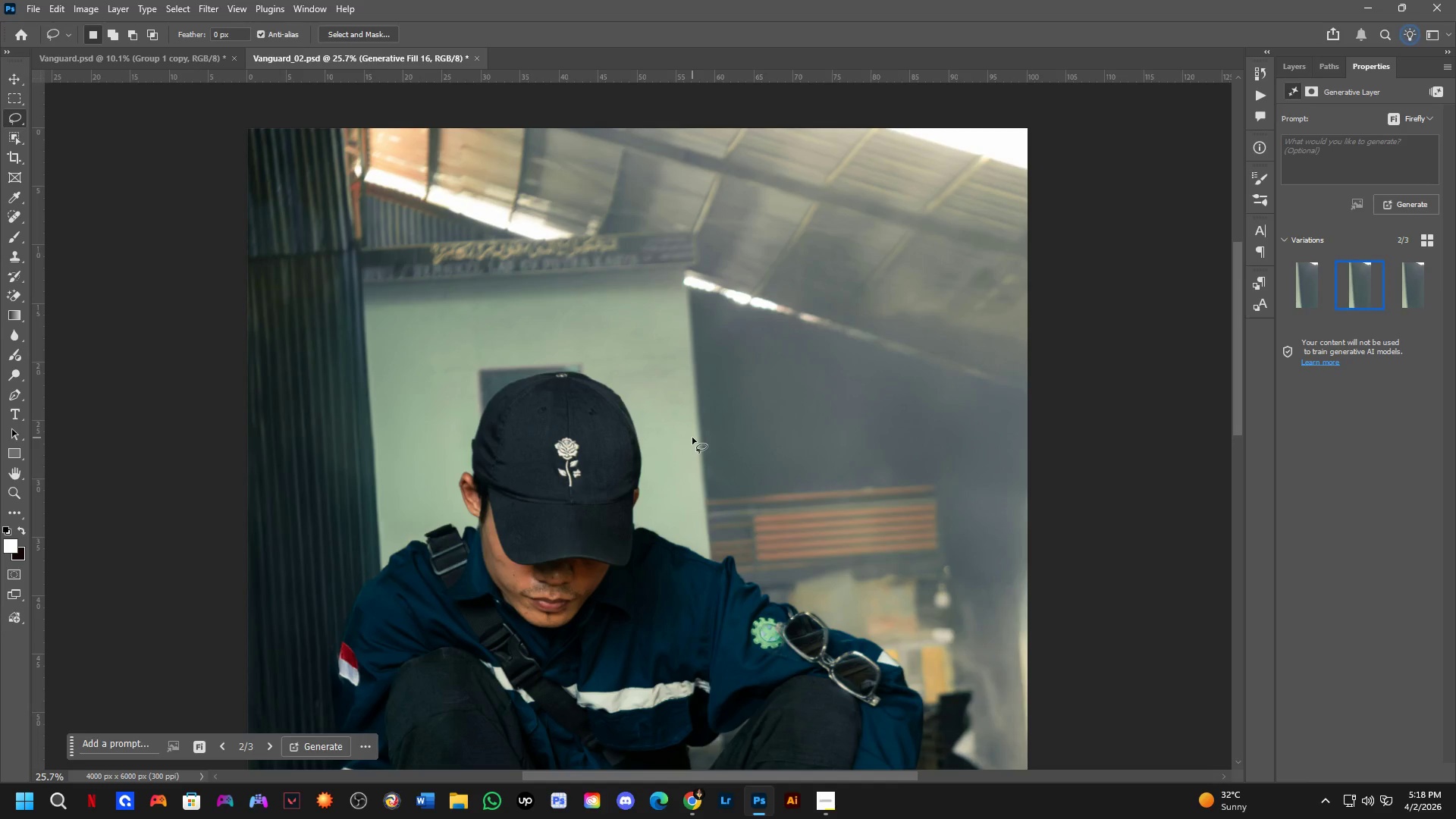 
scroll: coordinate [646, 394], scroll_direction: down, amount: 7.0
 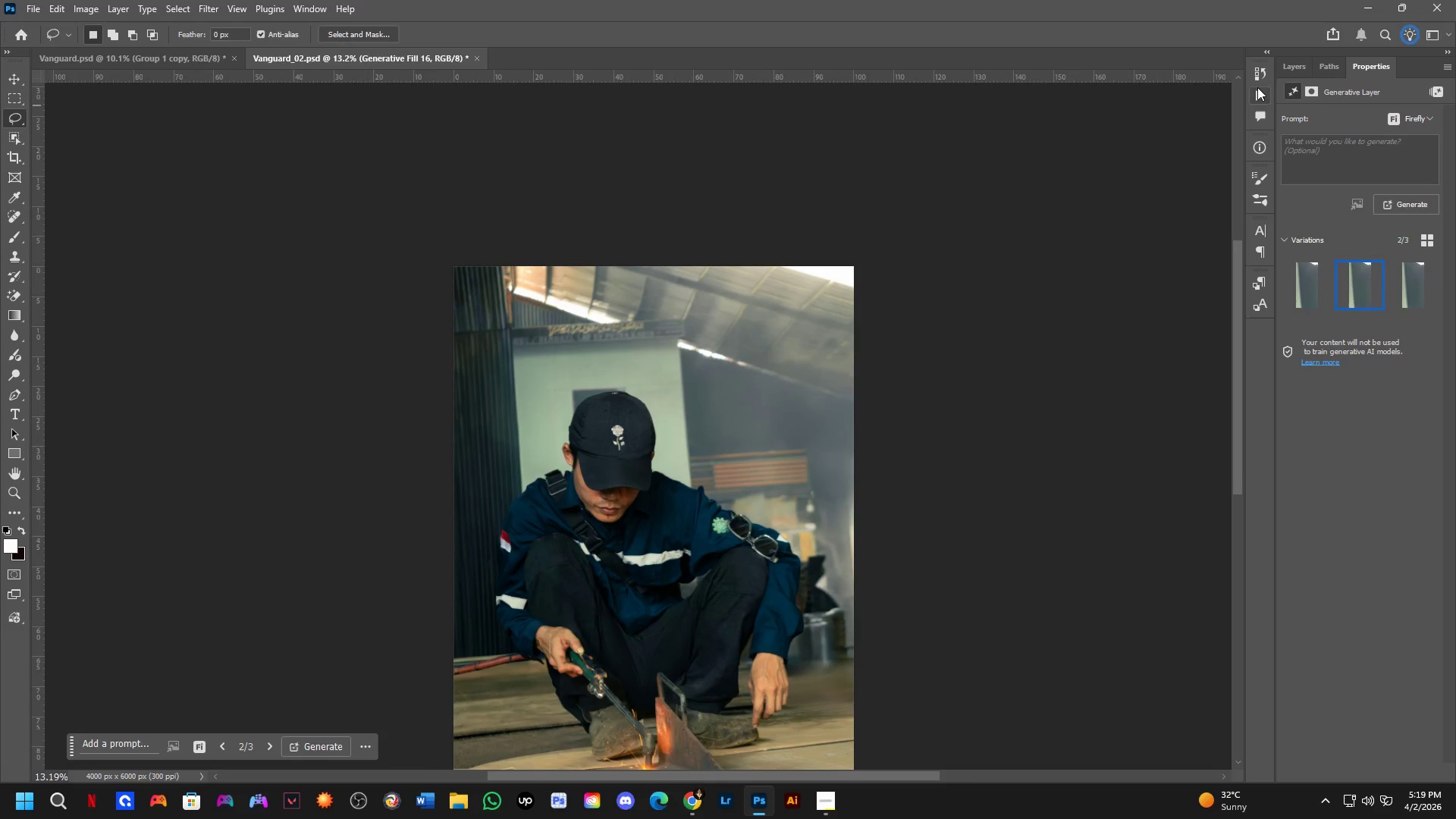 
left_click([1286, 59])
 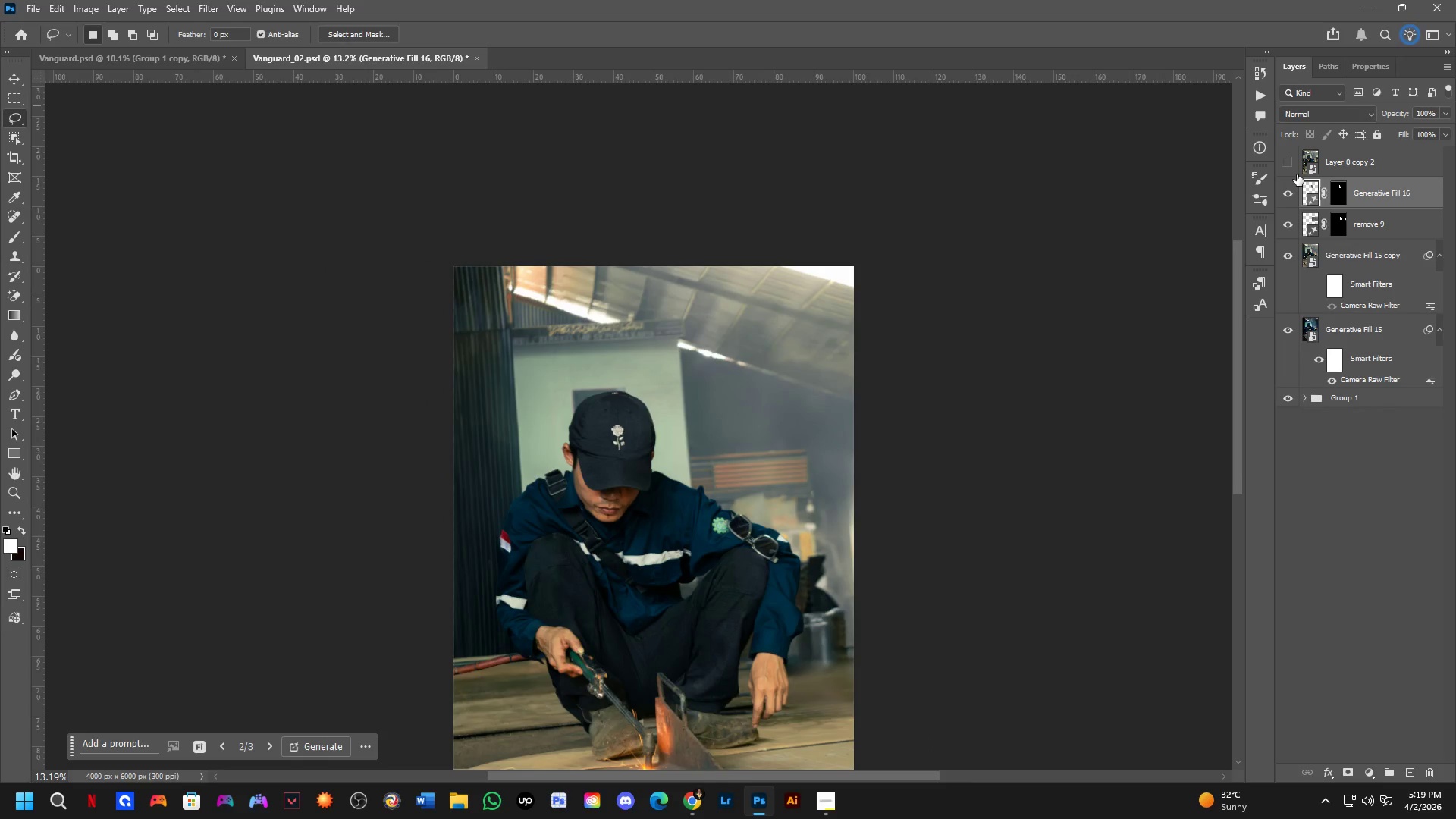 
left_click([1295, 170])
 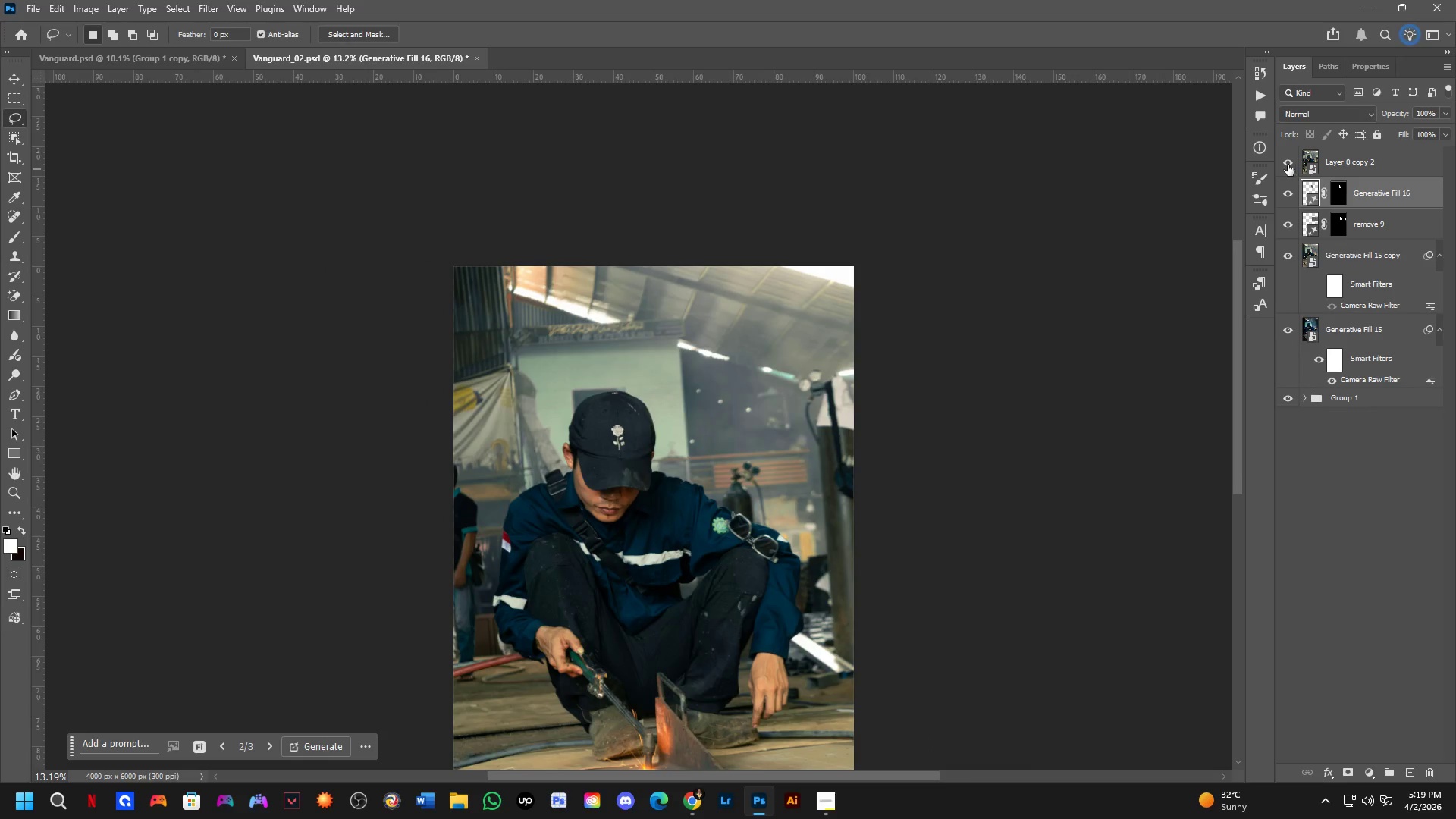 
left_click([1288, 165])
 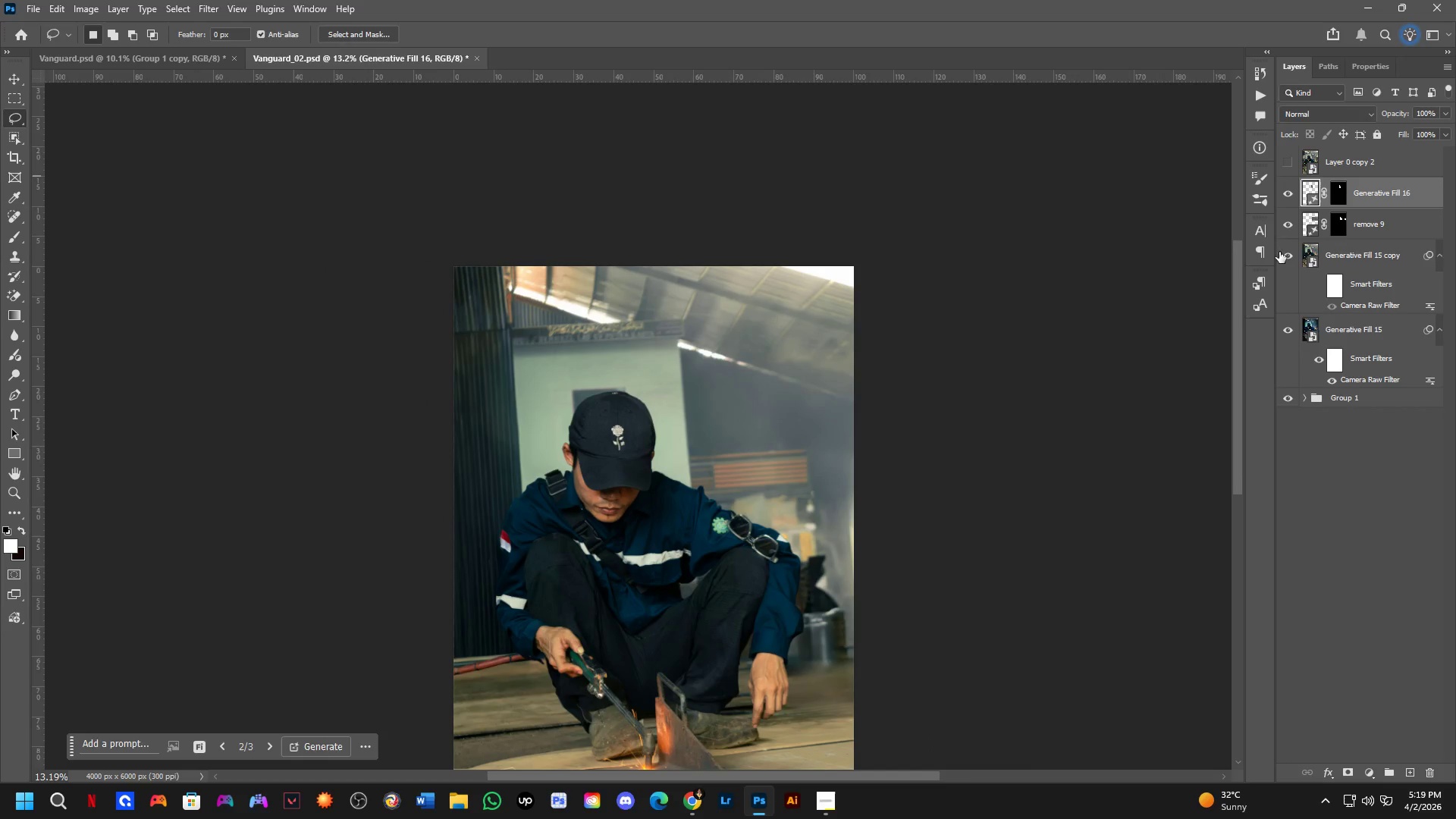 
left_click_drag(start_coordinate=[1283, 232], to_coordinate=[1288, 253])
 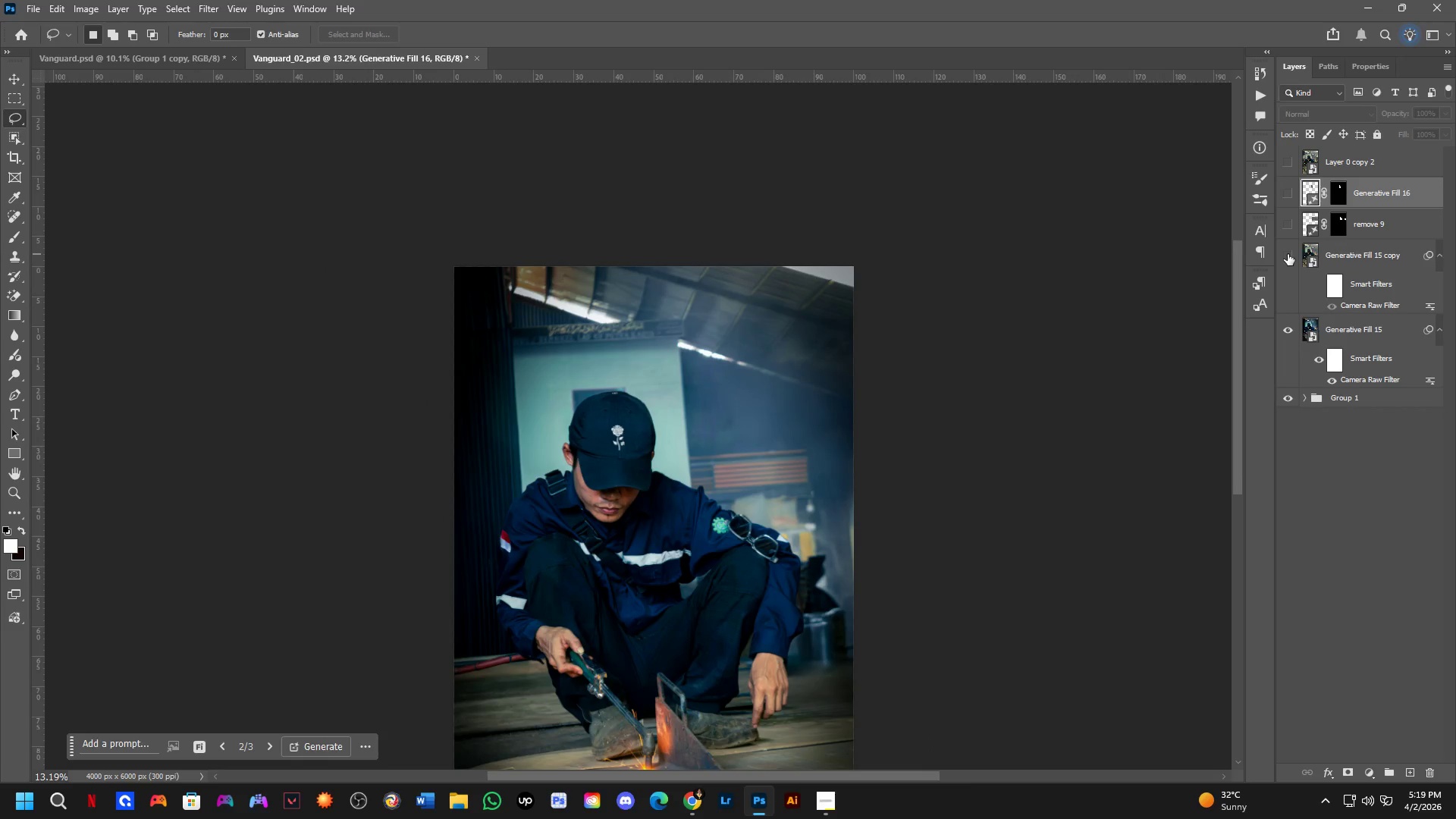 
left_click_drag(start_coordinate=[1288, 254], to_coordinate=[1288, 202])
 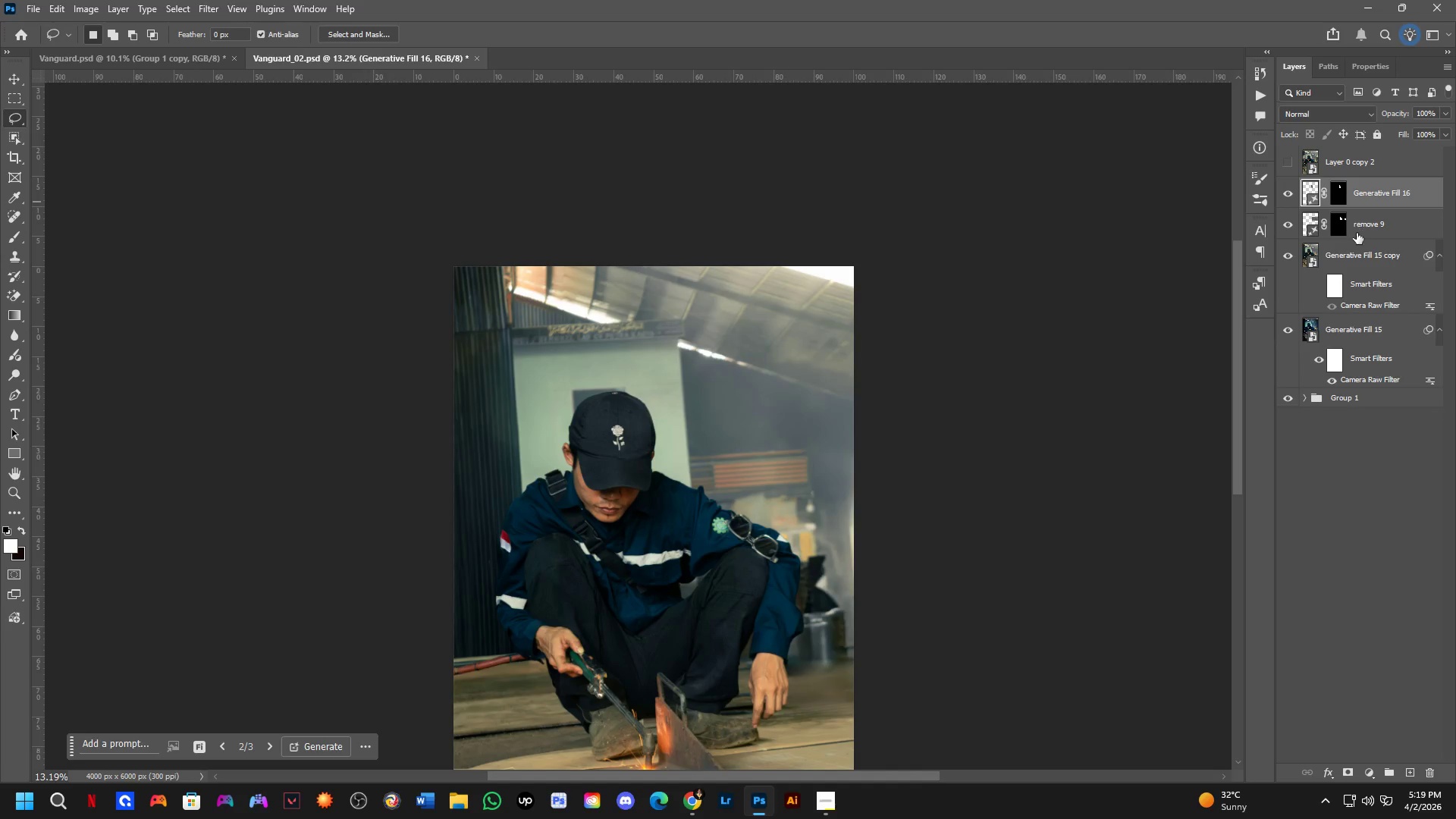 
hold_key(key=ShiftLeft, duration=0.34)
left_click([1360, 264])
 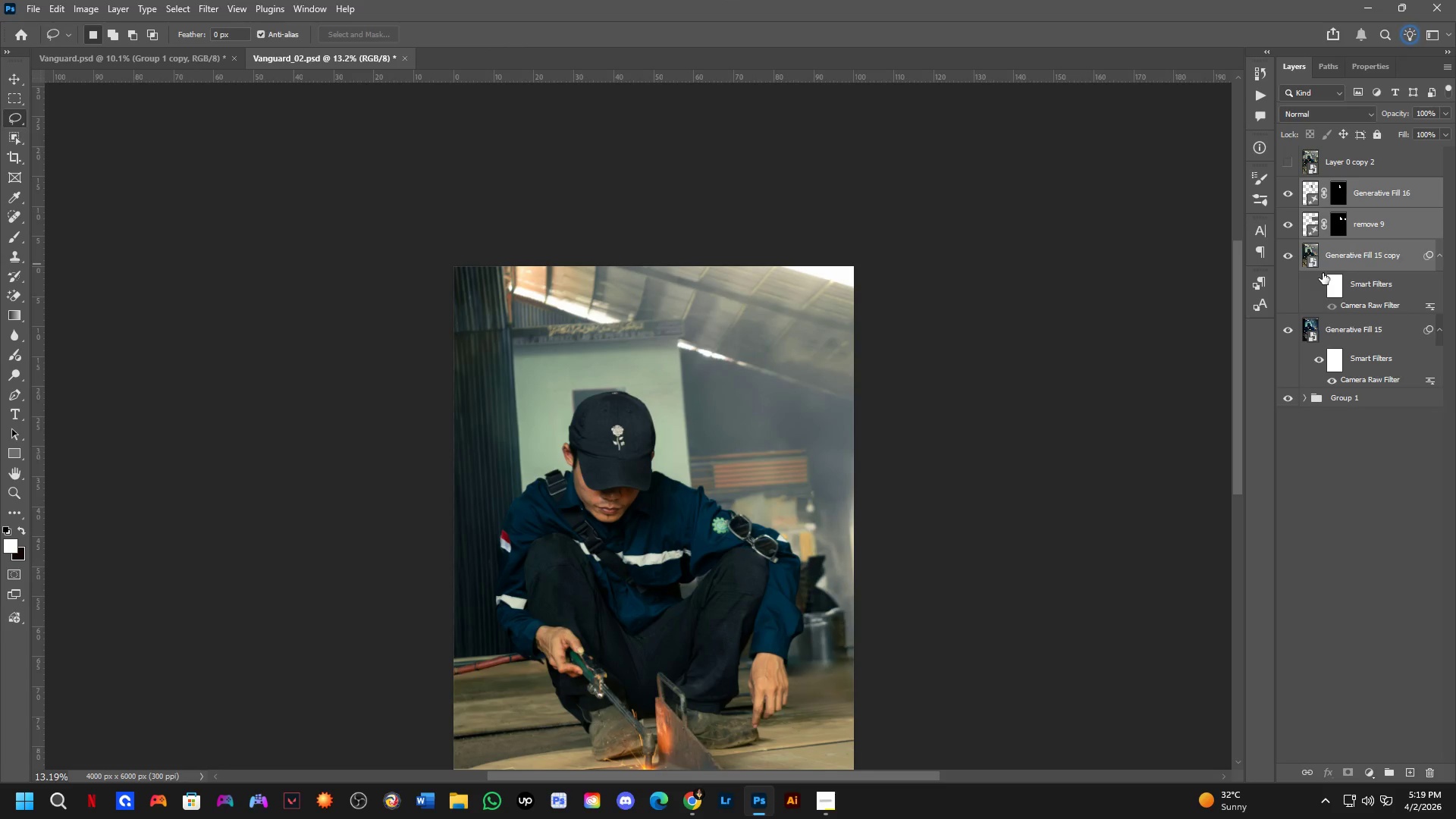 
key(Control+E)
 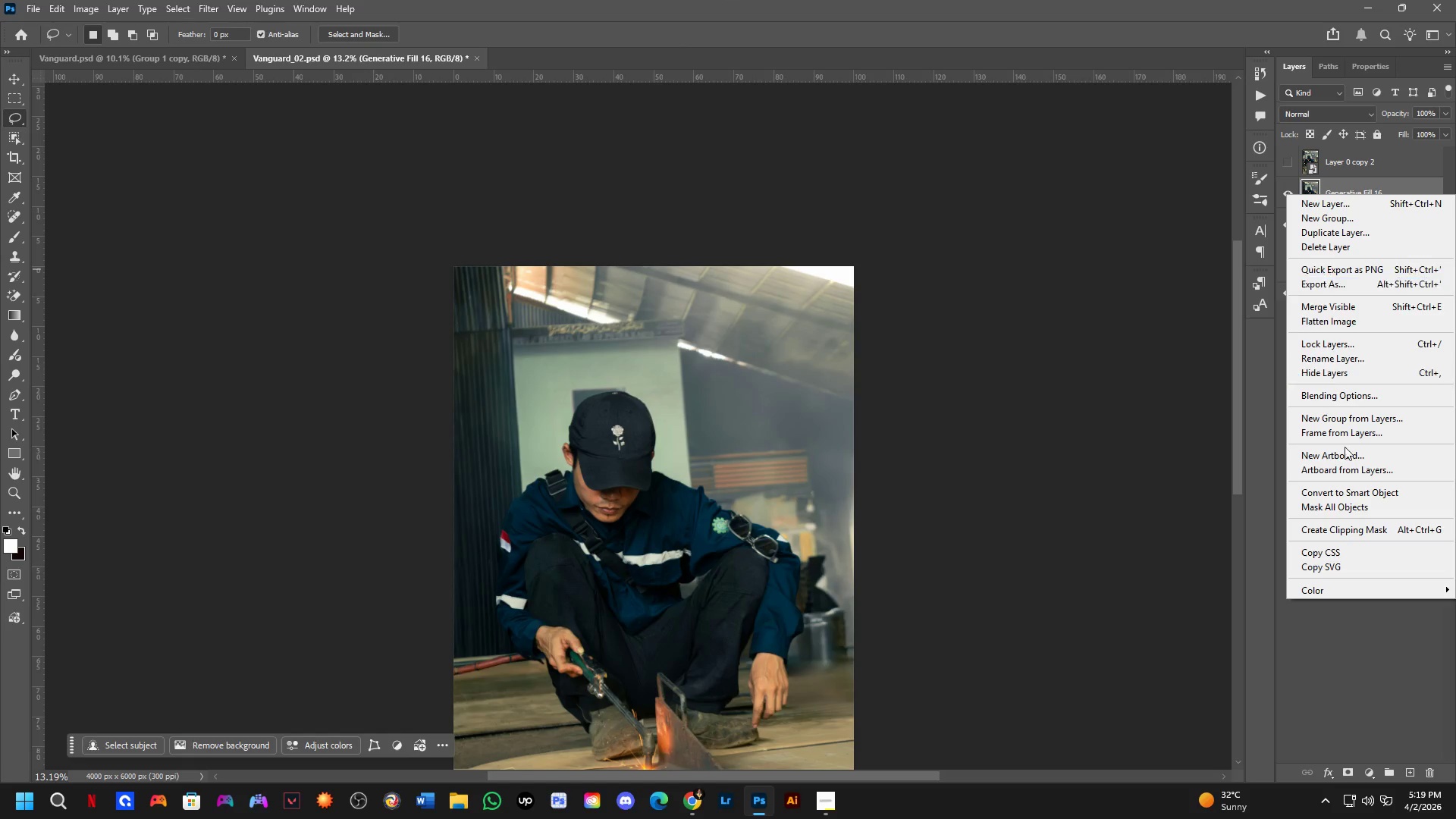 
left_click([1346, 488])
 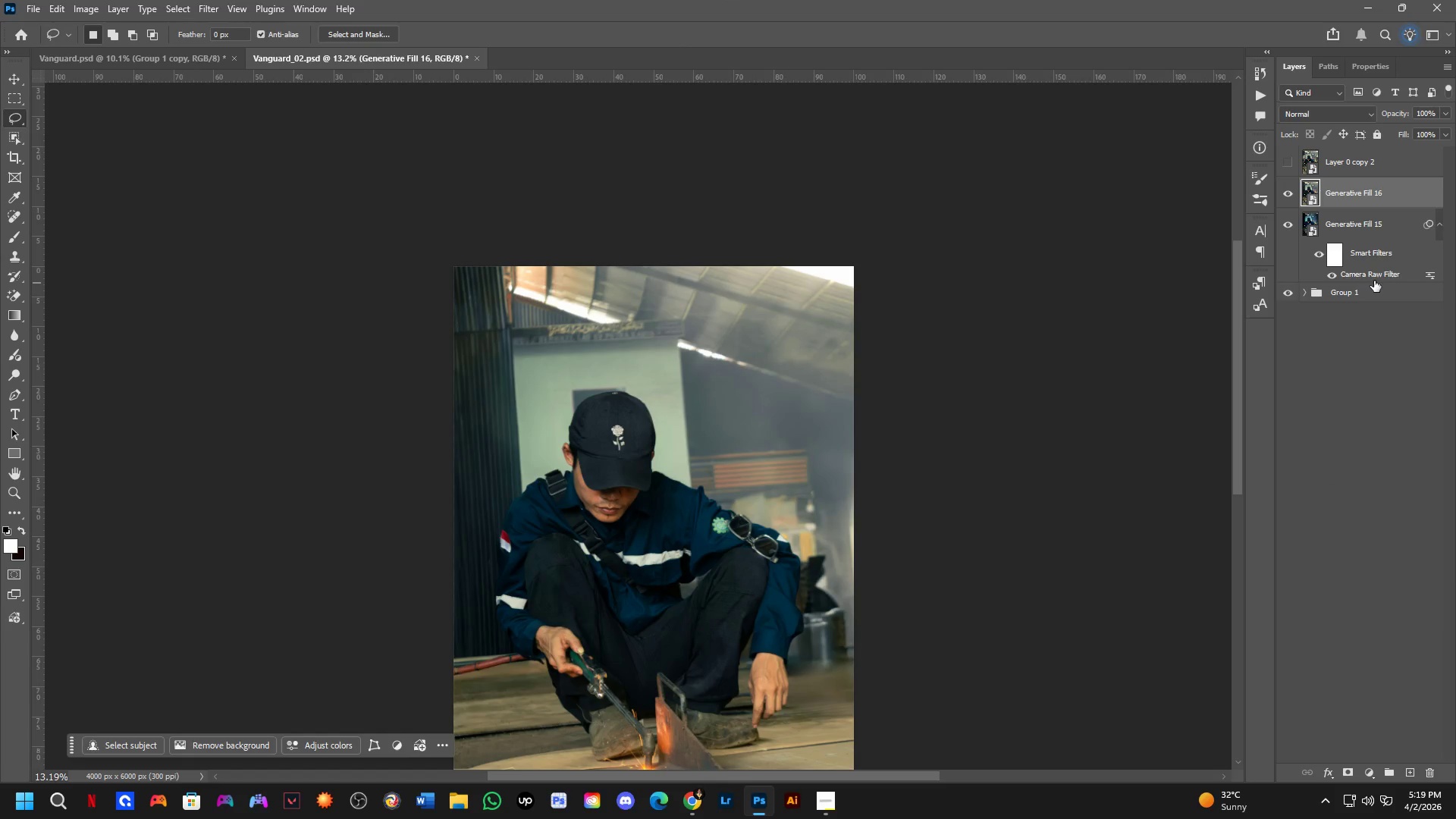 
left_click_drag(start_coordinate=[1376, 277], to_coordinate=[1381, 203])
 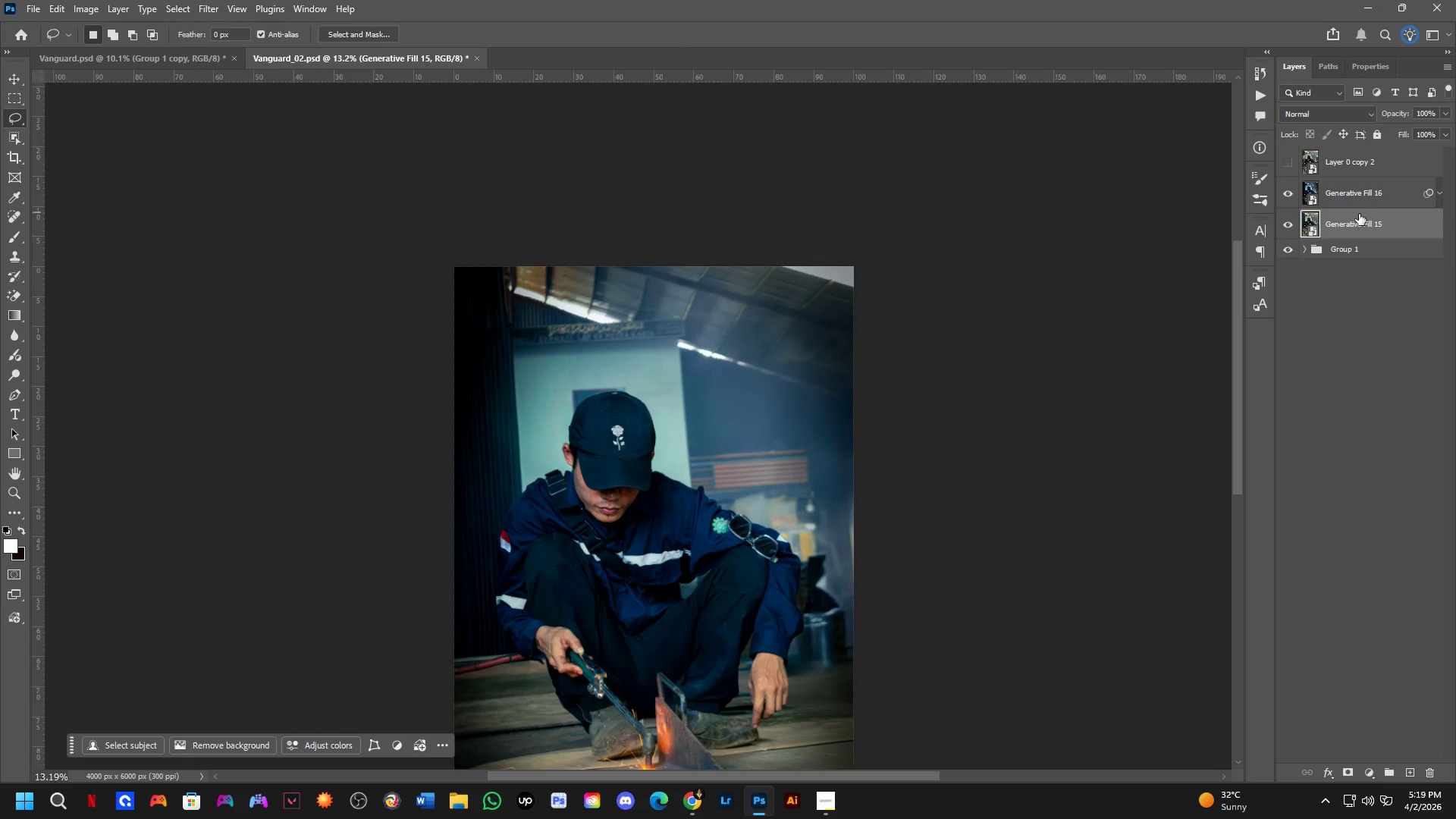 
key(Backspace)
 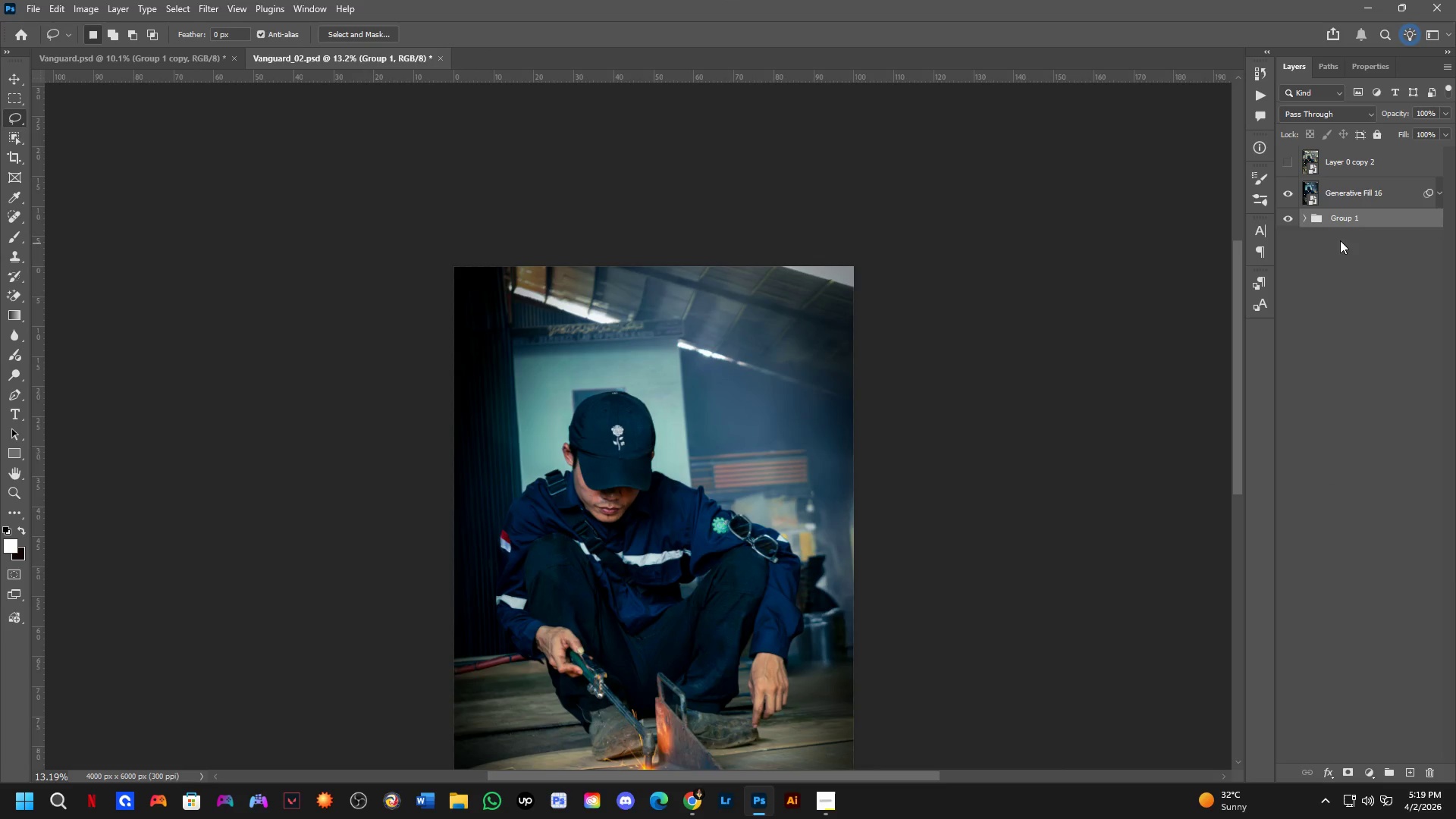 
key(Control+ControlLeft)
 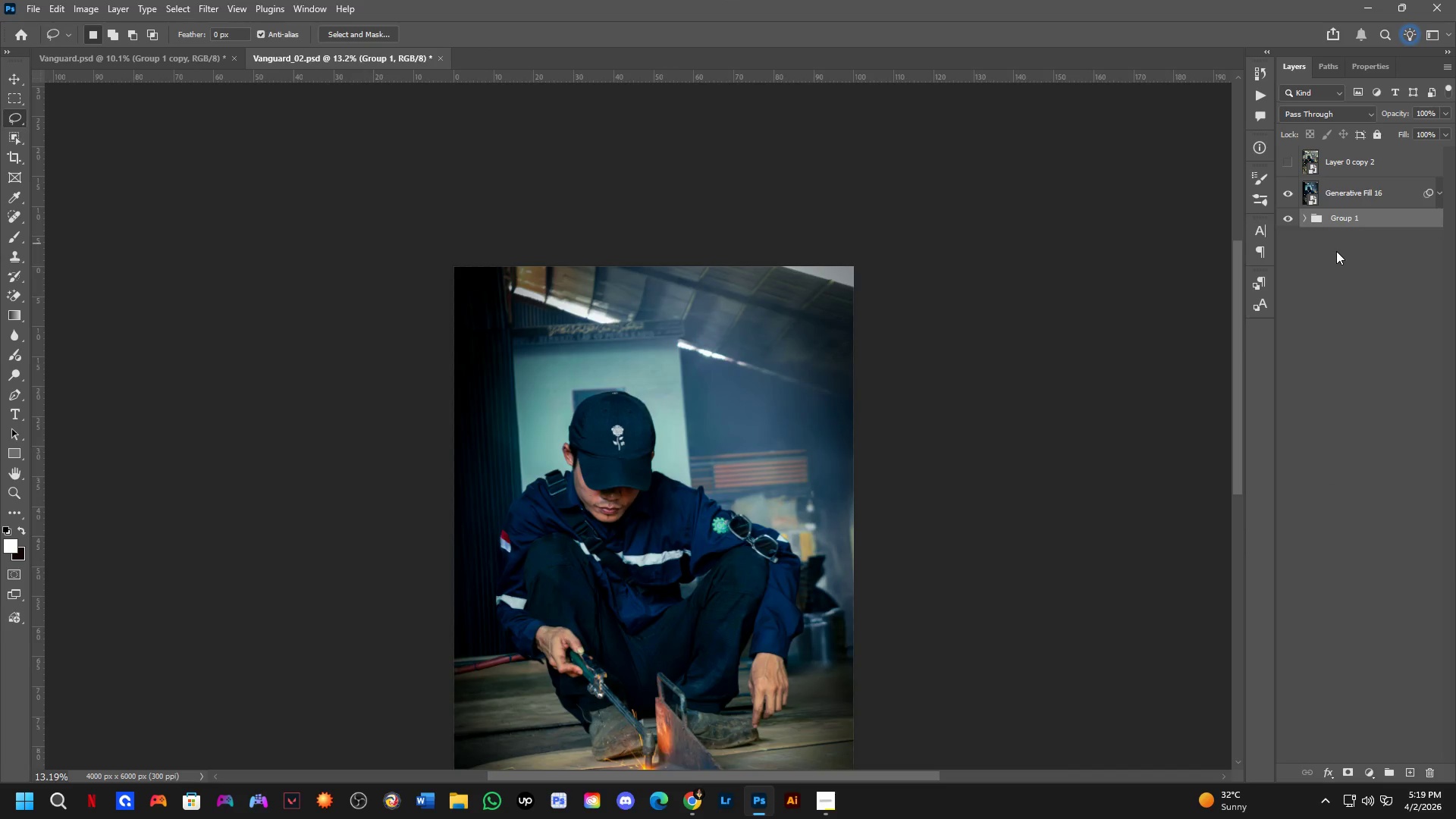 
key(Control+Tab)
 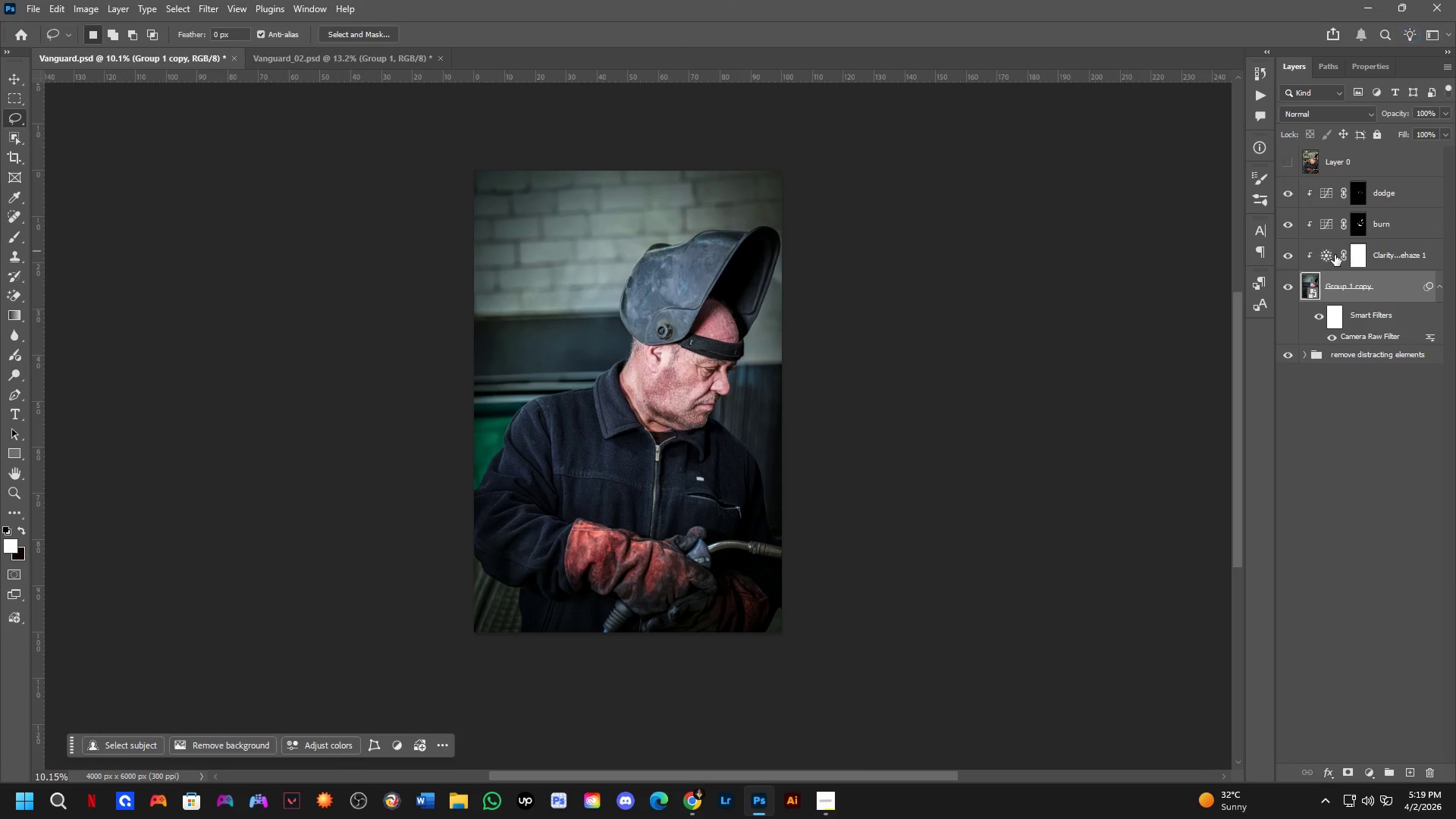 
key(Control+ControlLeft)
 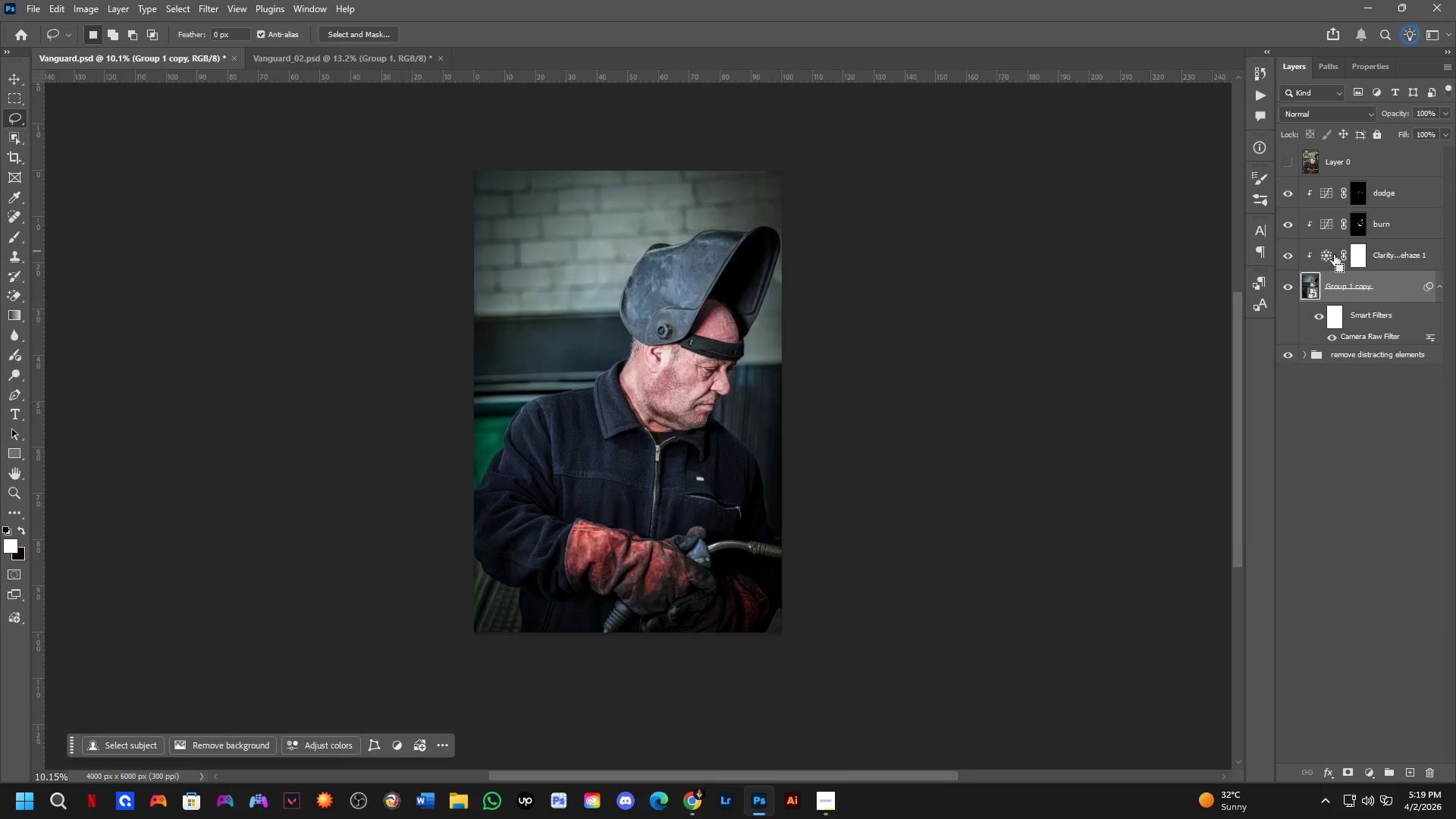 
key(Control+Tab)
 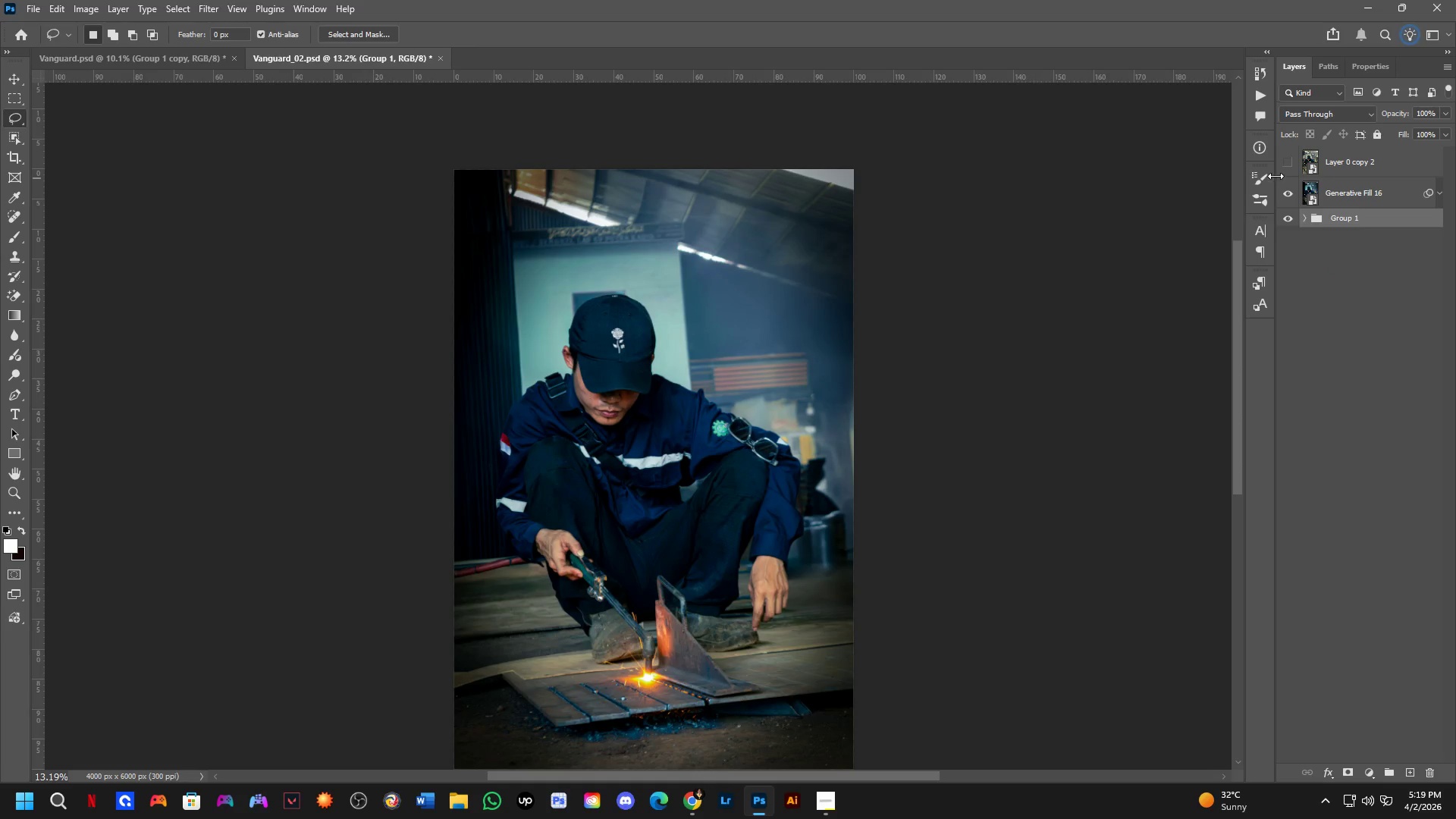 
left_click([1345, 202])
 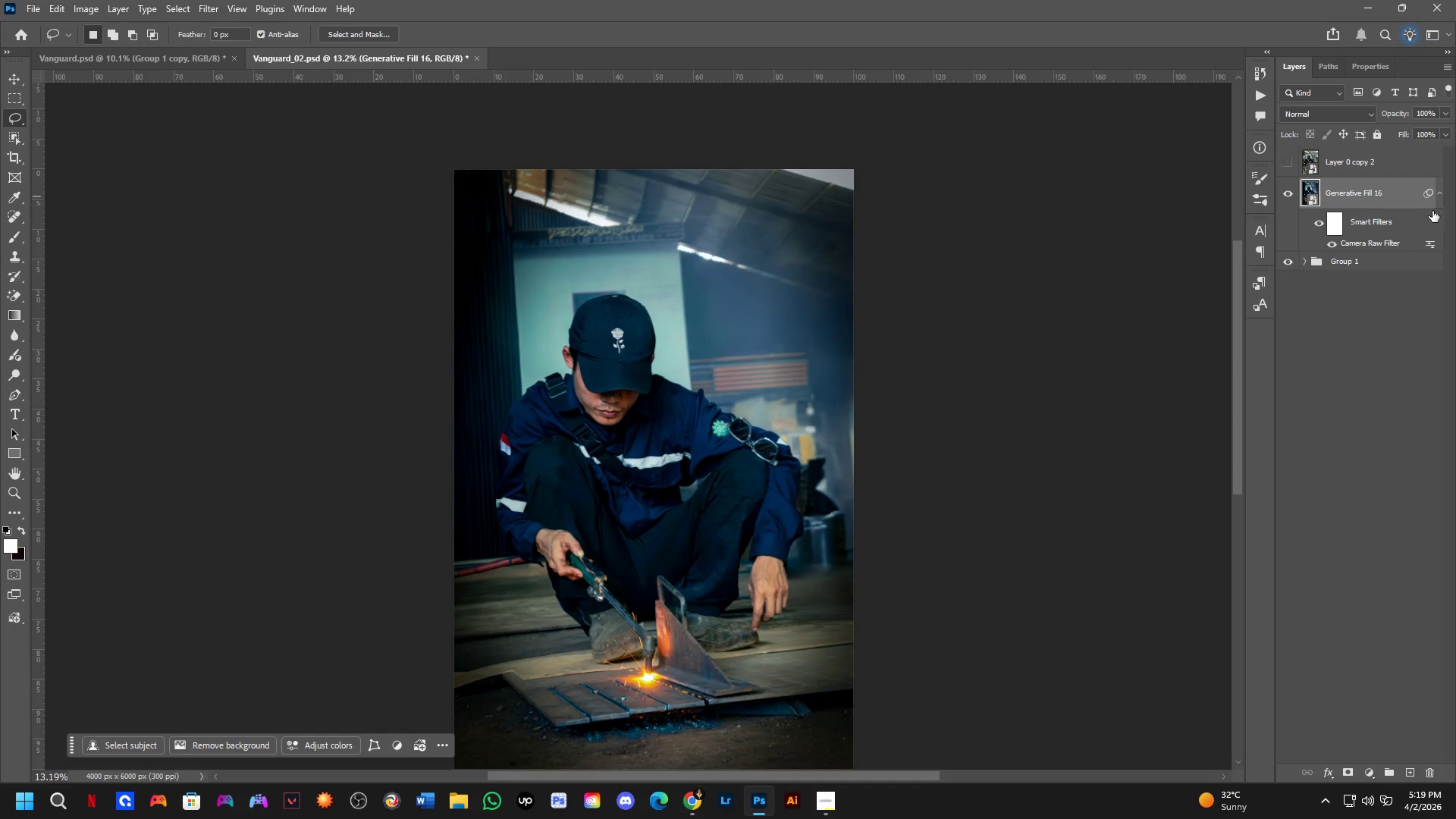 
key(Control+ControlLeft)
 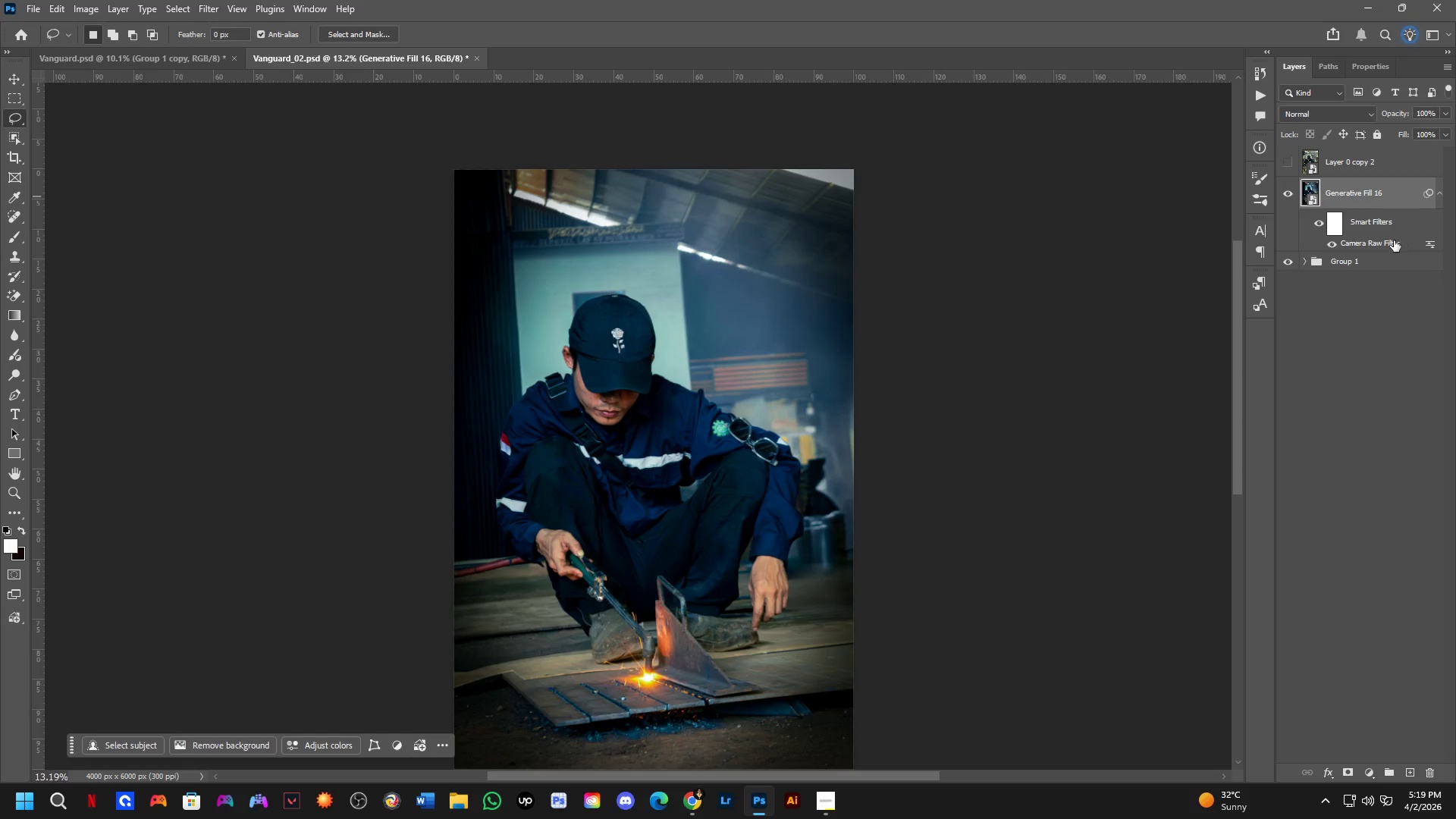 
key(Control+Tab)
 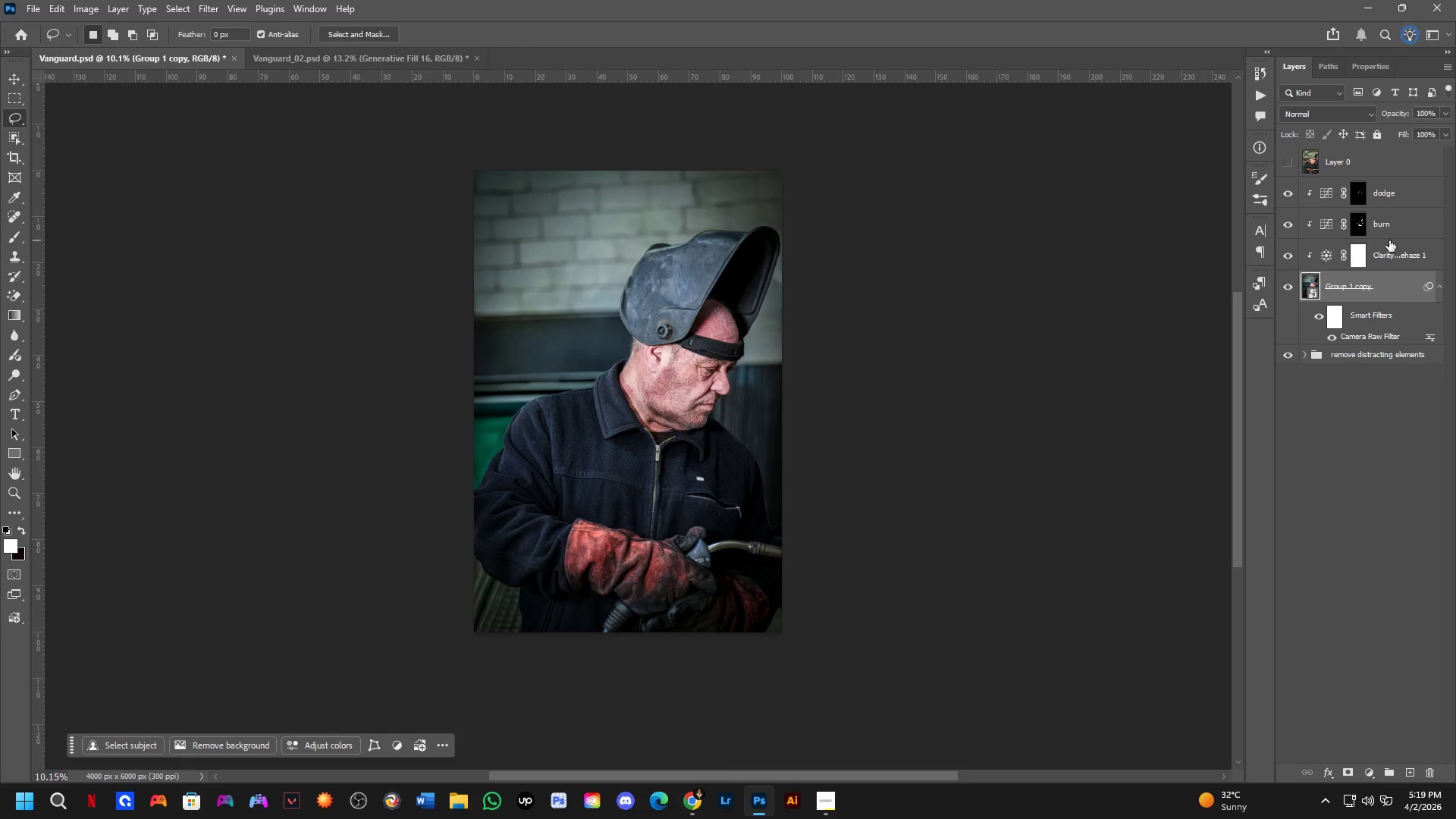 
key(Control+Tab)
 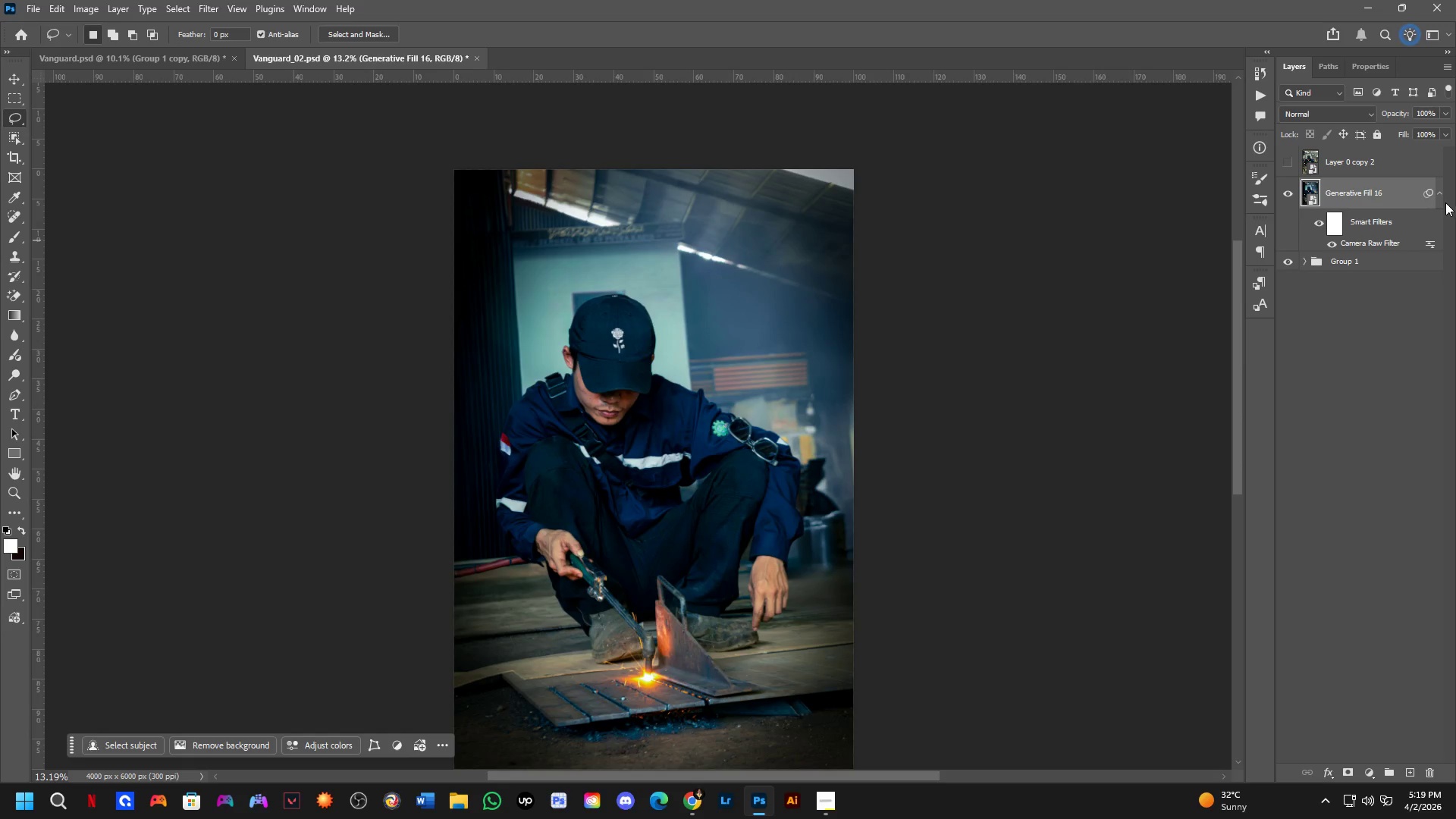 
left_click([1431, 193])
 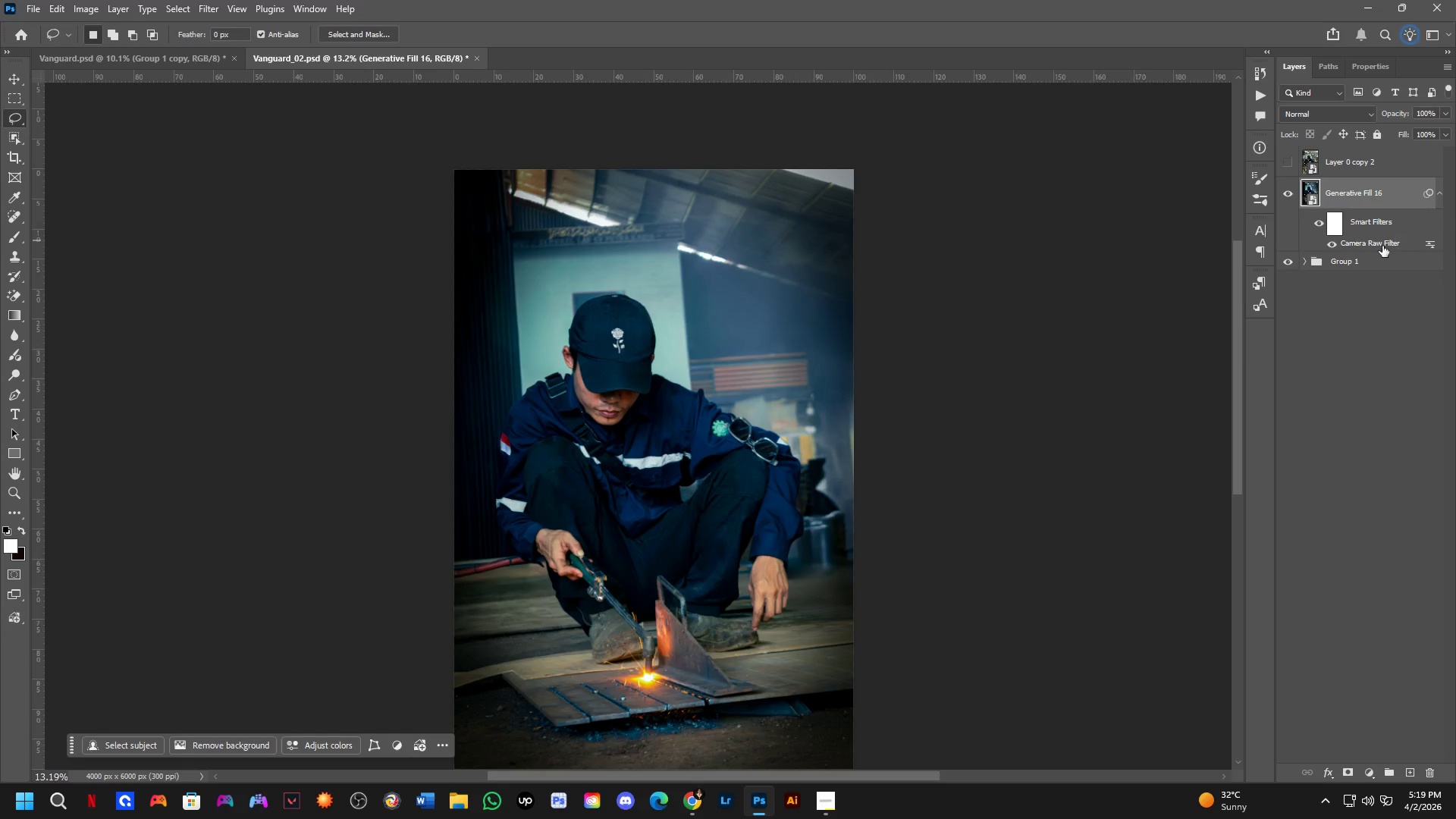 
double_click([1381, 246])
 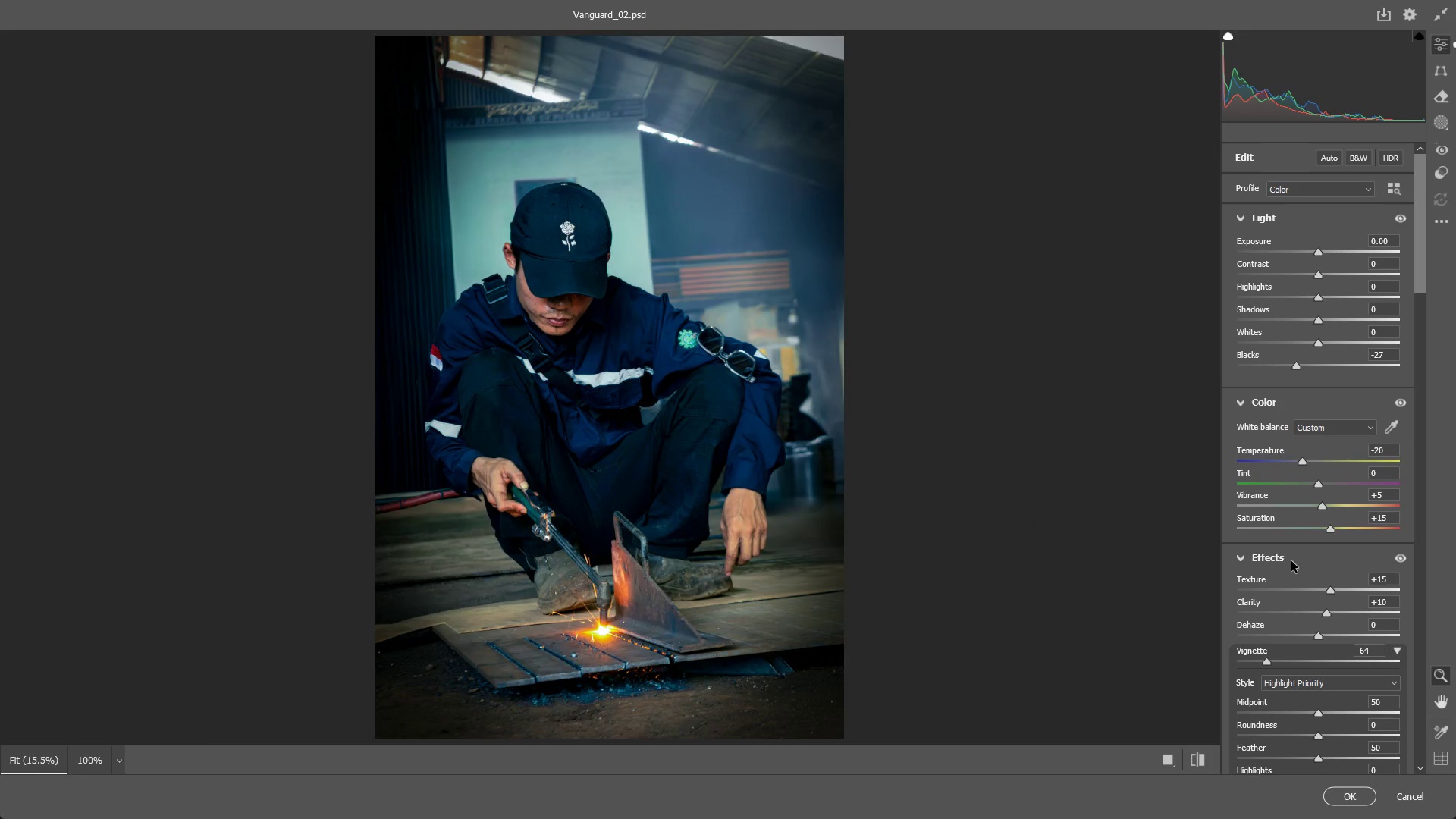 
left_click_drag(start_coordinate=[1302, 463], to_coordinate=[1307, 460])
 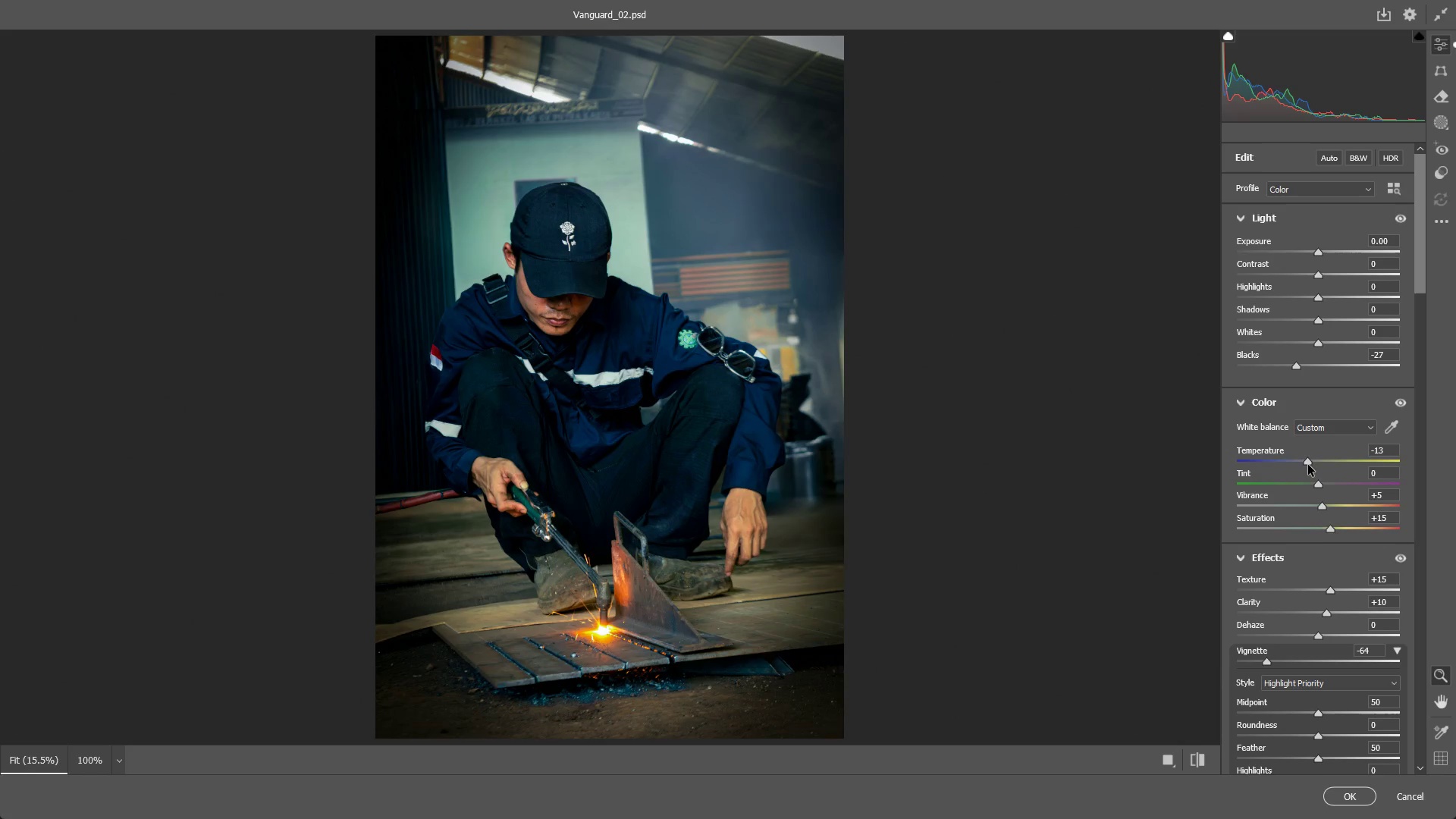 
key(Control+ControlLeft)
 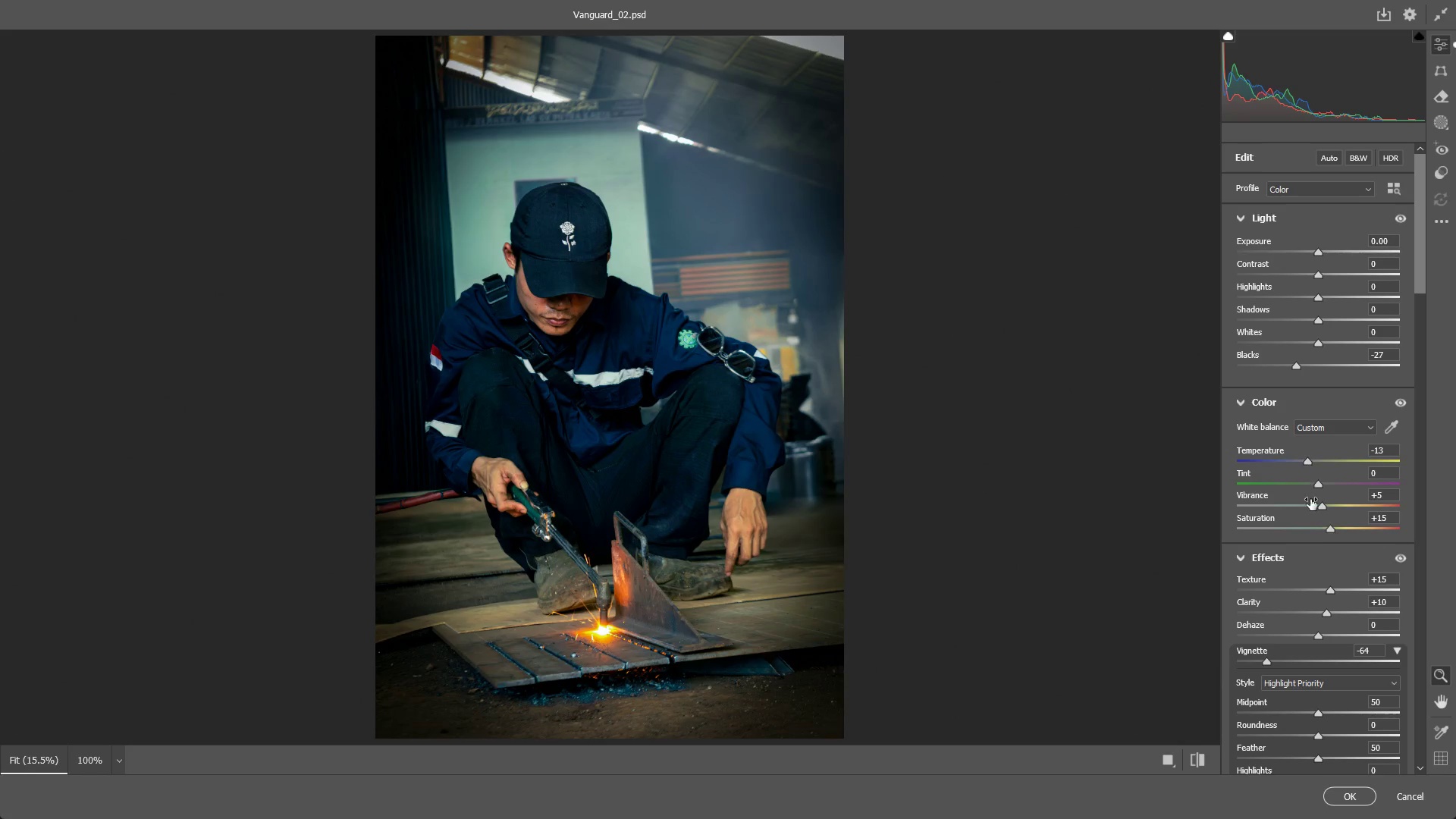 
key(Control+Z)
 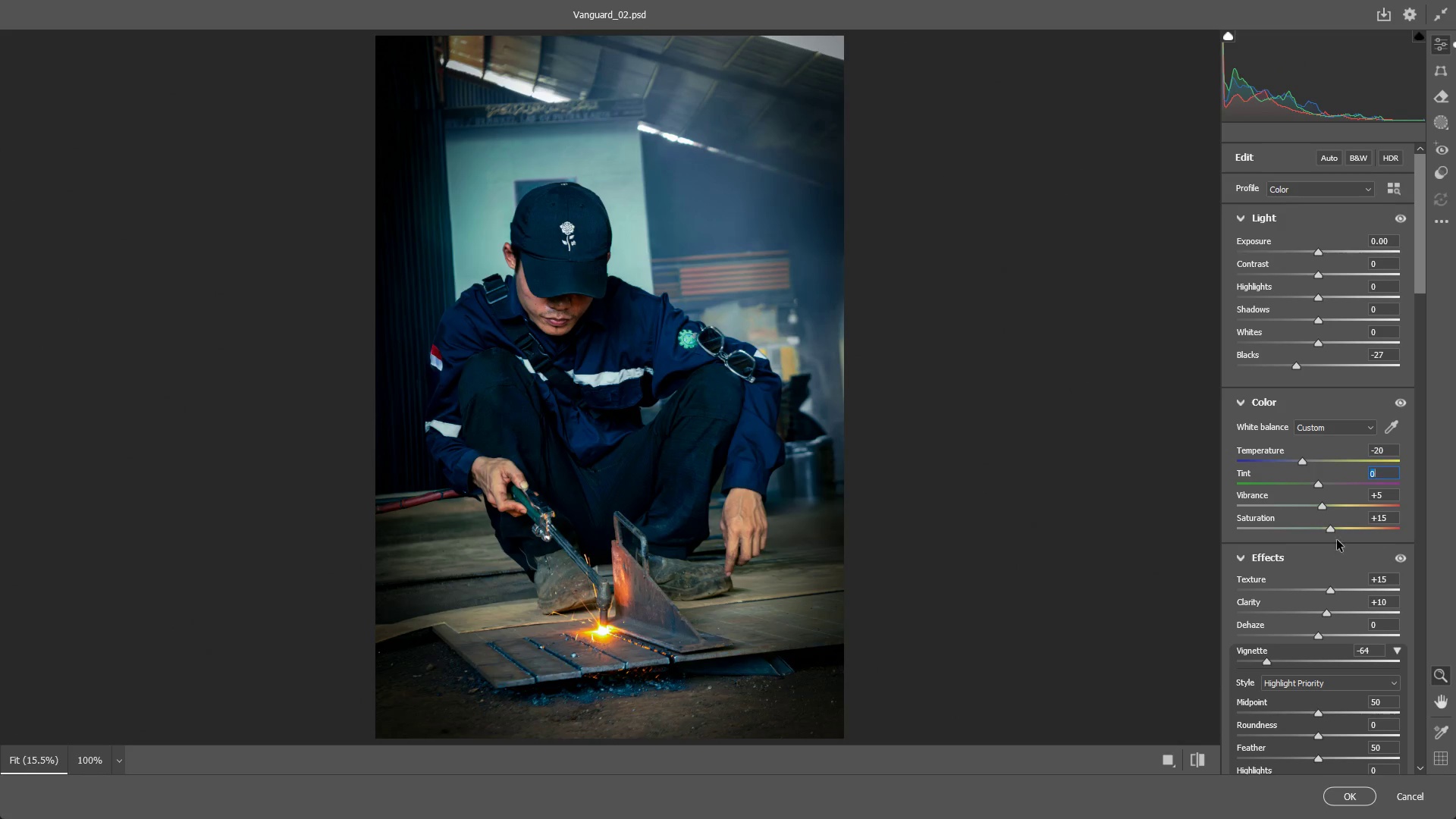 
left_click_drag(start_coordinate=[1323, 507], to_coordinate=[1304, 504])
 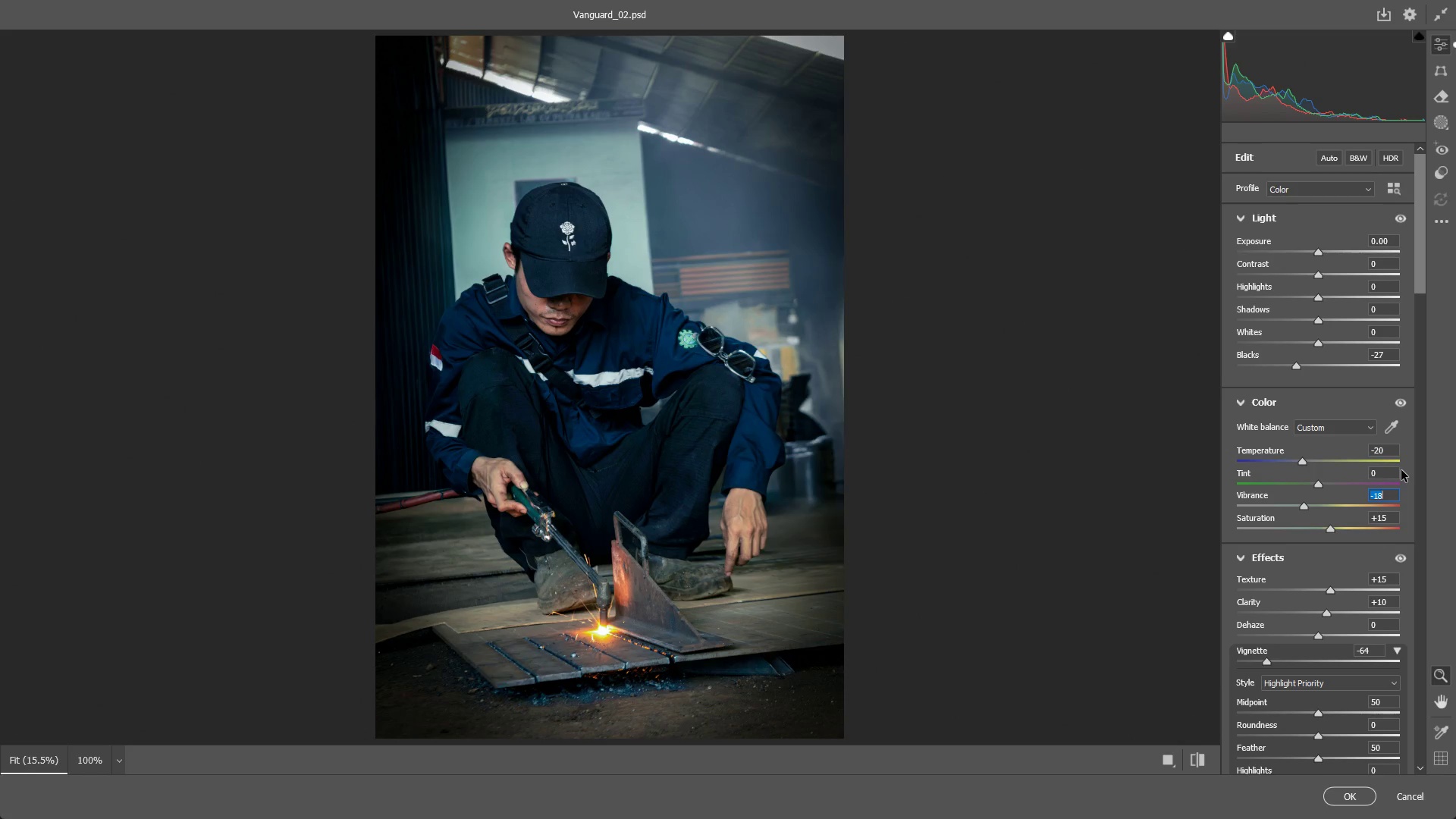 
key(ArrowRight)
 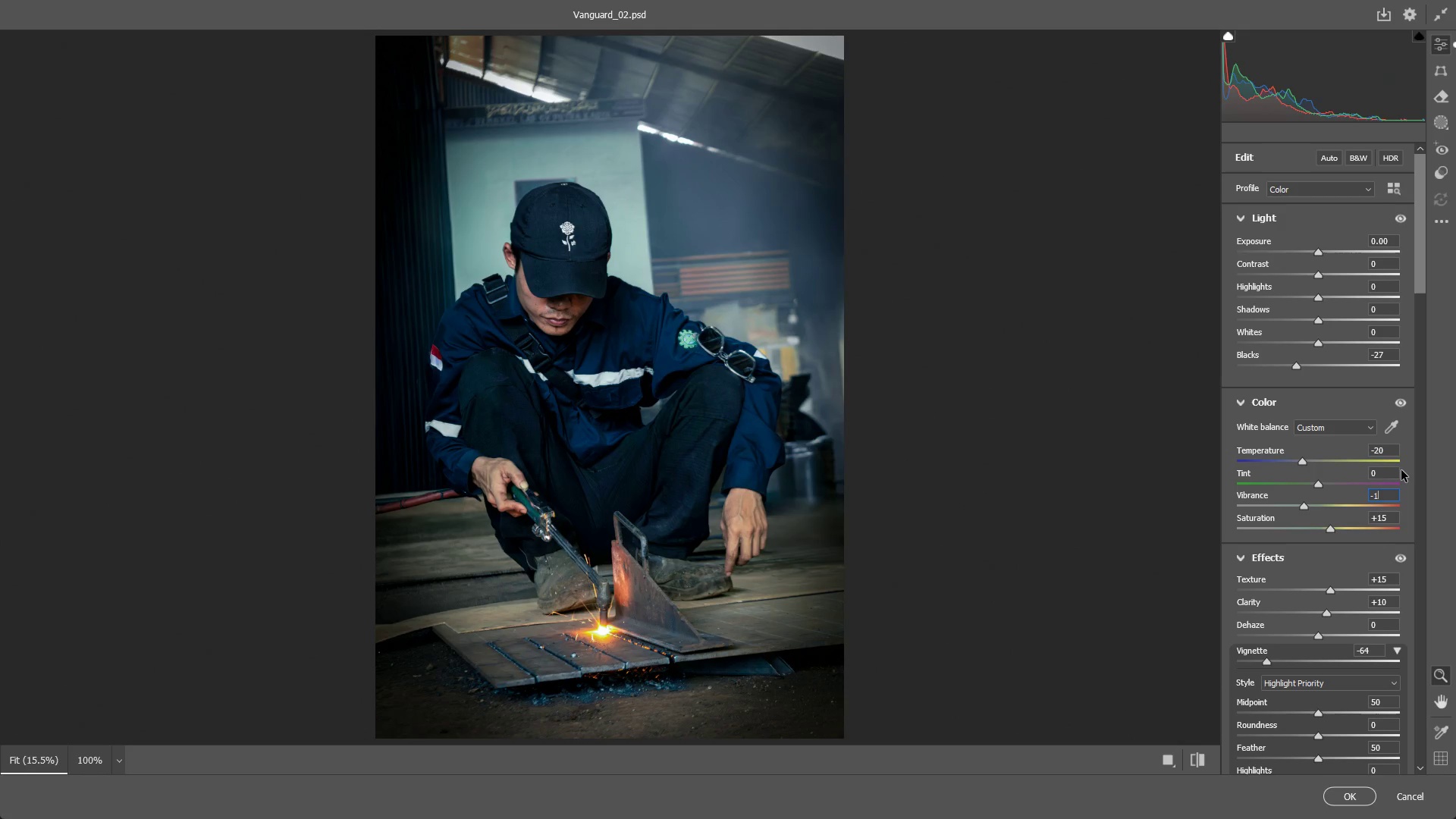 
key(Backspace)
 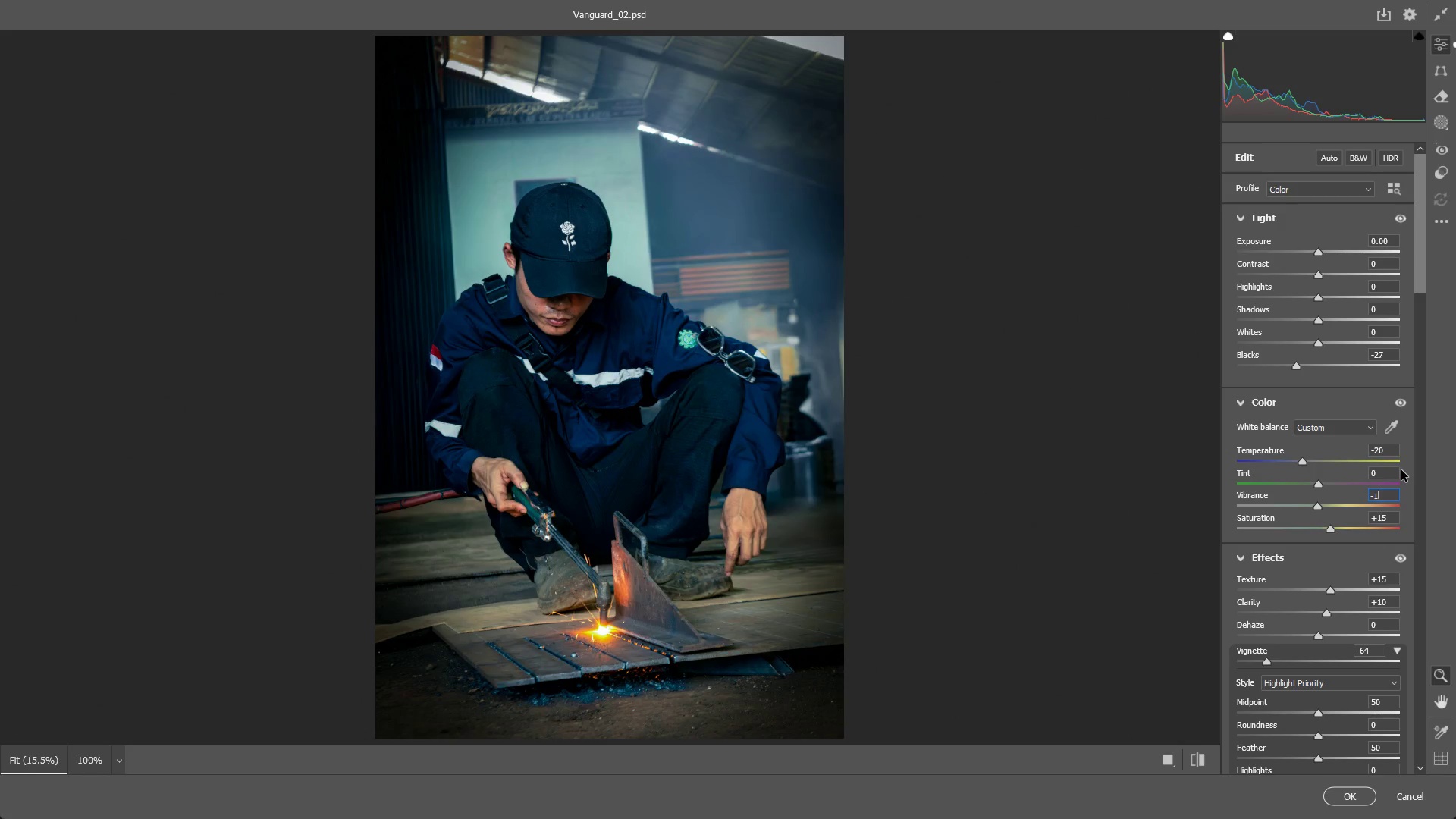 
key(Backspace)
 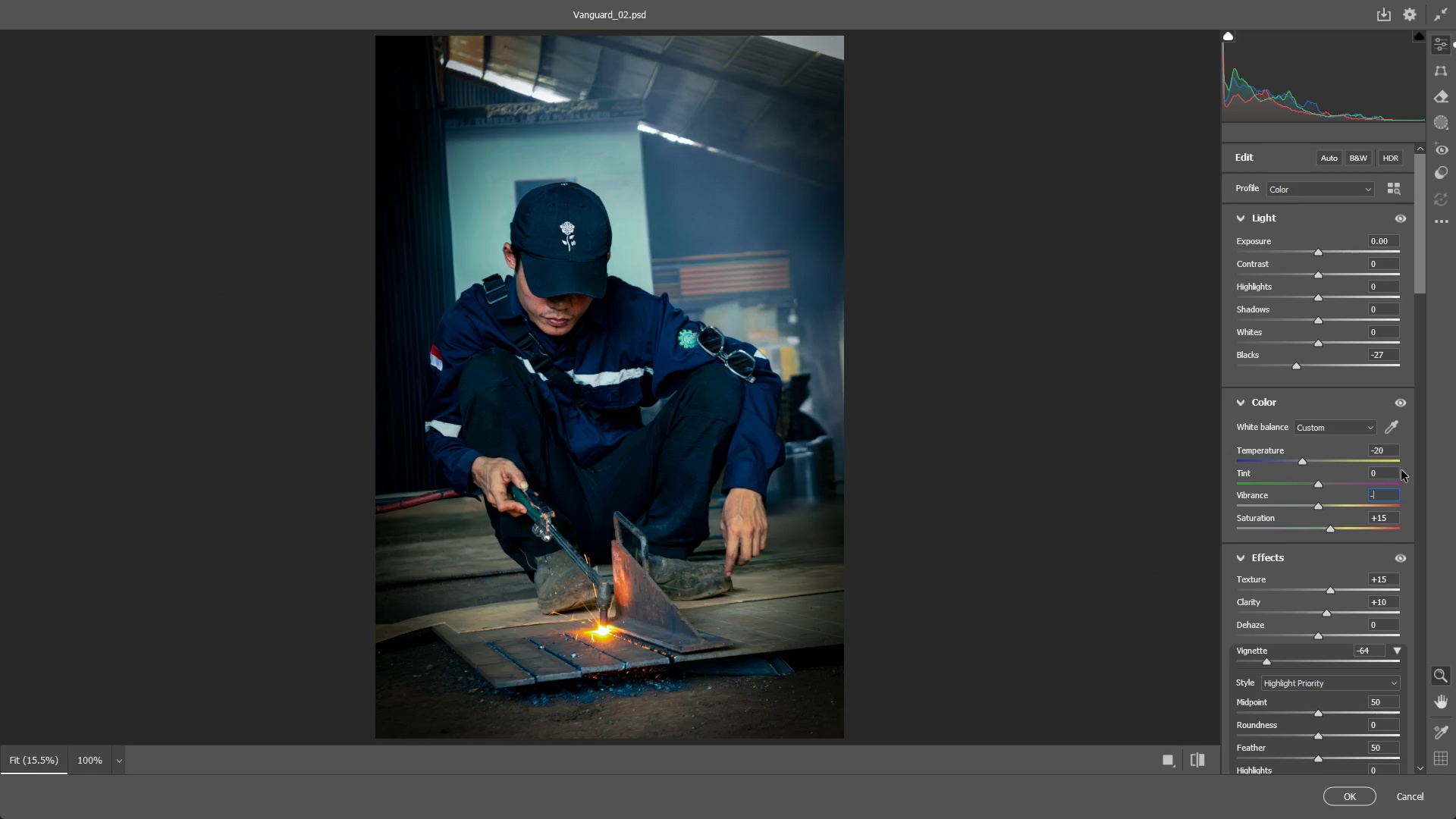 
key(Numpad2)
 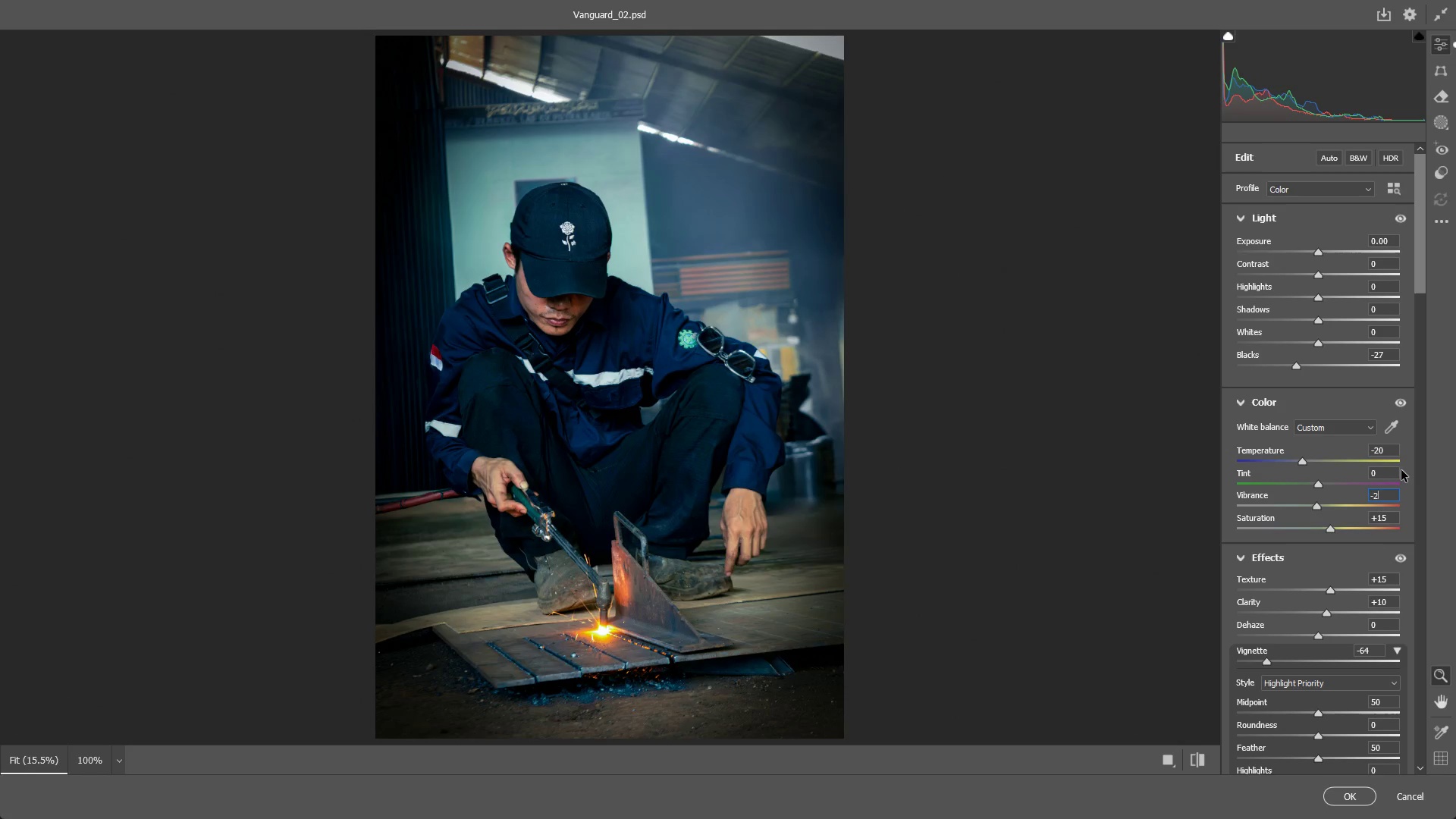 
key(Numpad0)
 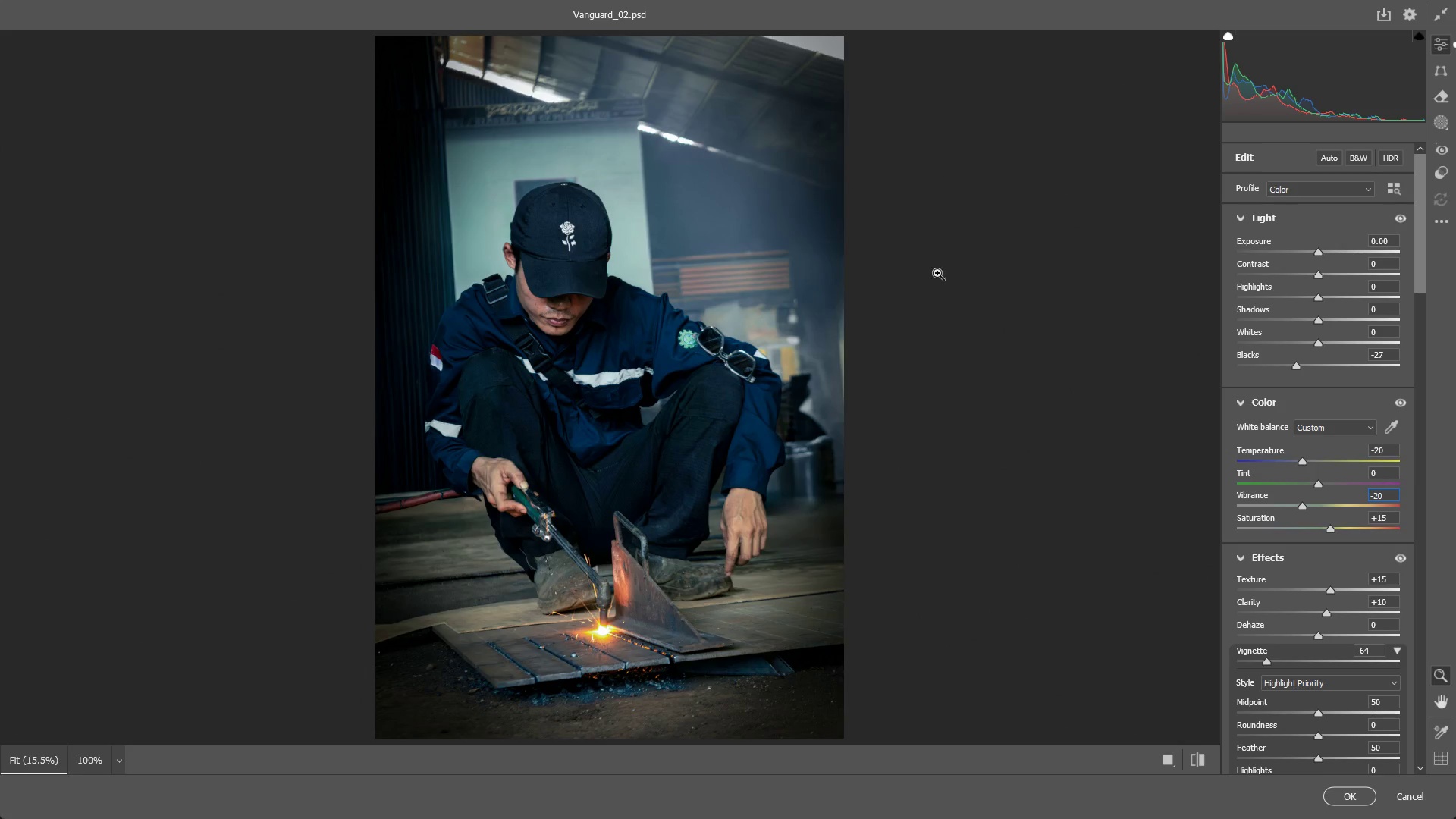 
wait(21.59)
 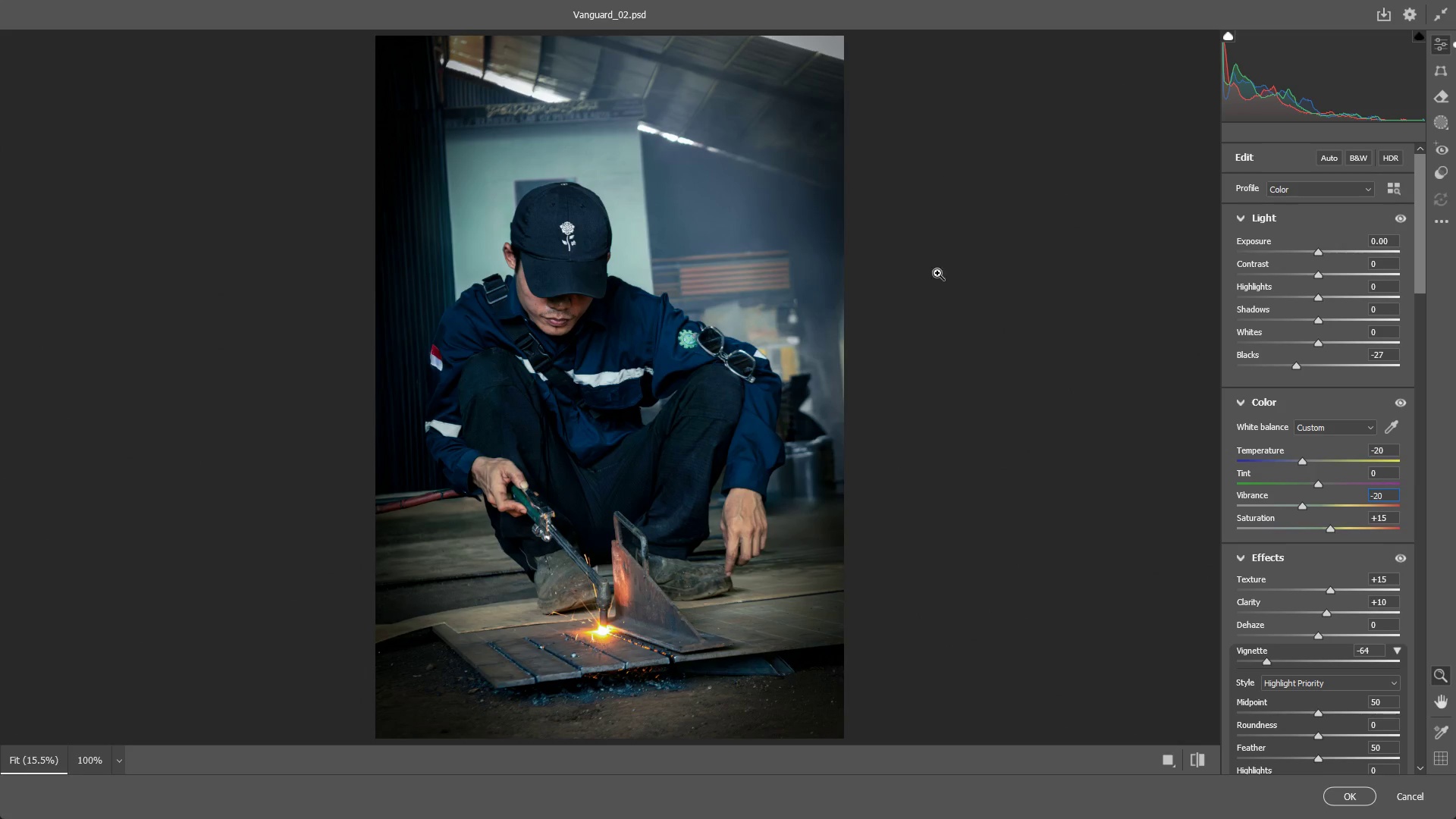 
key(Backspace)
 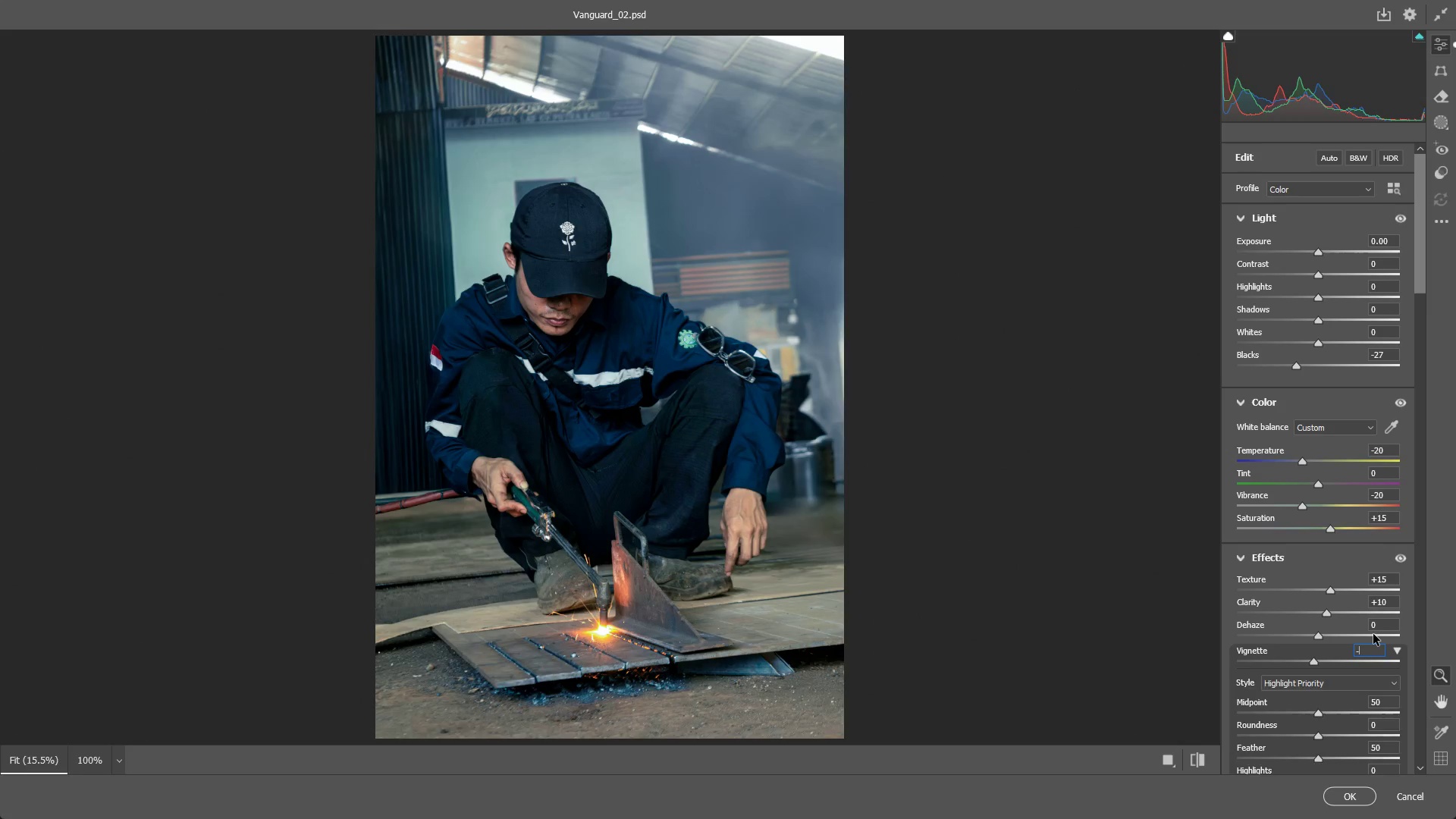 
key(Backspace)
 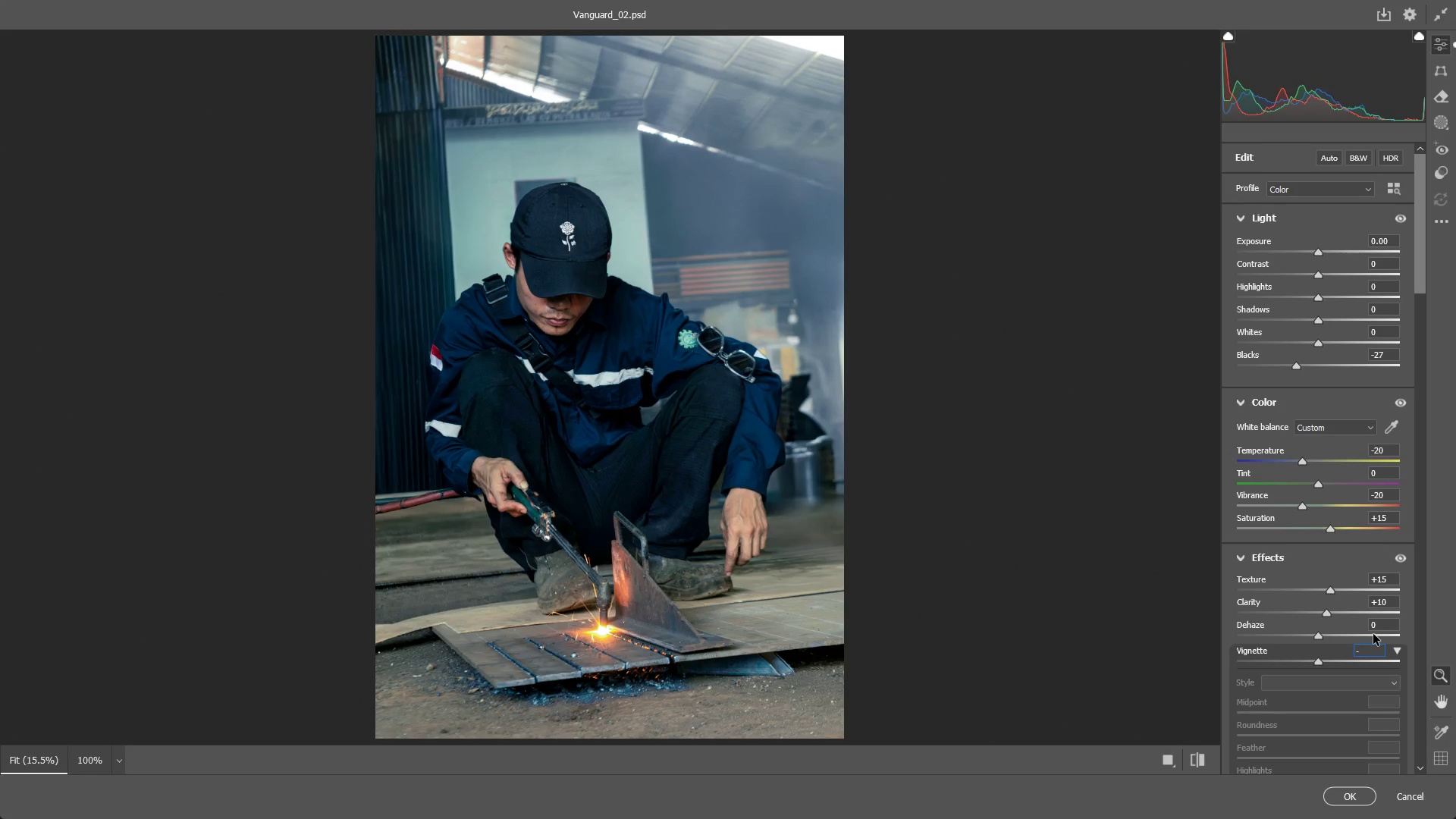 
key(Numpad5)
 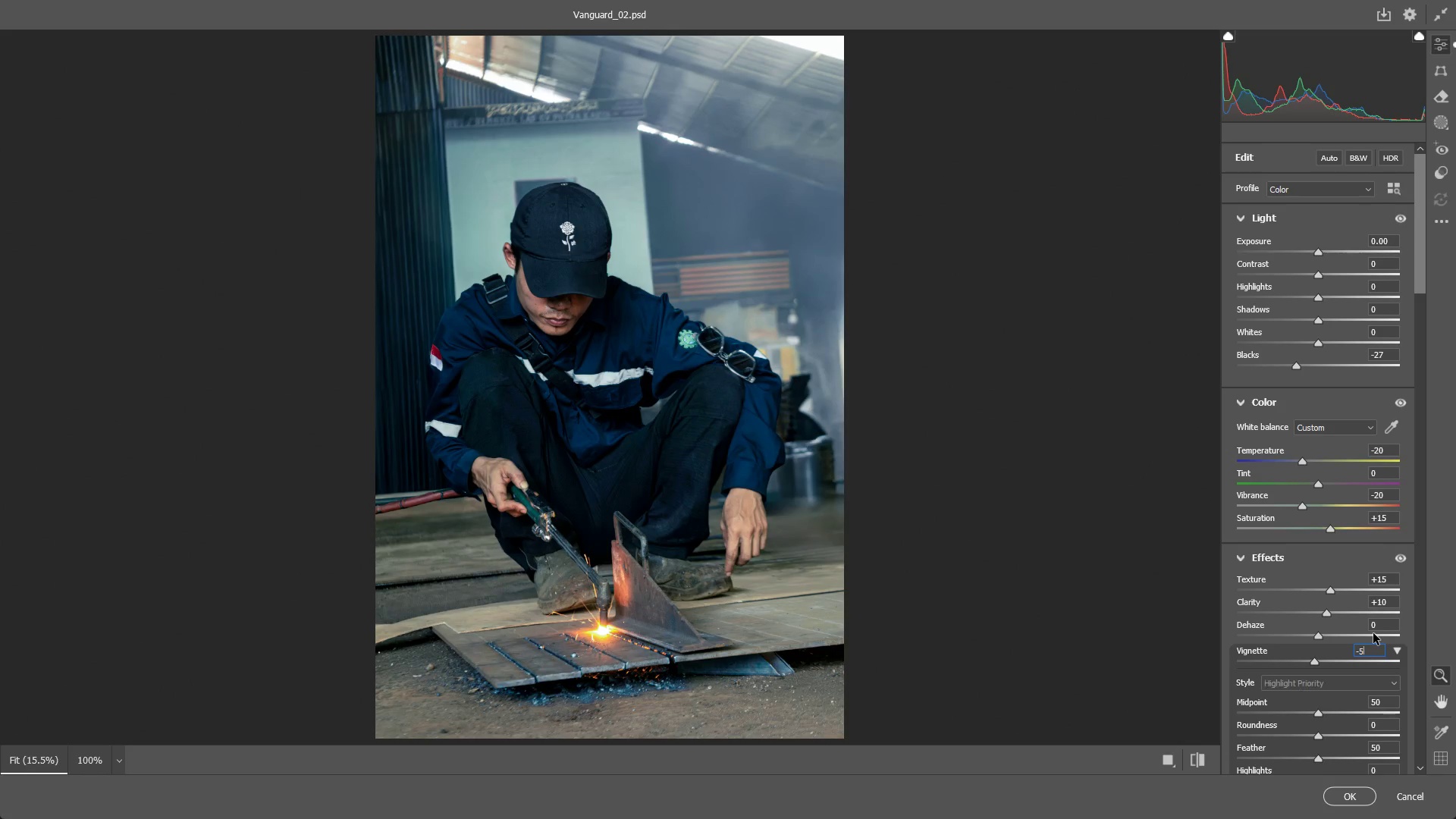 
key(Numpad0)
 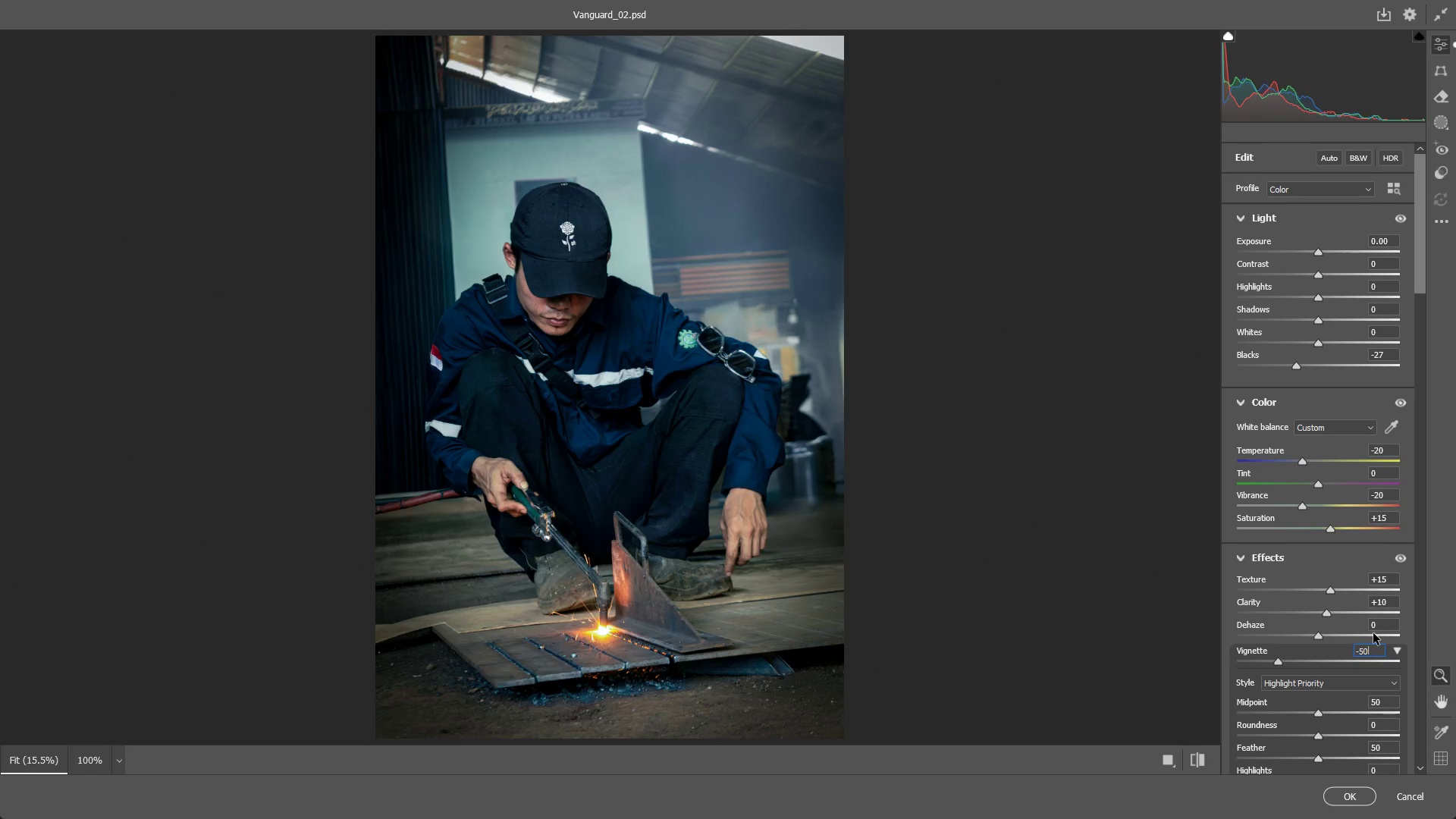 
key(Backspace)
 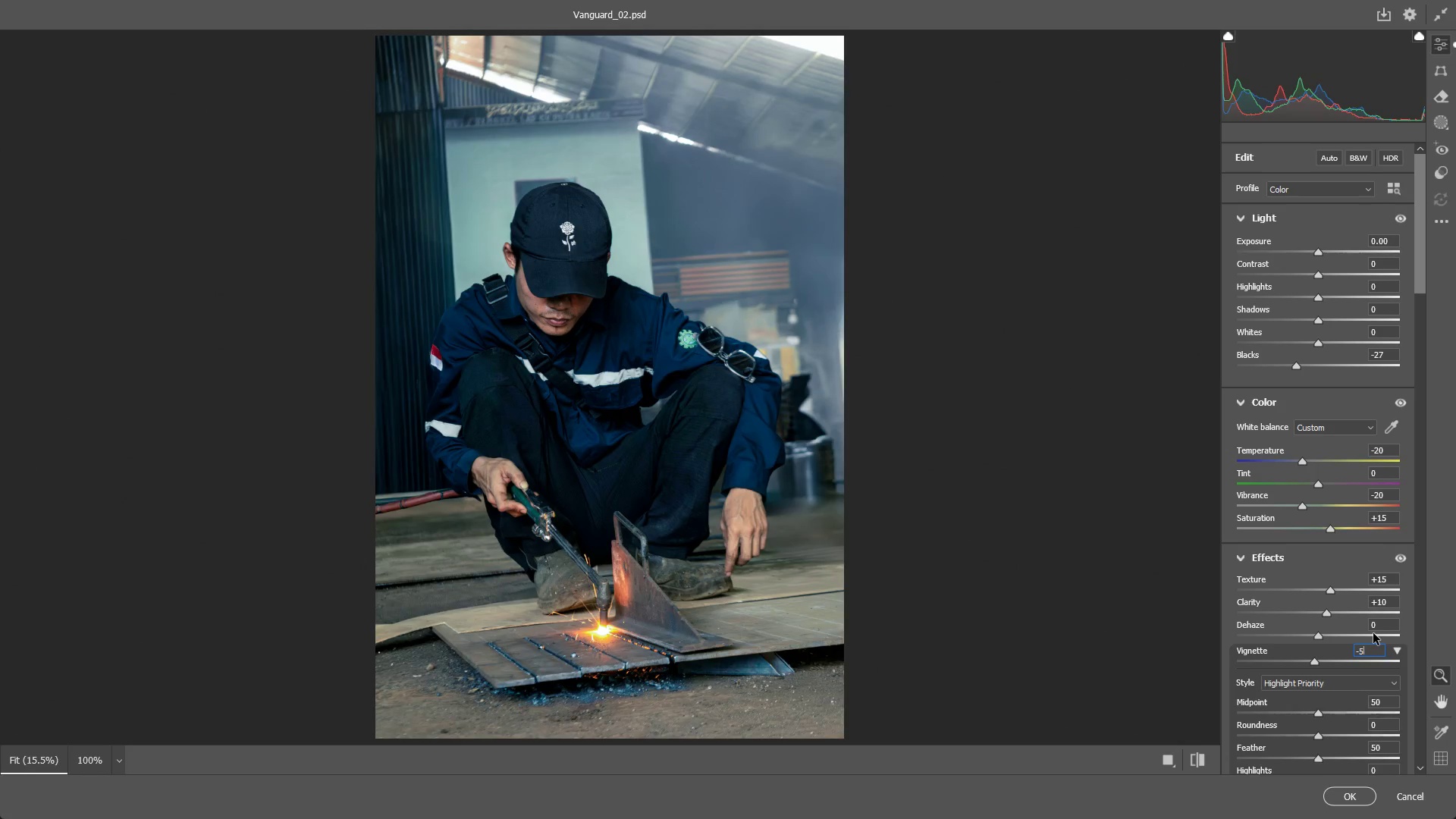 
key(Backspace)
 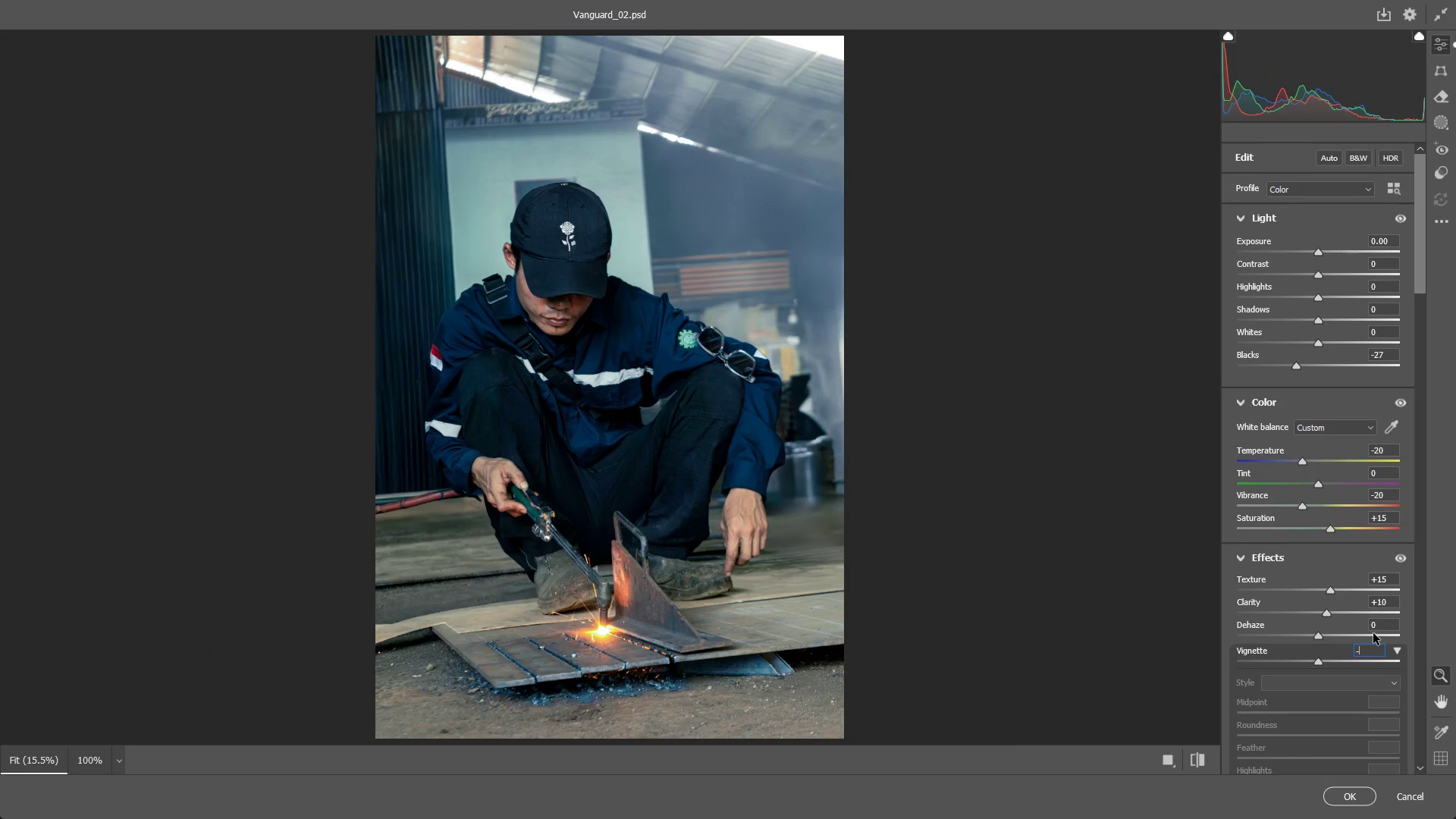 
key(Numpad5)
 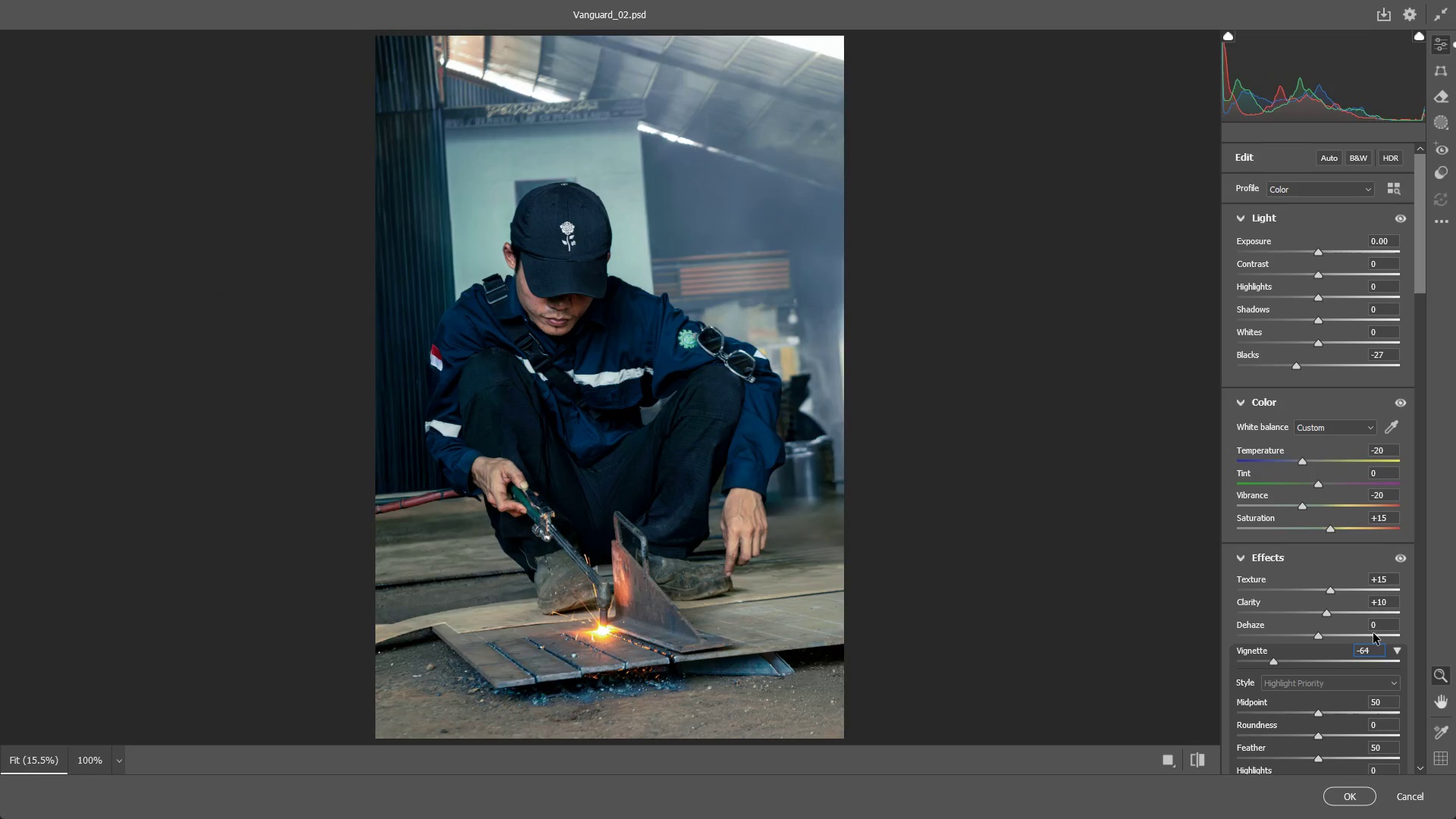 
key(Numpad5)
 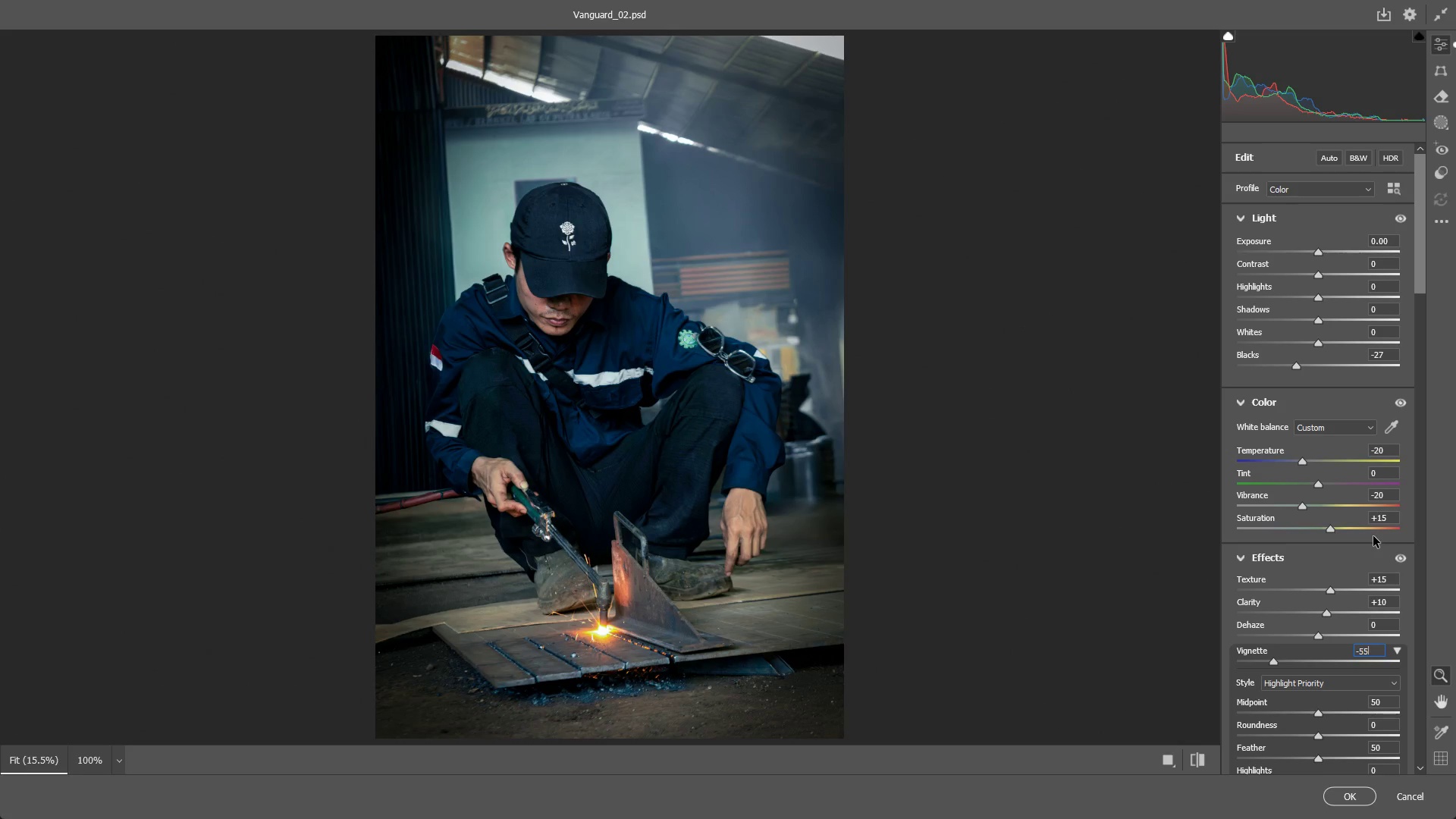 
wait(24.83)
 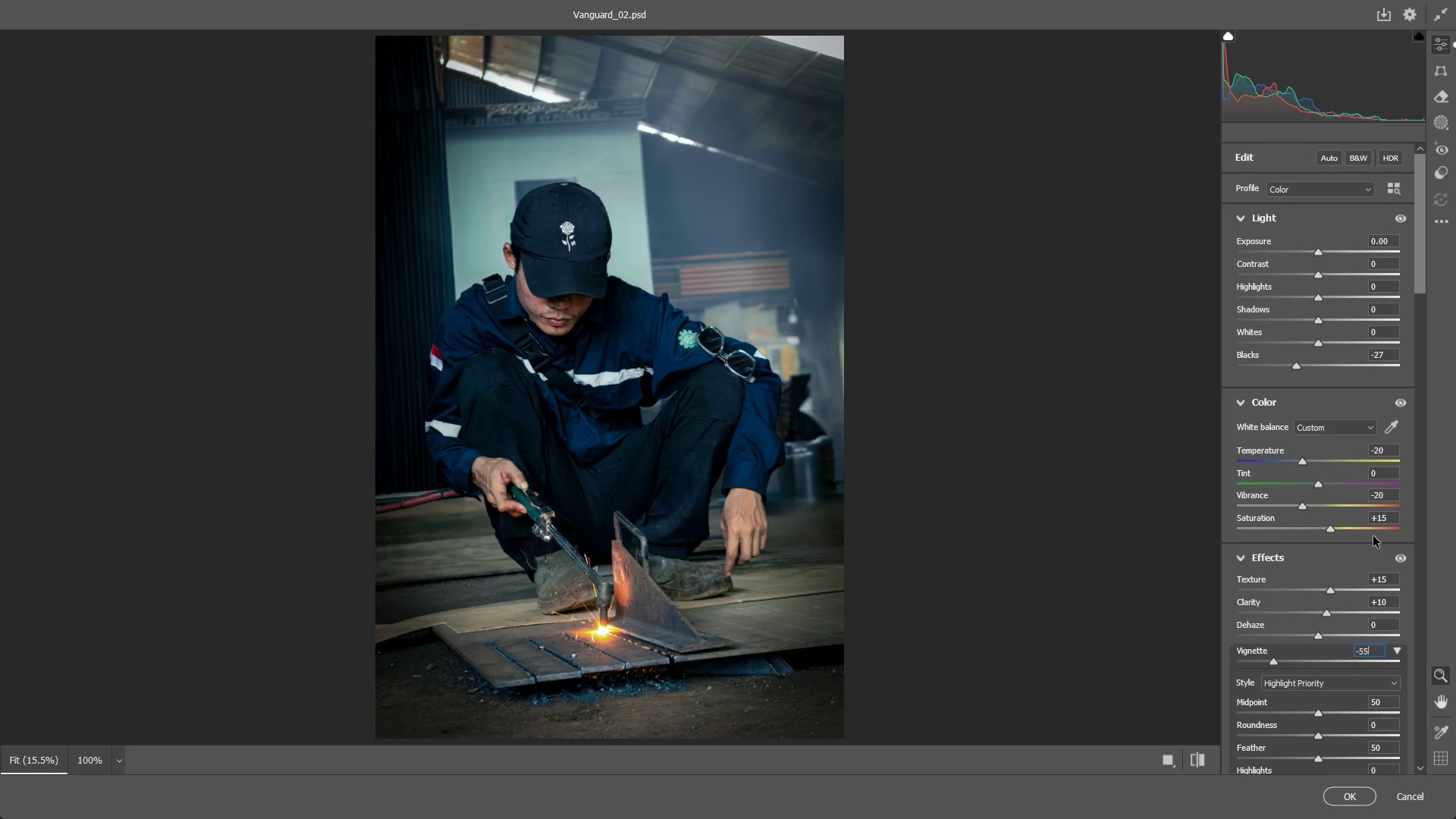 
left_click_drag(start_coordinate=[704, 468], to_coordinate=[696, 470])
 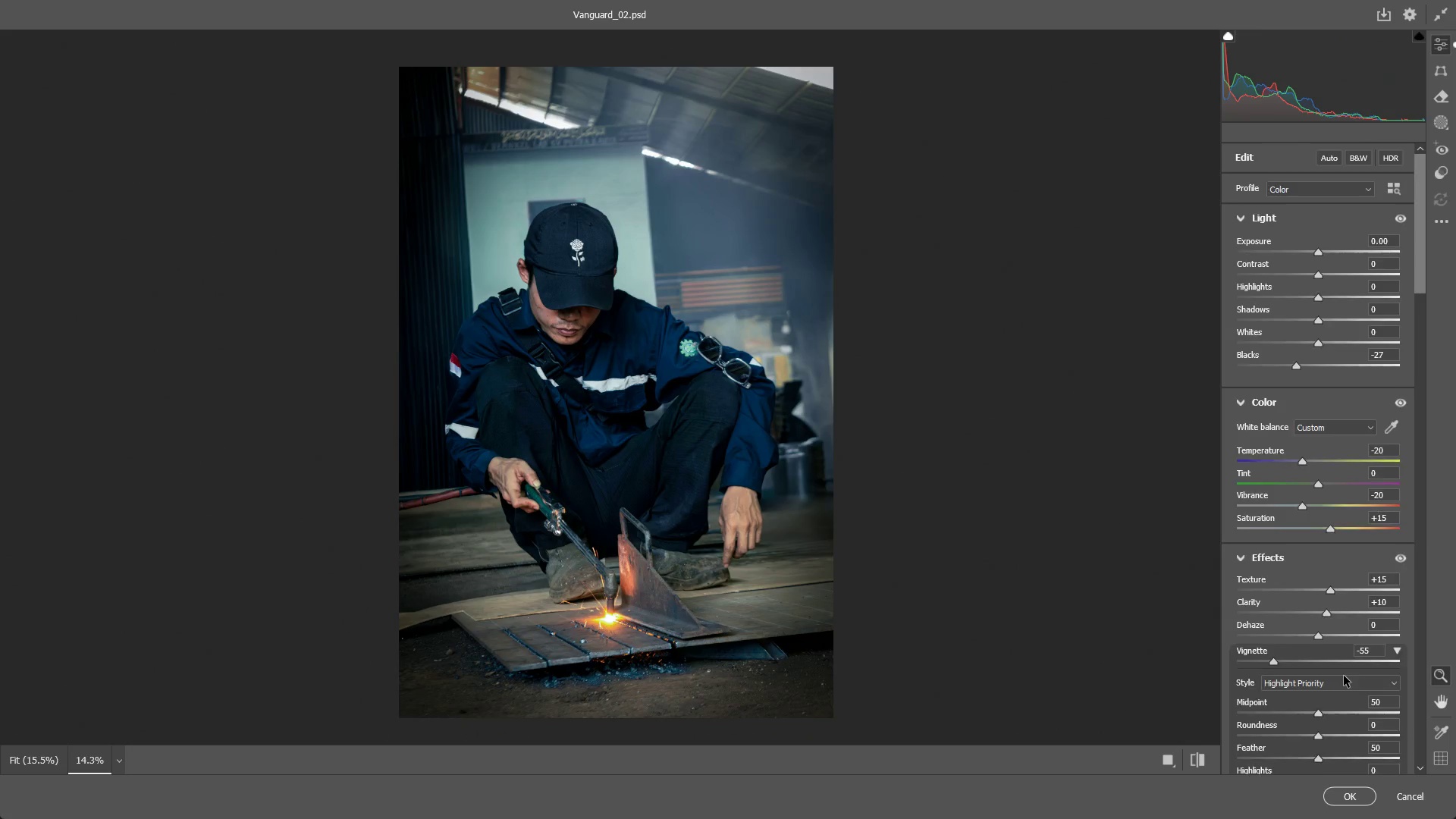 
scroll: coordinate [1344, 676], scroll_direction: down, amount: 1.0
 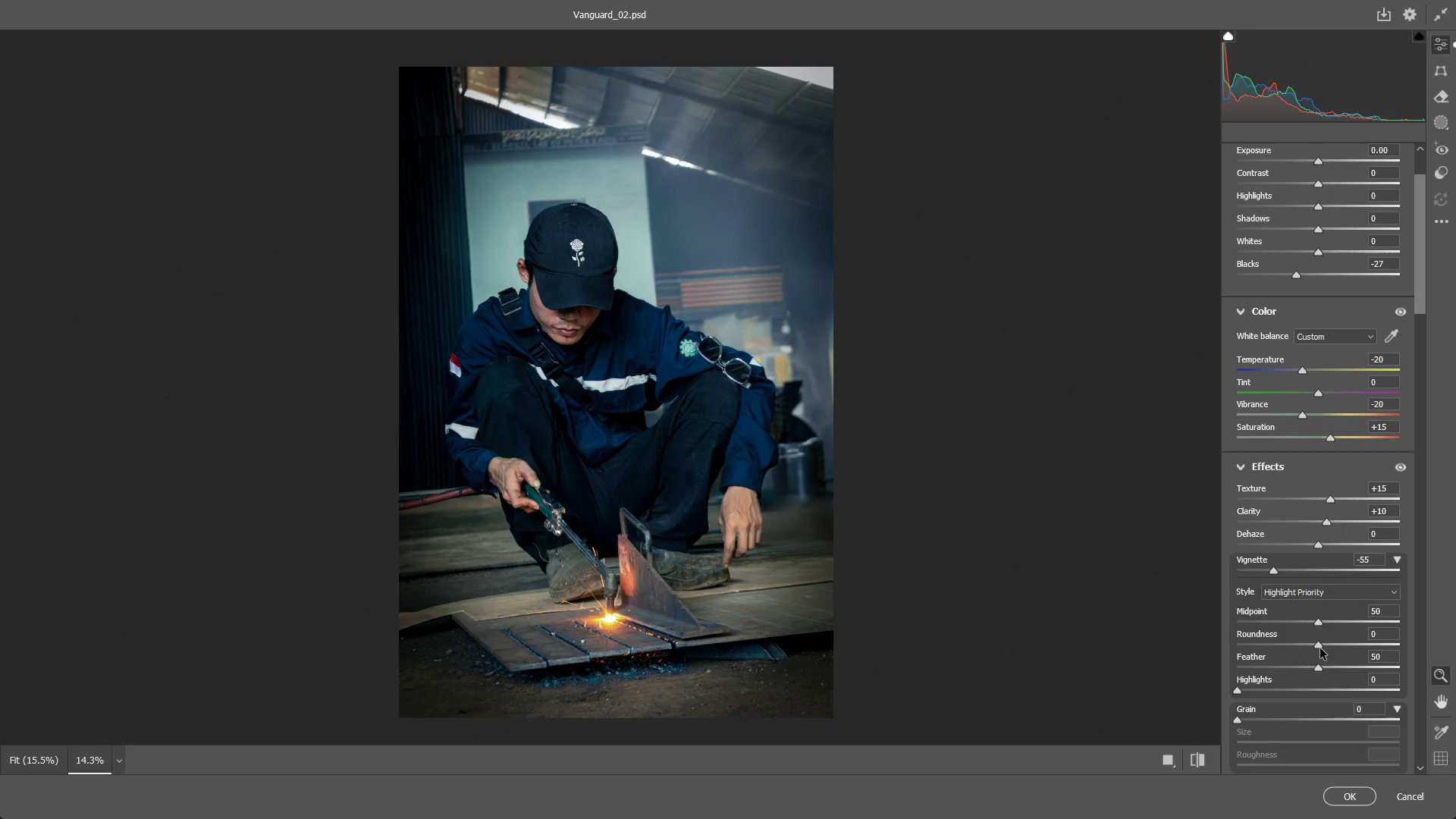 
left_click_drag(start_coordinate=[1316, 644], to_coordinate=[1250, 629])
 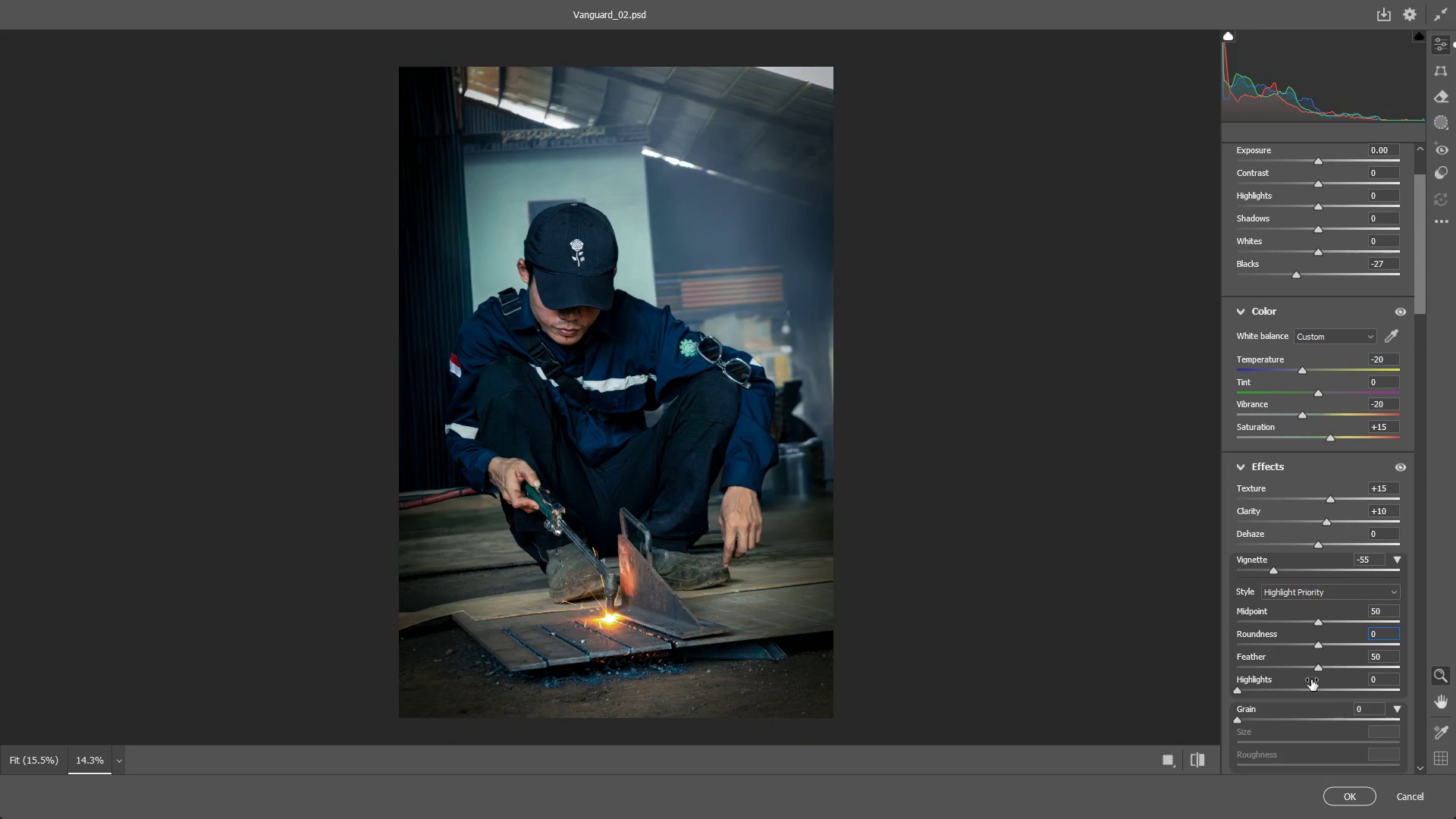 
key(Control+ControlLeft)
 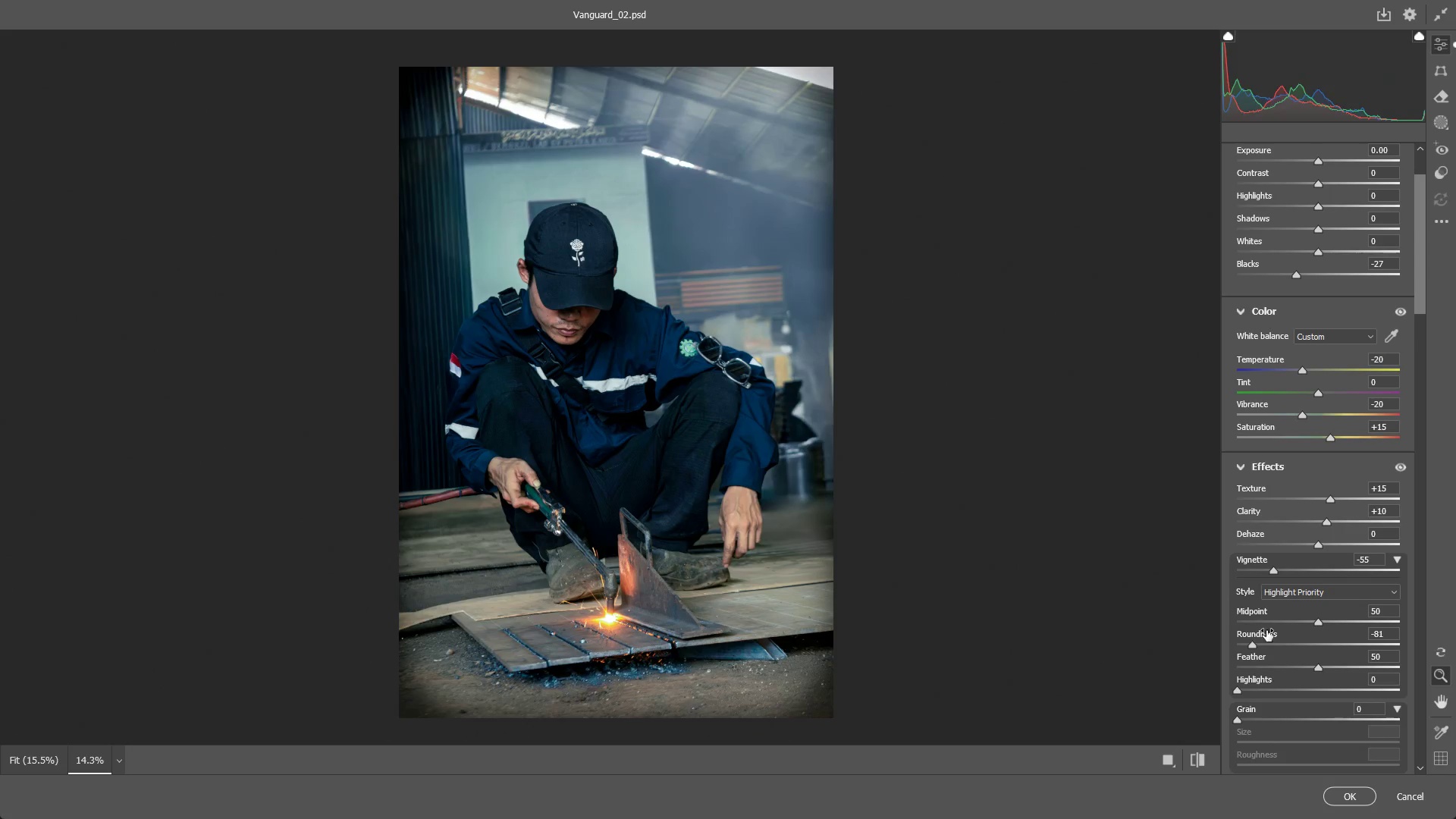 
key(Control+Z)
 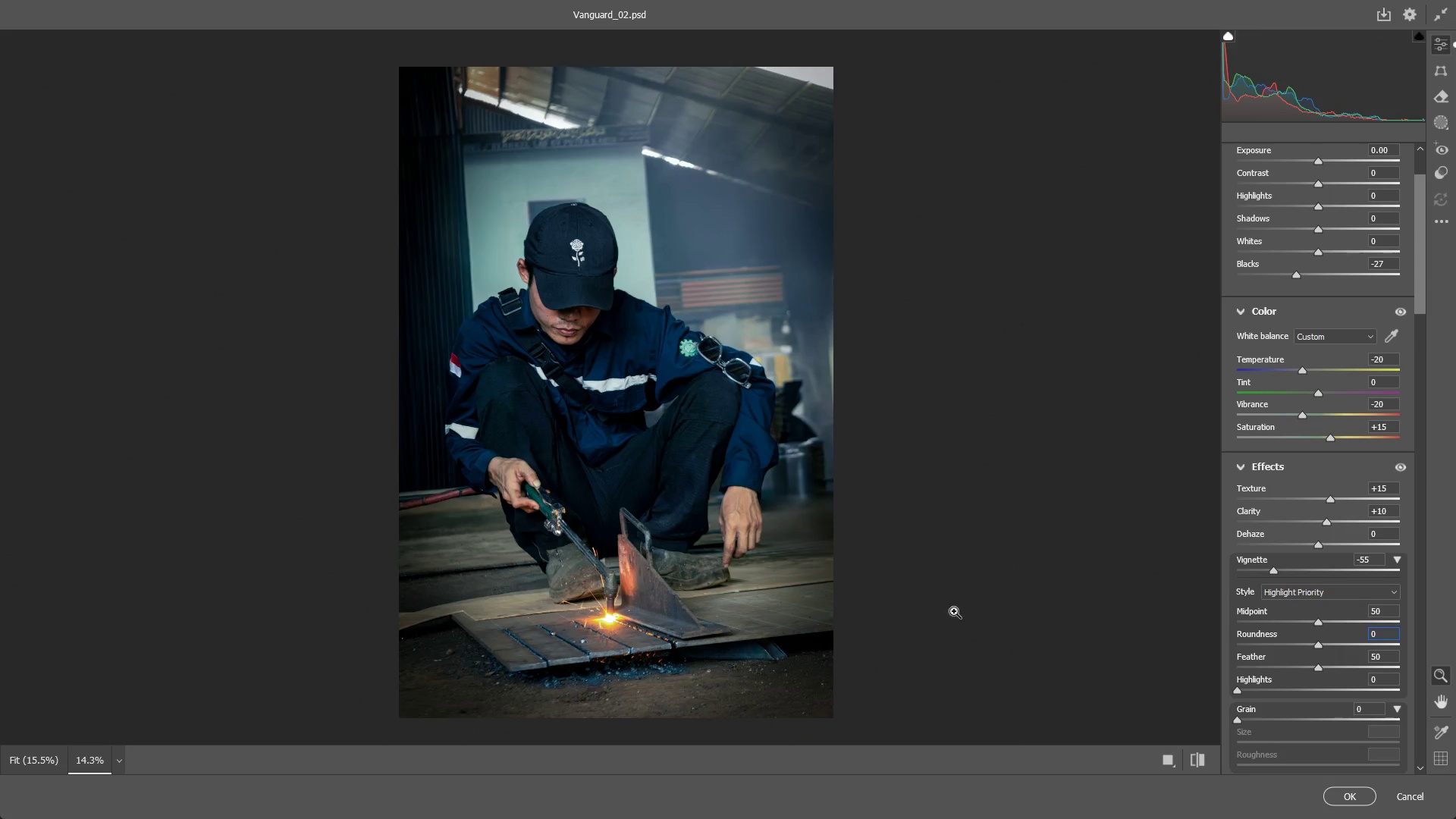 
left_click_drag(start_coordinate=[855, 595], to_coordinate=[841, 586])
 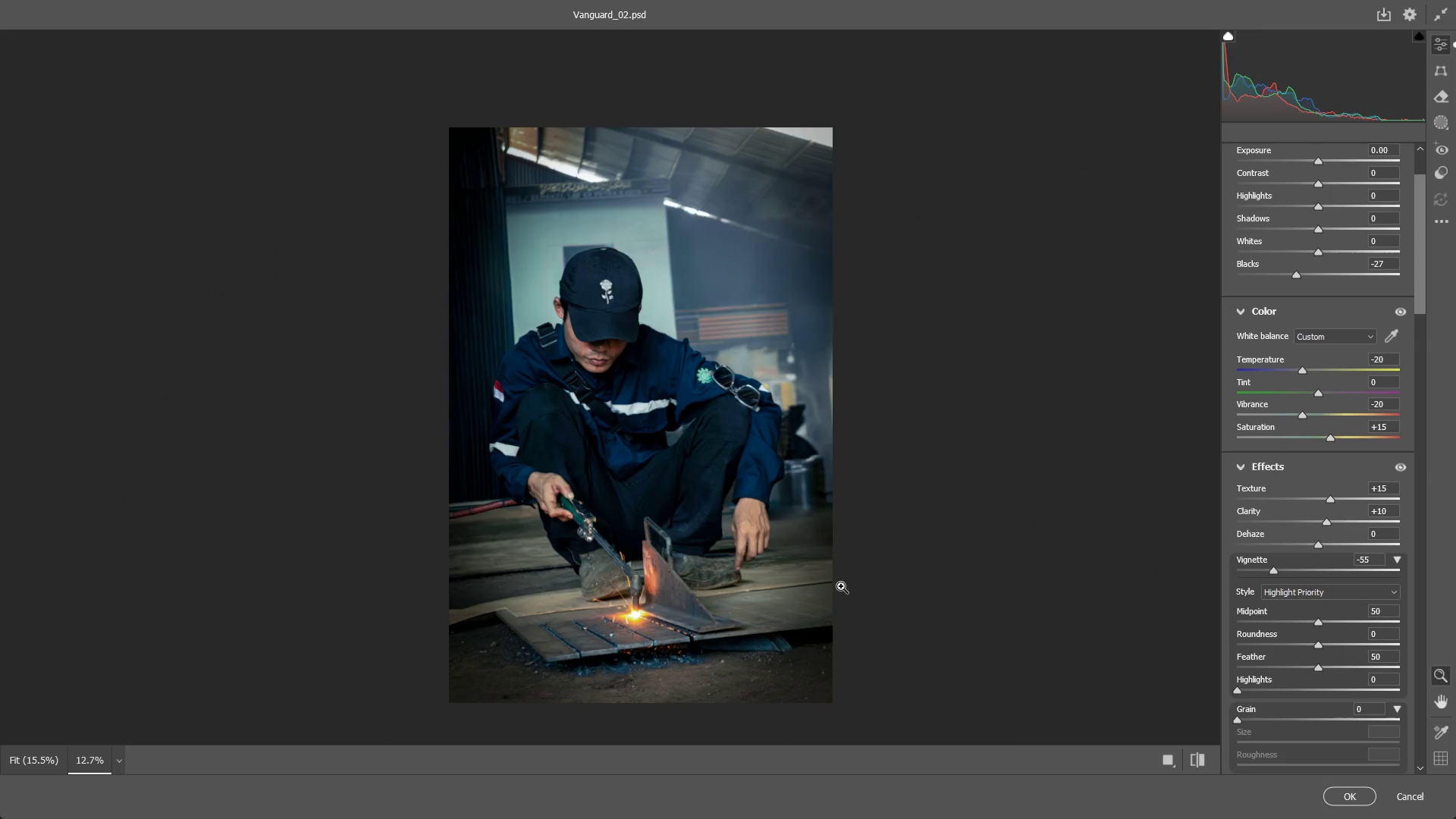 
hold_key(key=Space, duration=0.8)
 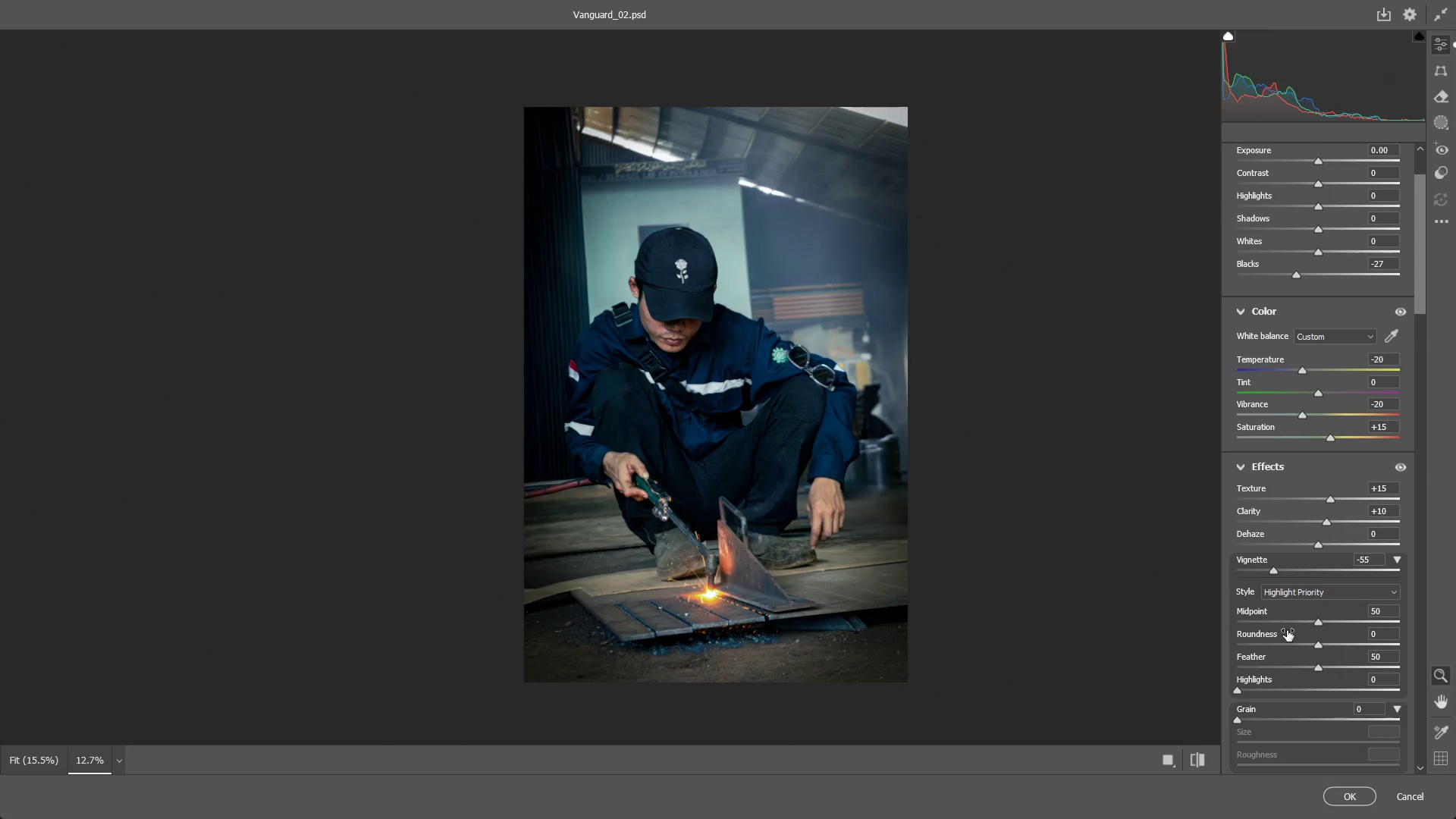 
left_click_drag(start_coordinate=[711, 594], to_coordinate=[788, 573])
 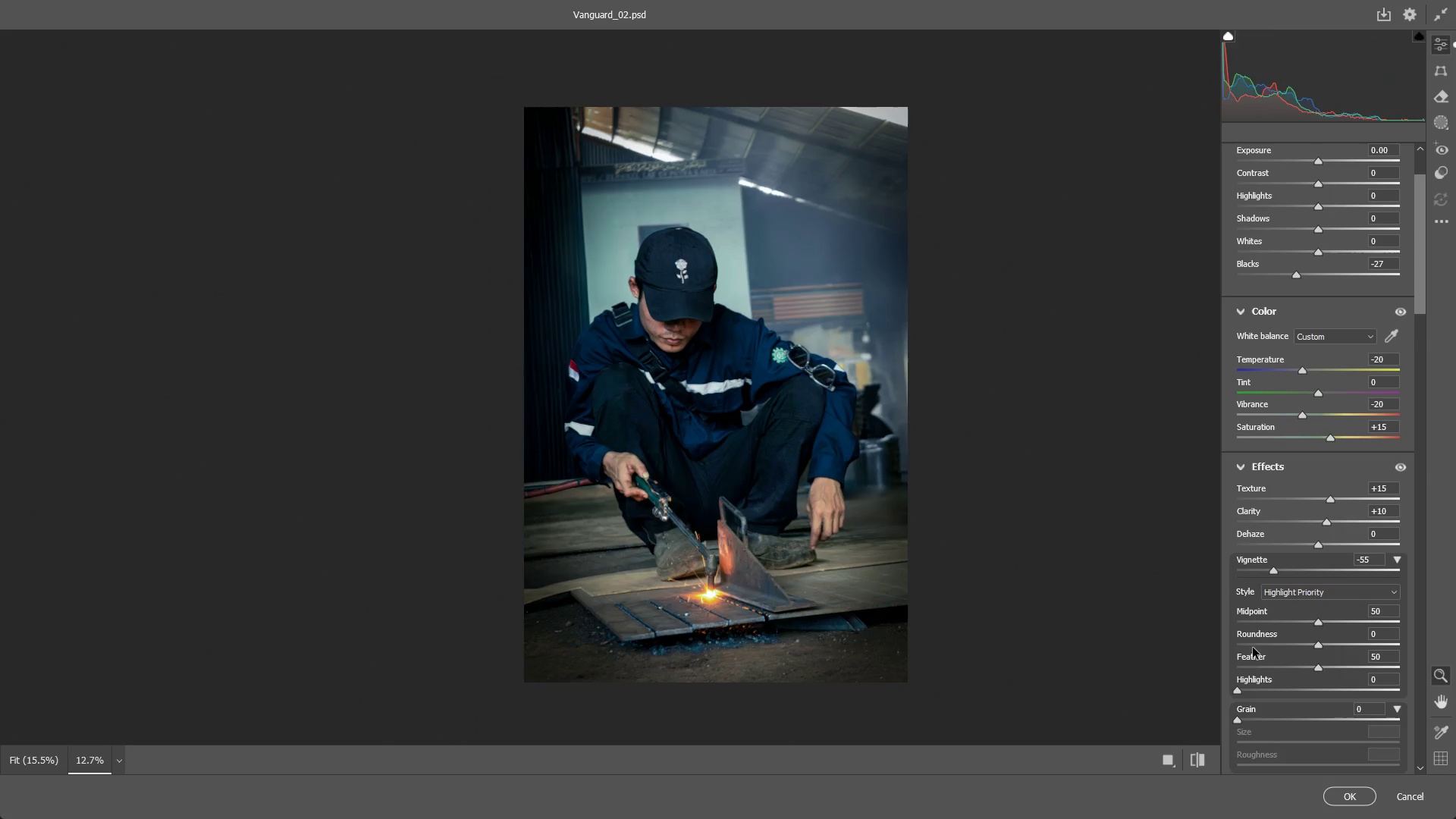 
scroll: coordinate [1285, 620], scroll_direction: down, amount: 6.0
 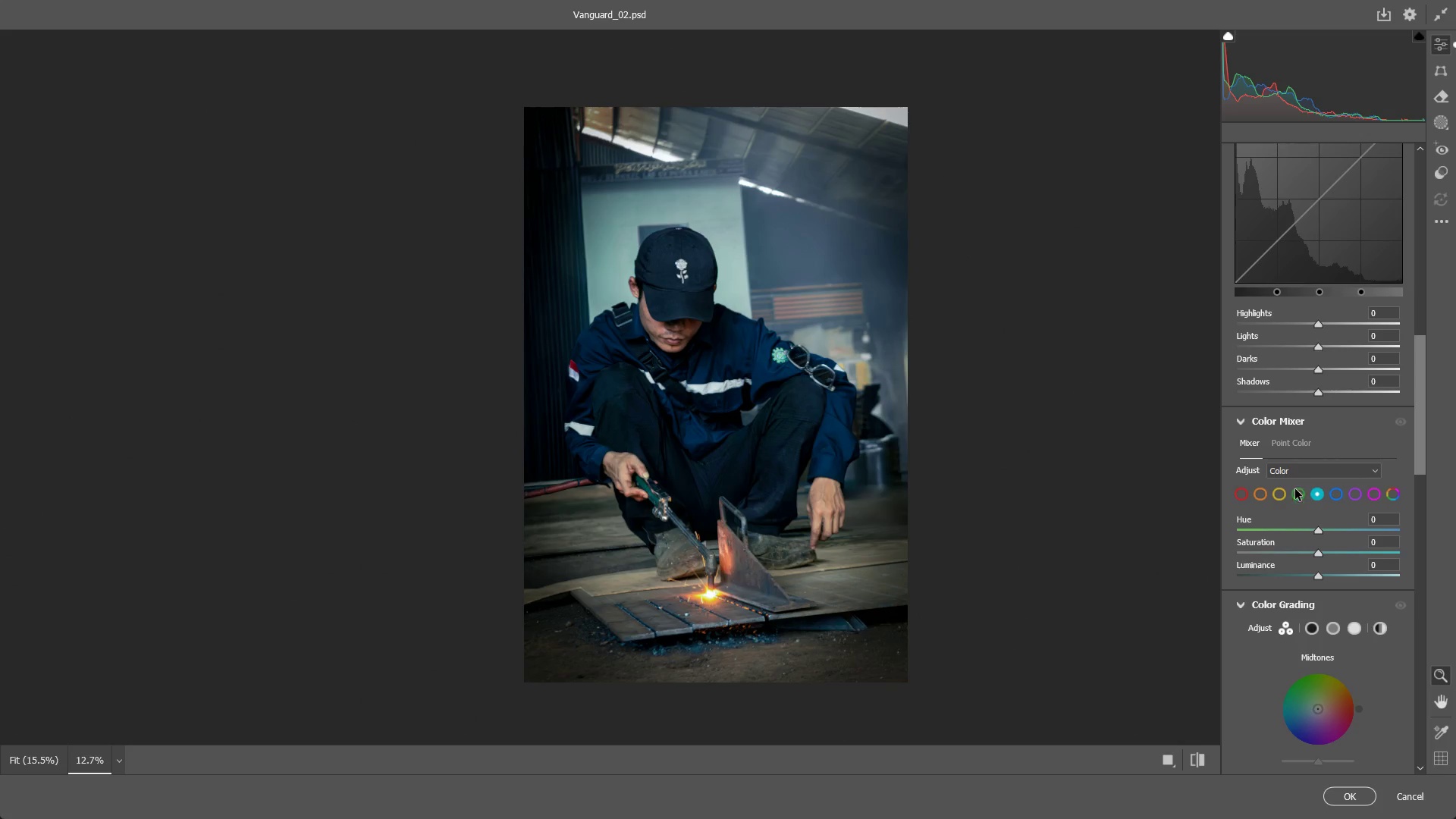 
double_click([1341, 495])
 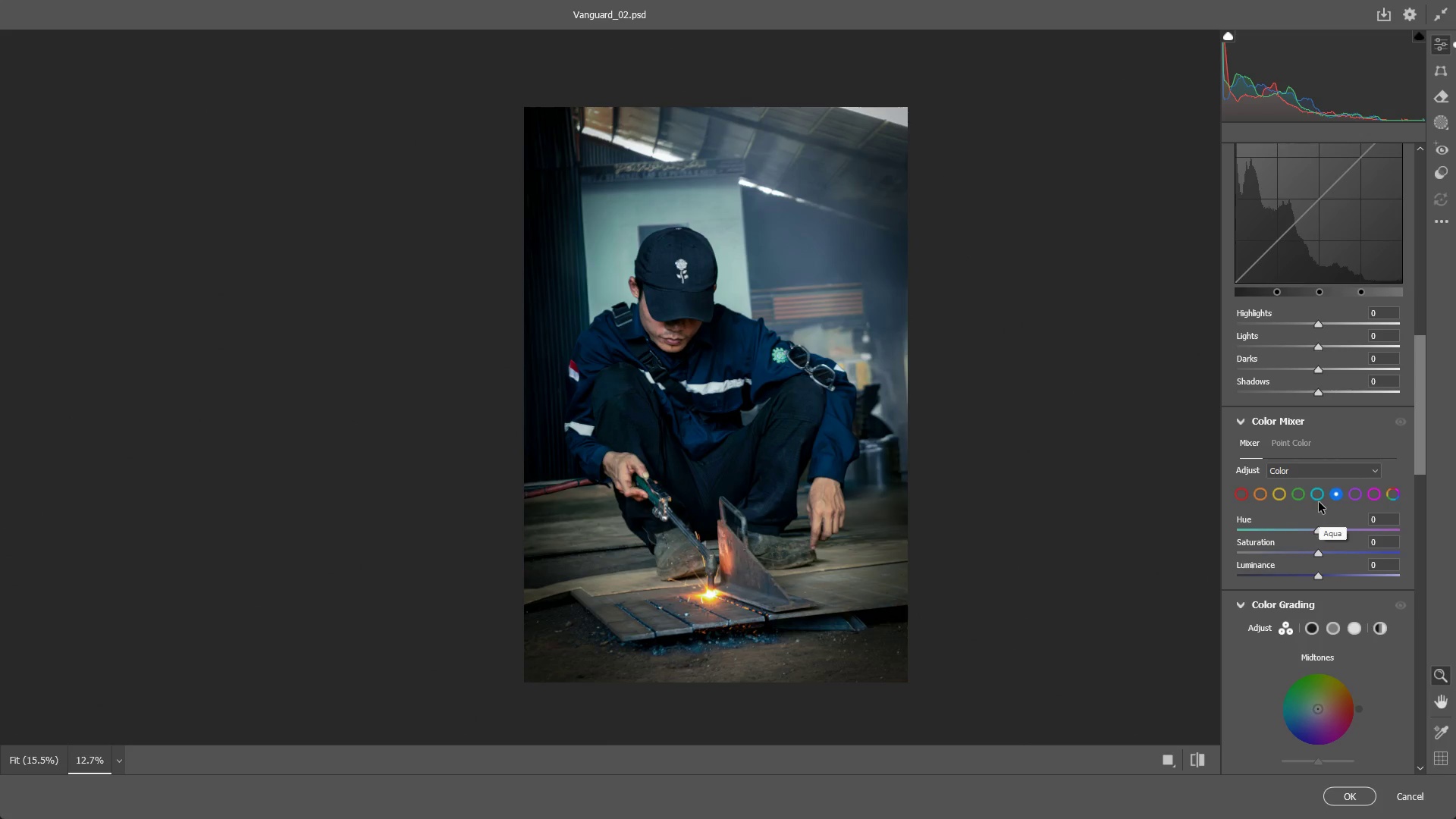 
left_click([1319, 502])
 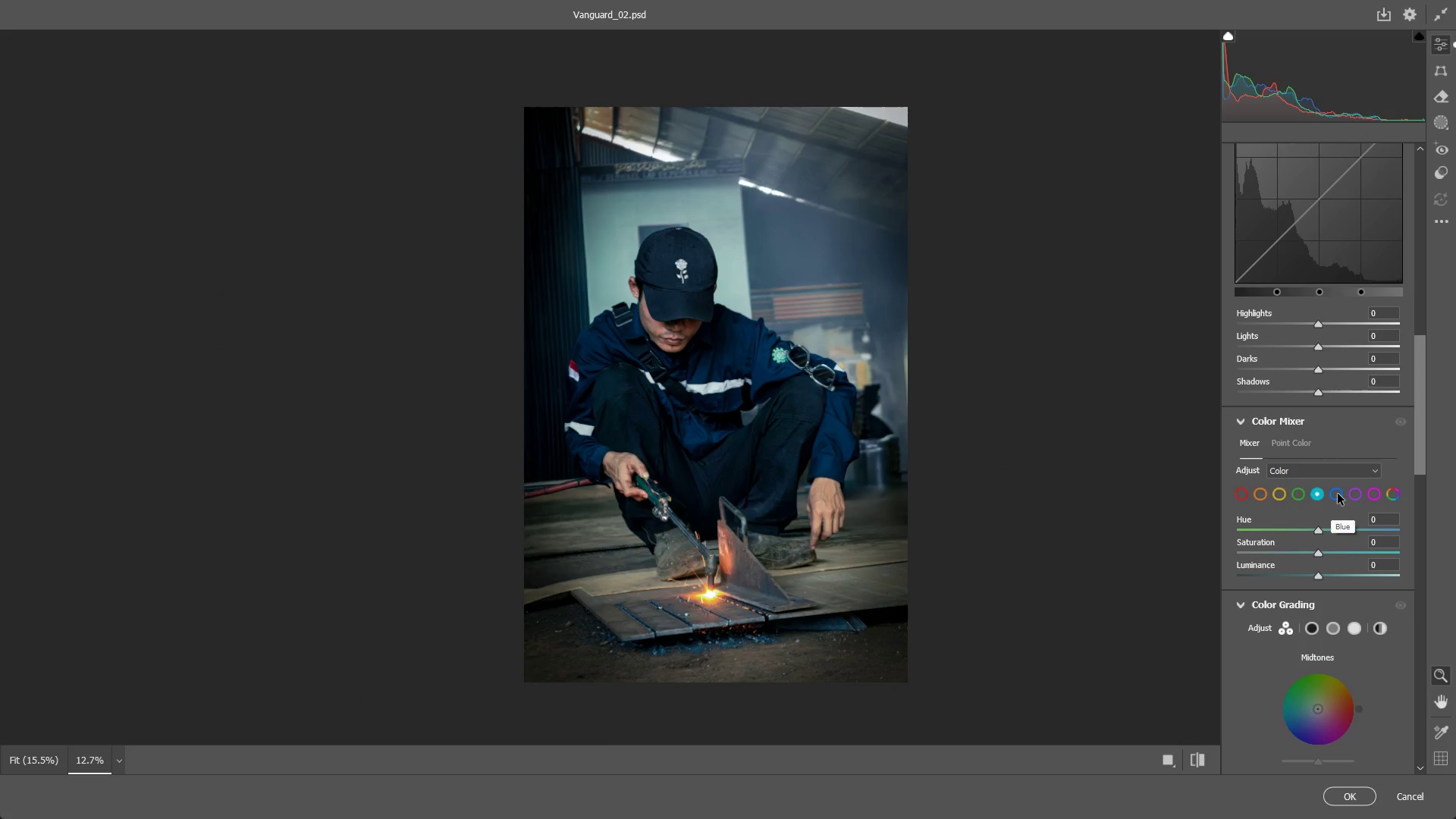 
left_click([1338, 494])
 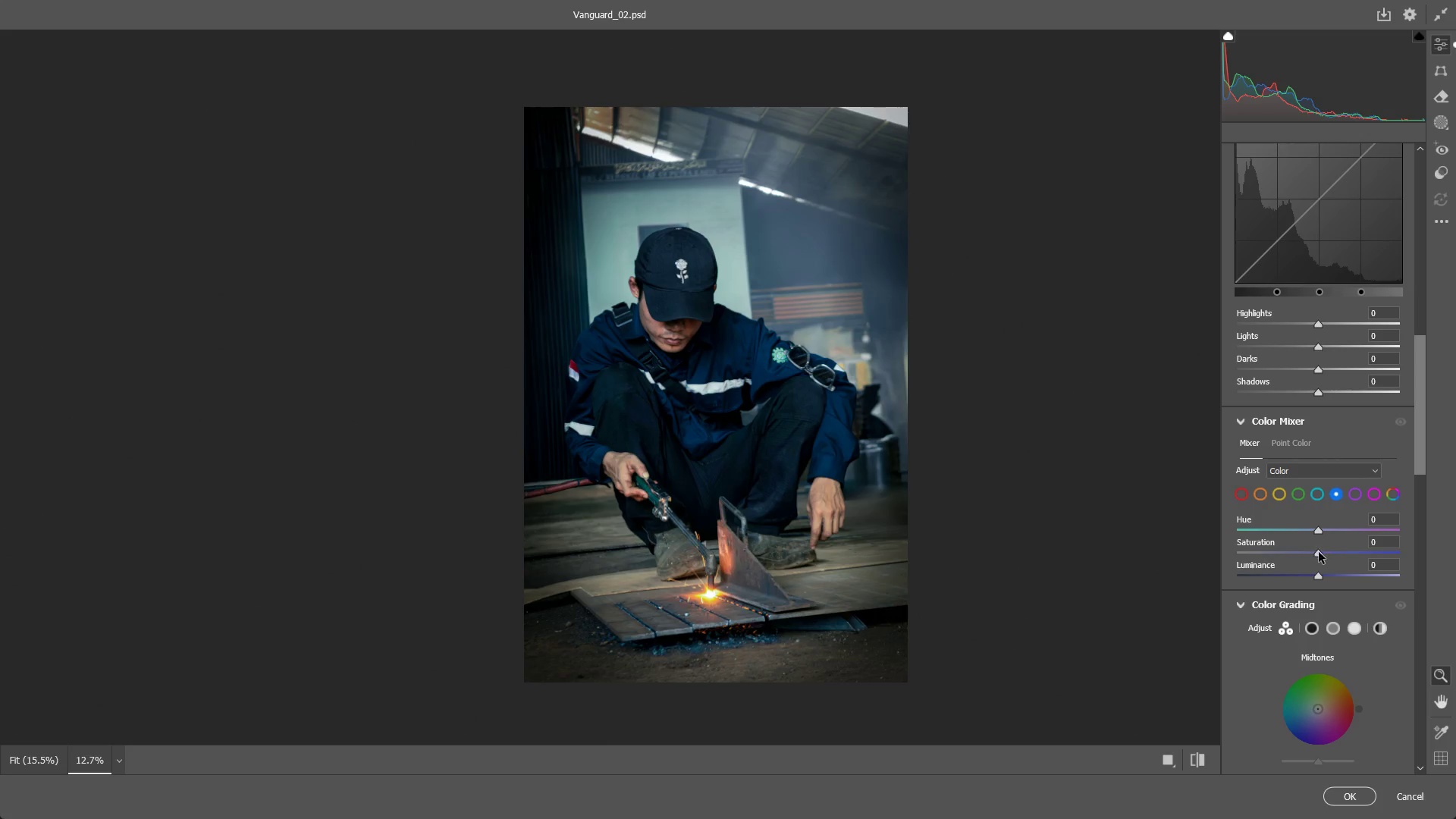 
left_click_drag(start_coordinate=[1319, 554], to_coordinate=[1292, 566])
 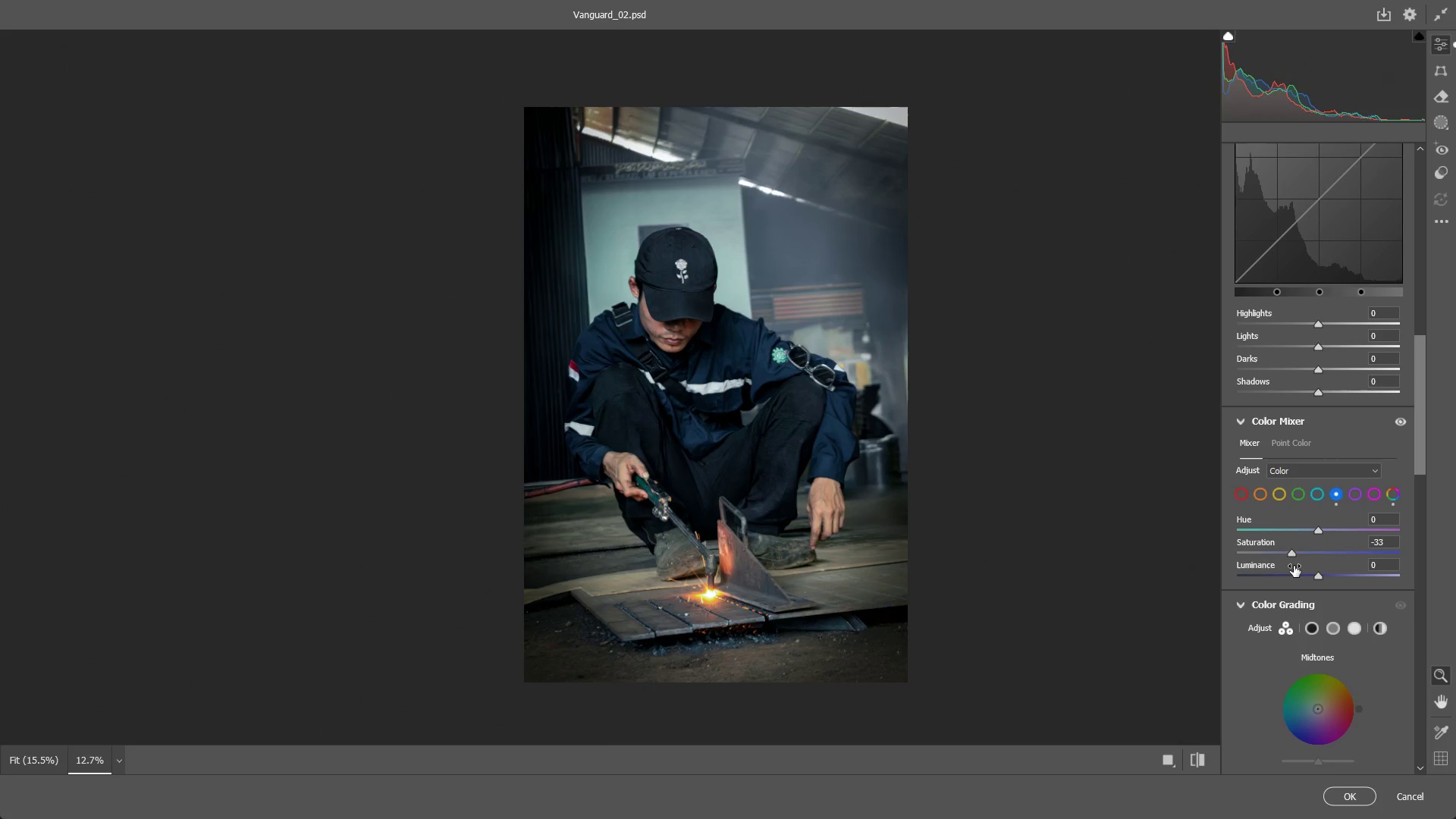 
key(Control+Z)
 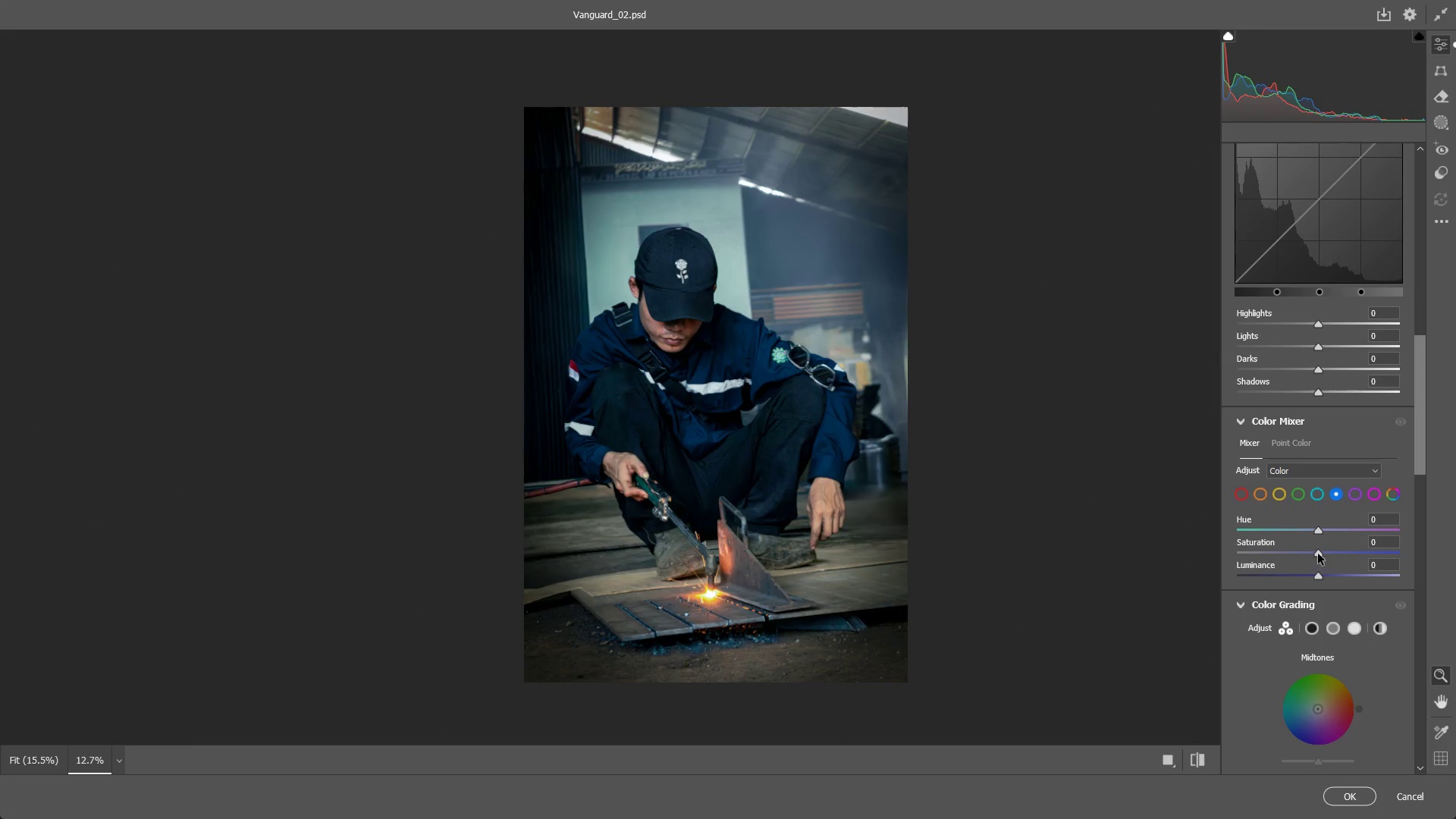 
left_click_drag(start_coordinate=[1323, 553], to_coordinate=[1378, 548])
 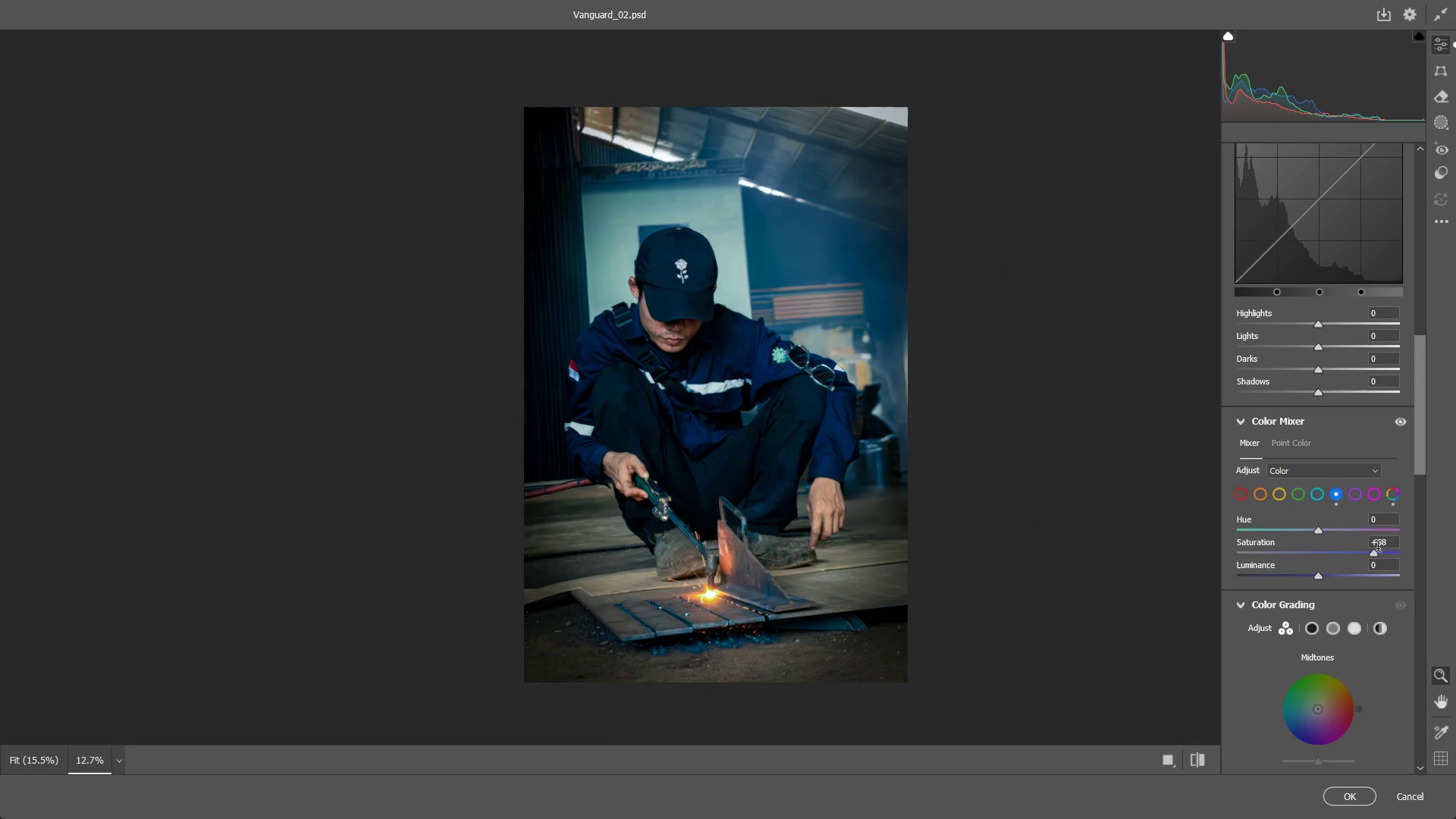 
key(Control+Z)
 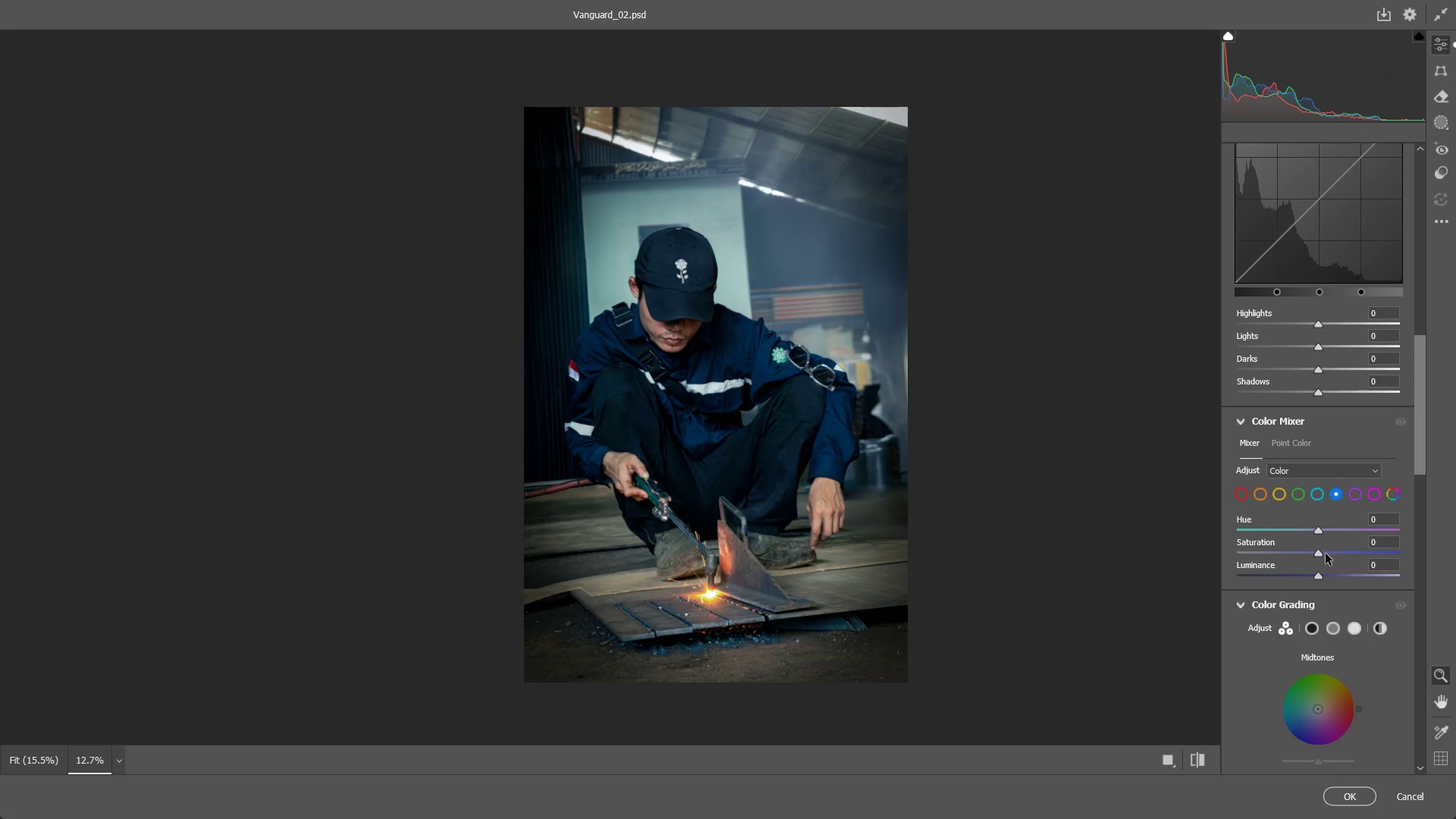 
left_click_drag(start_coordinate=[1321, 556], to_coordinate=[1315, 556])
 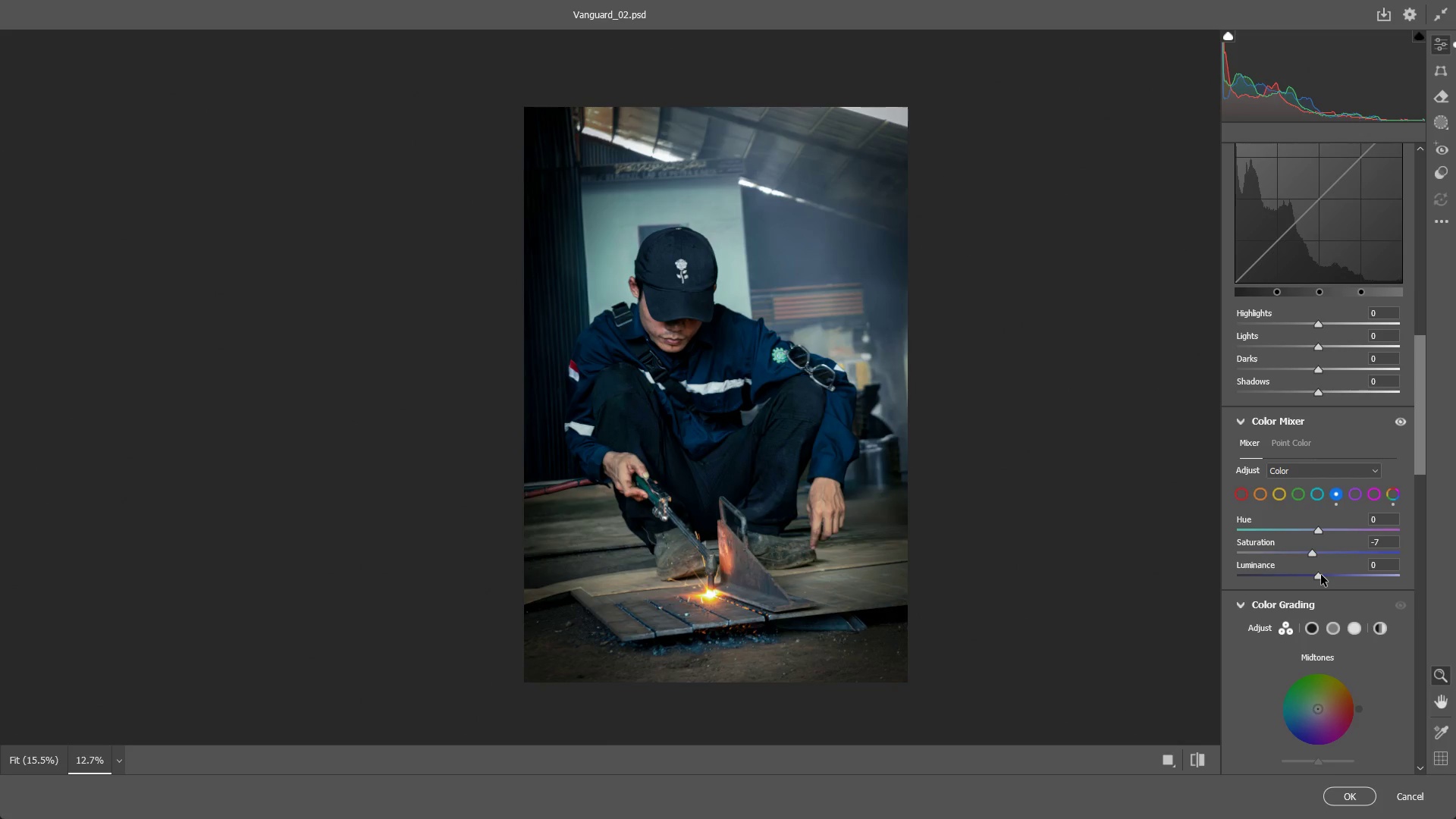 
left_click_drag(start_coordinate=[1321, 575], to_coordinate=[1211, 589])
 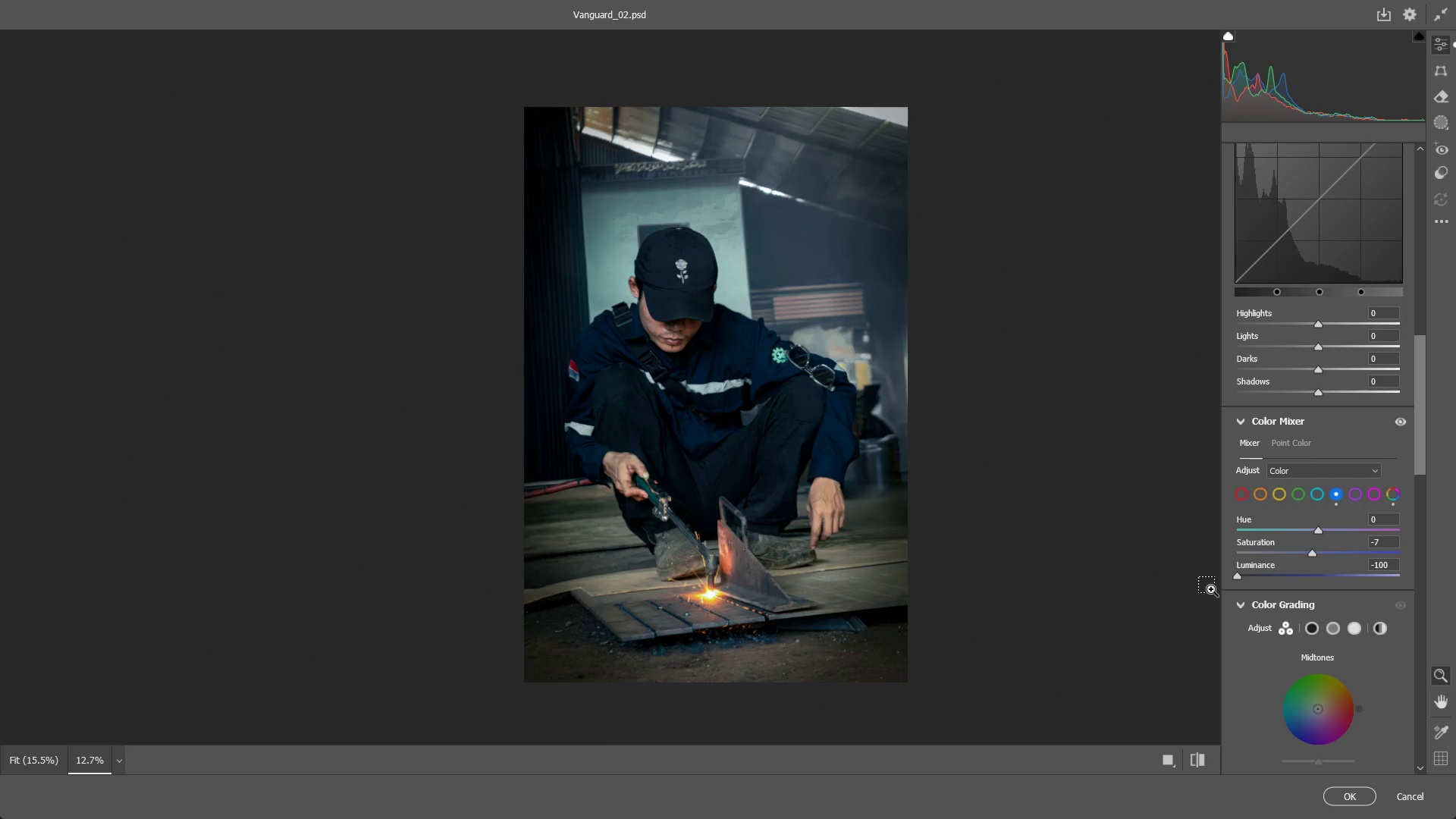 
hold_key(key=ControlLeft, duration=0.39)
 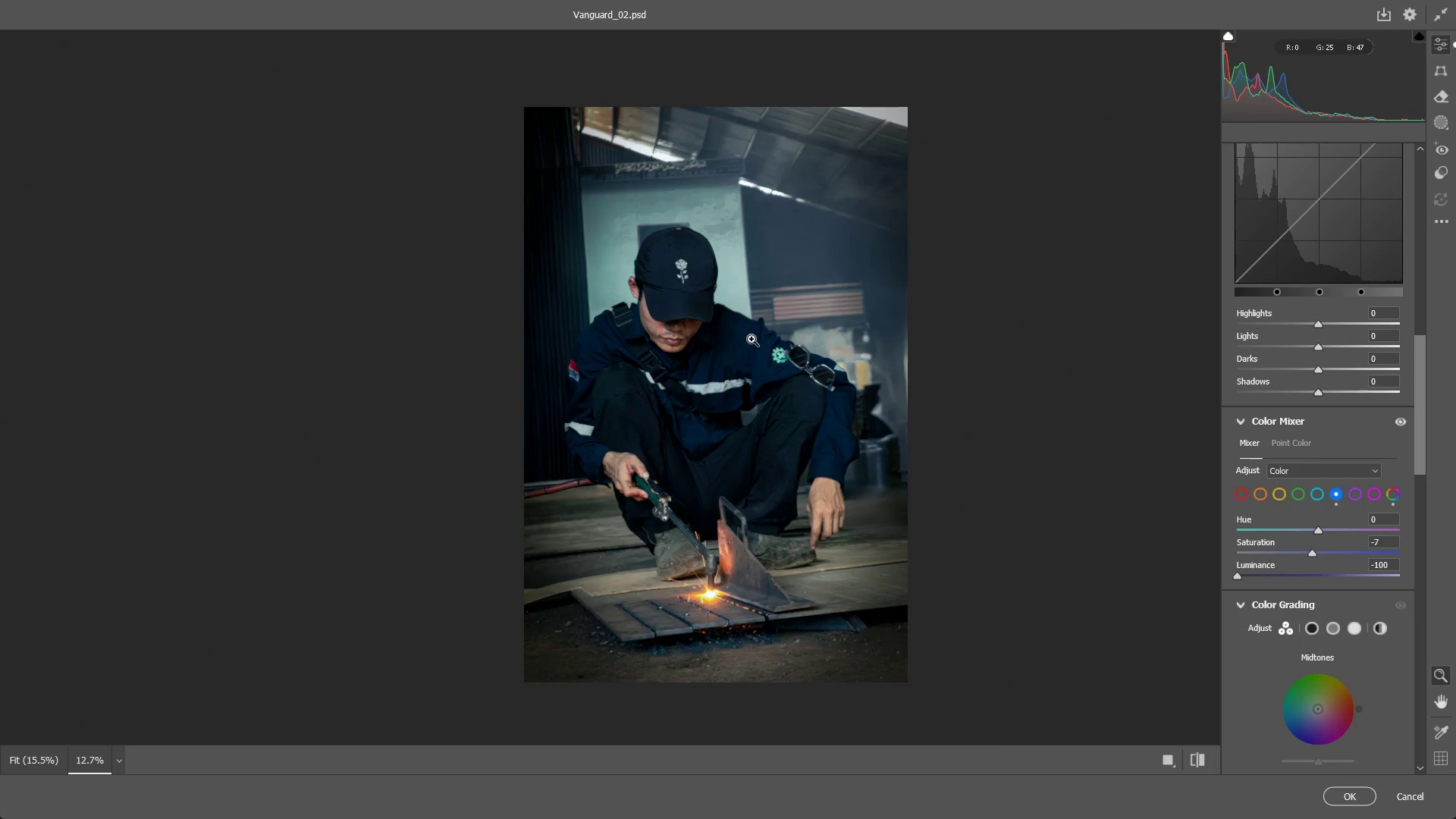 
left_click_drag(start_coordinate=[752, 339], to_coordinate=[873, 309])
 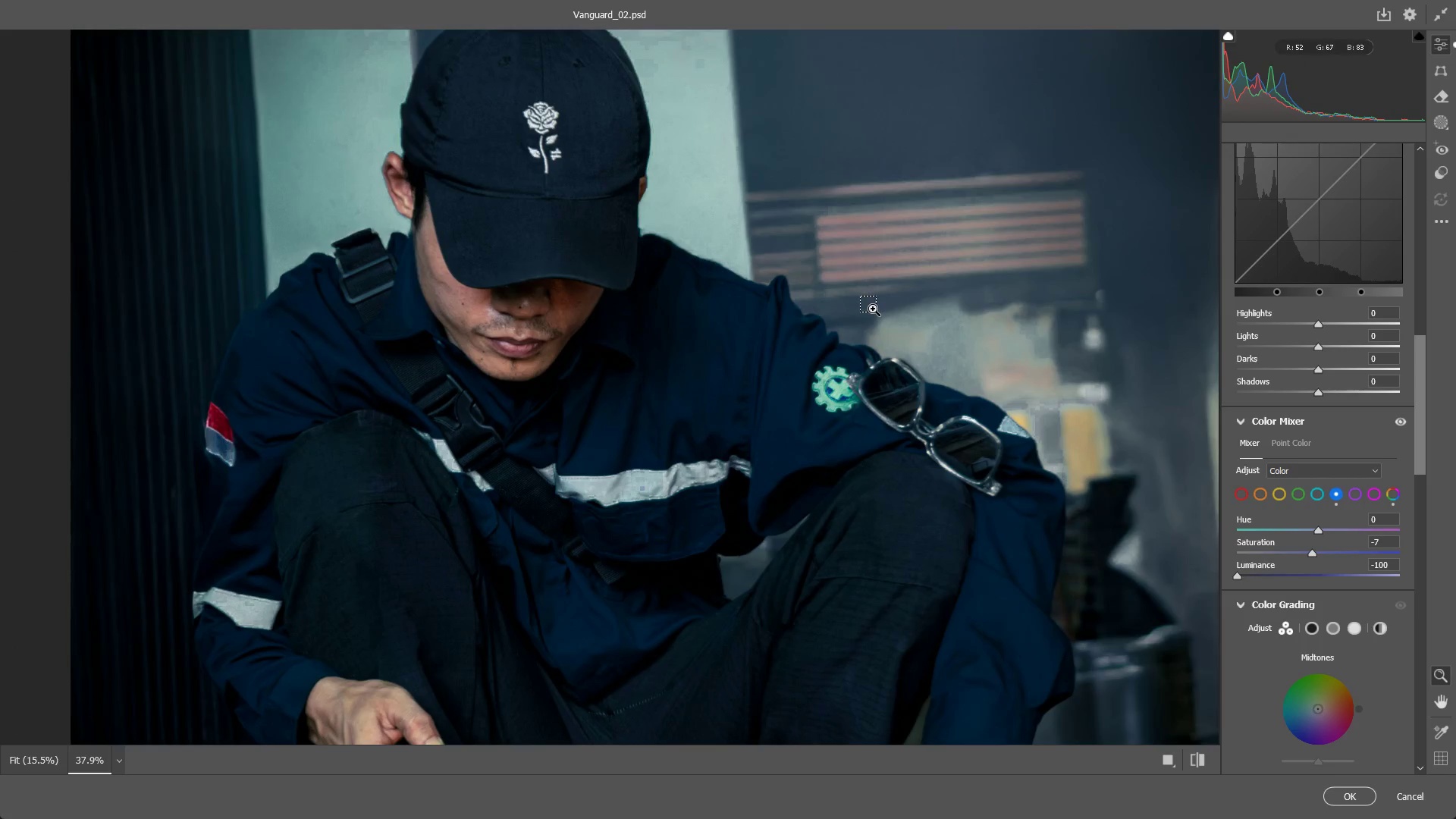 
hold_key(key=ControlLeft, duration=0.34)
 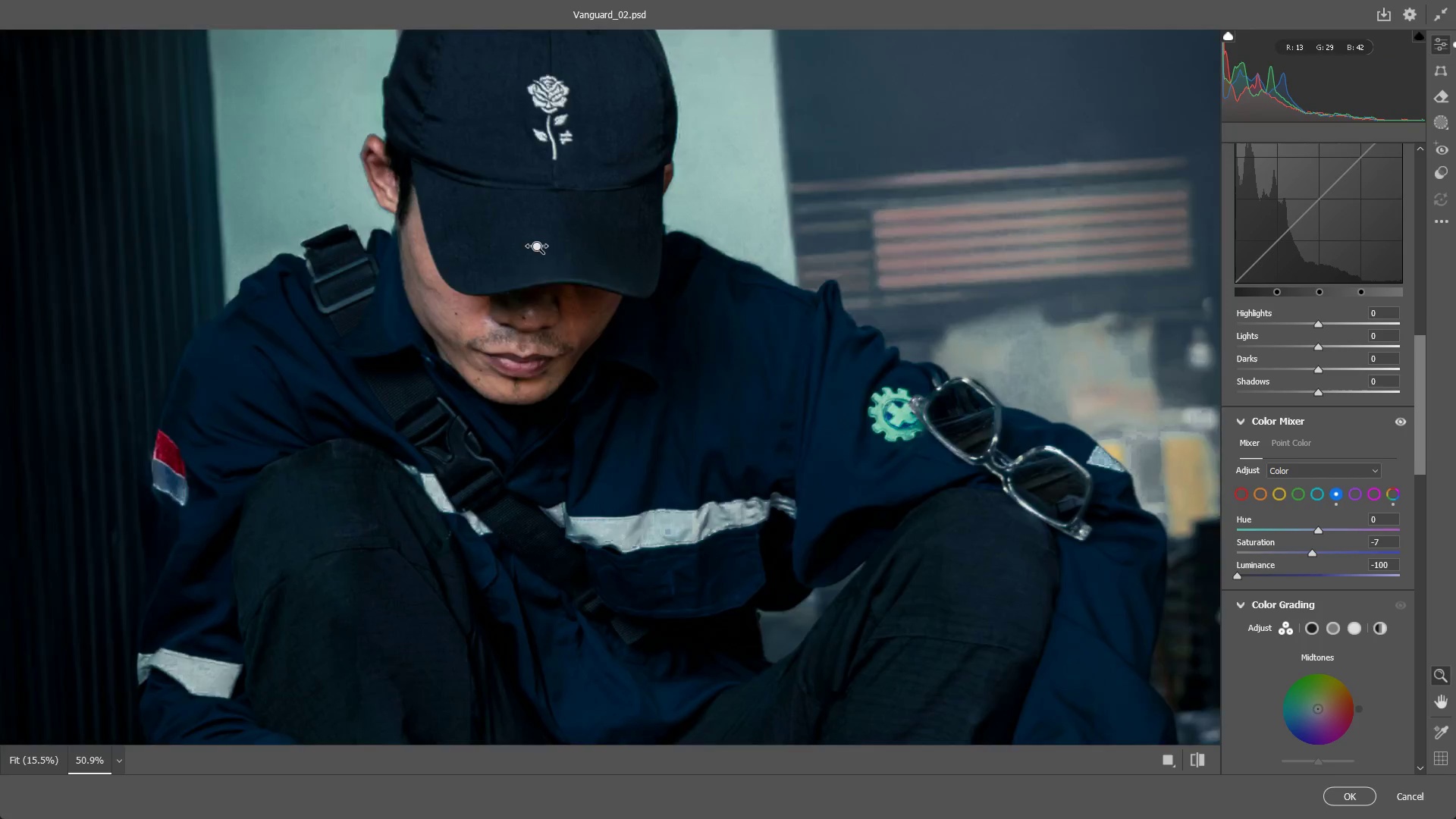 
left_click_drag(start_coordinate=[497, 246], to_coordinate=[604, 256])
 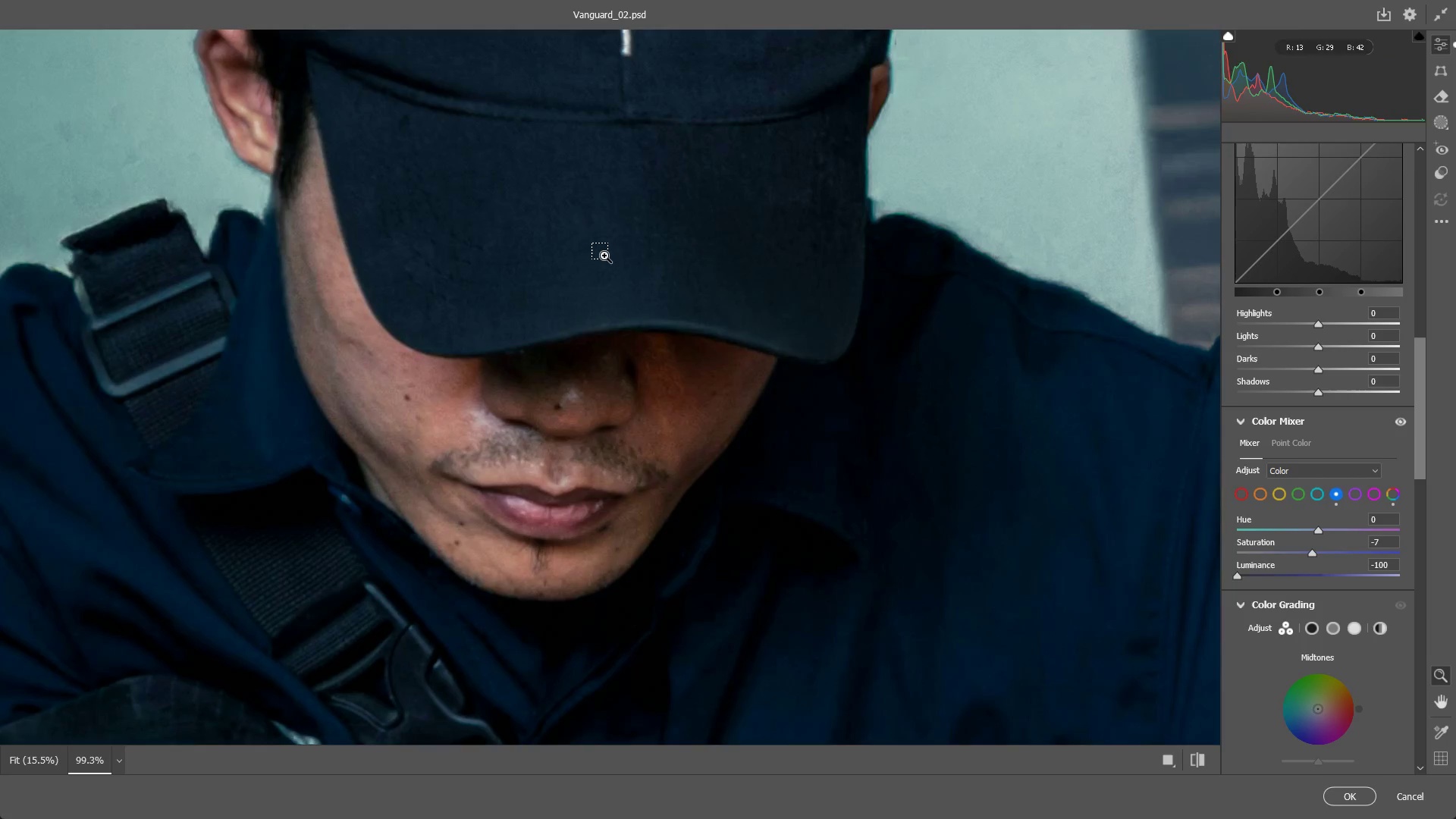 
key(Control+Z)
 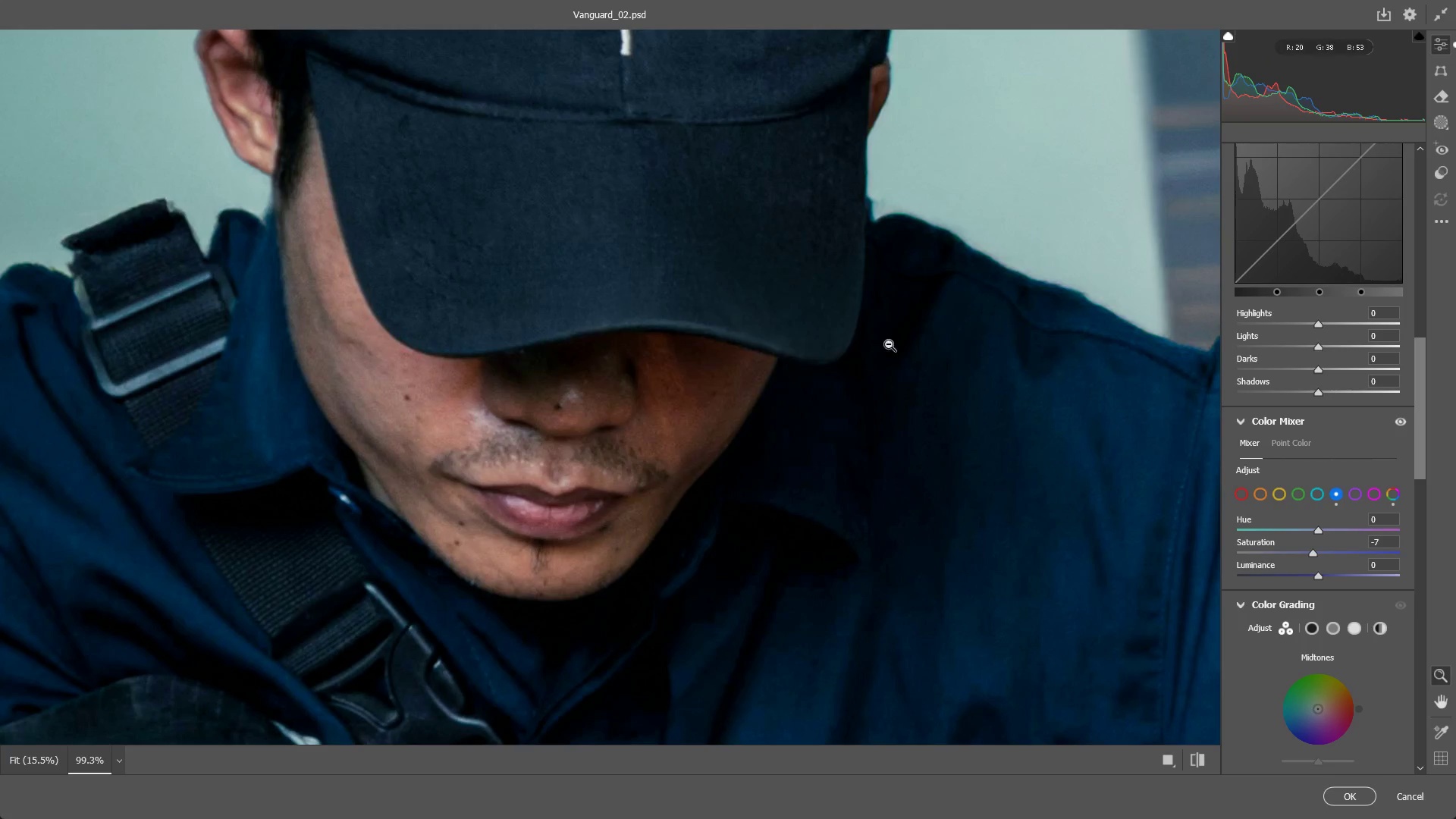 
left_click_drag(start_coordinate=[940, 348], to_coordinate=[789, 368])
 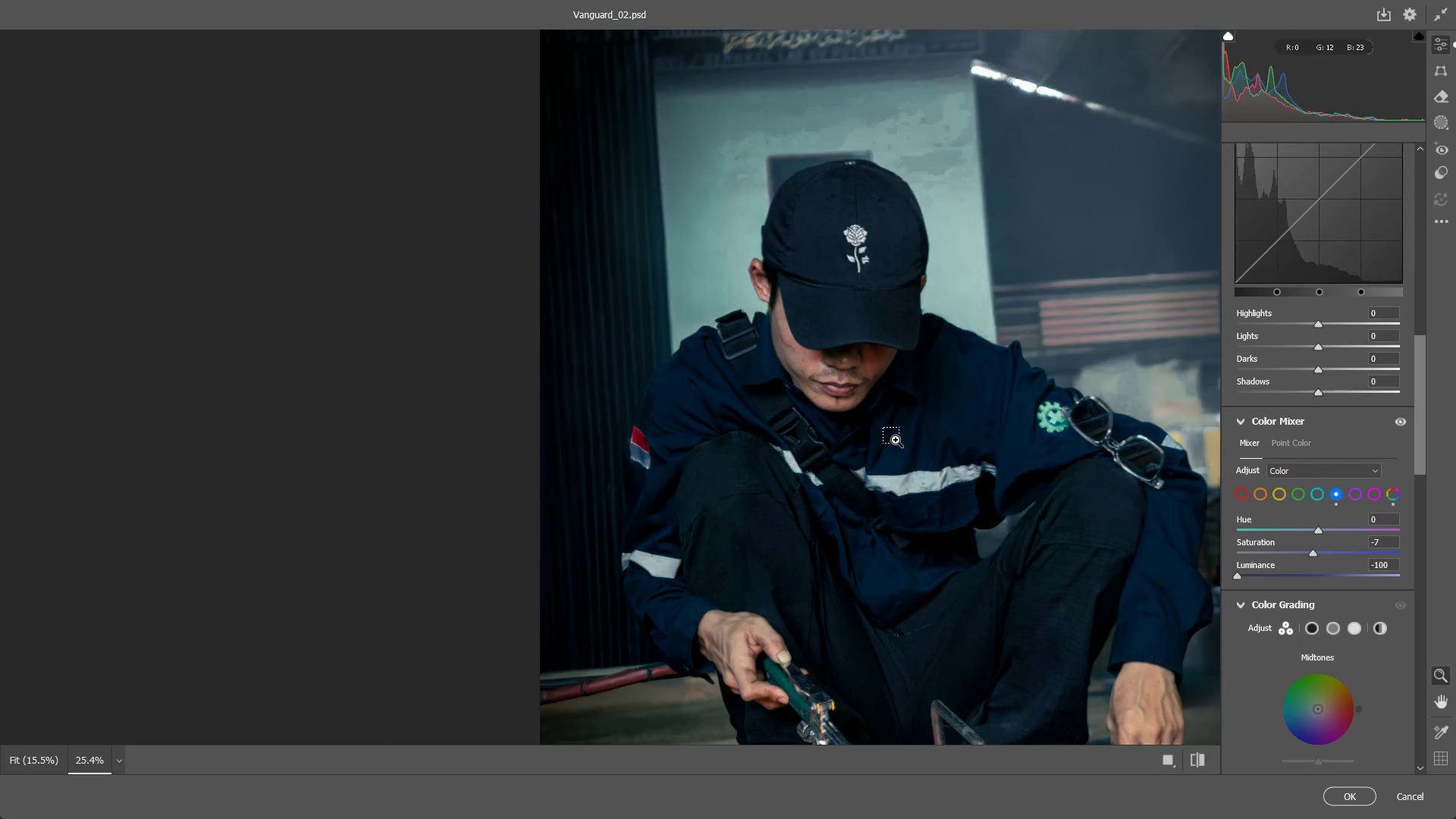 
key(Control+Shift+ShiftLeft)
 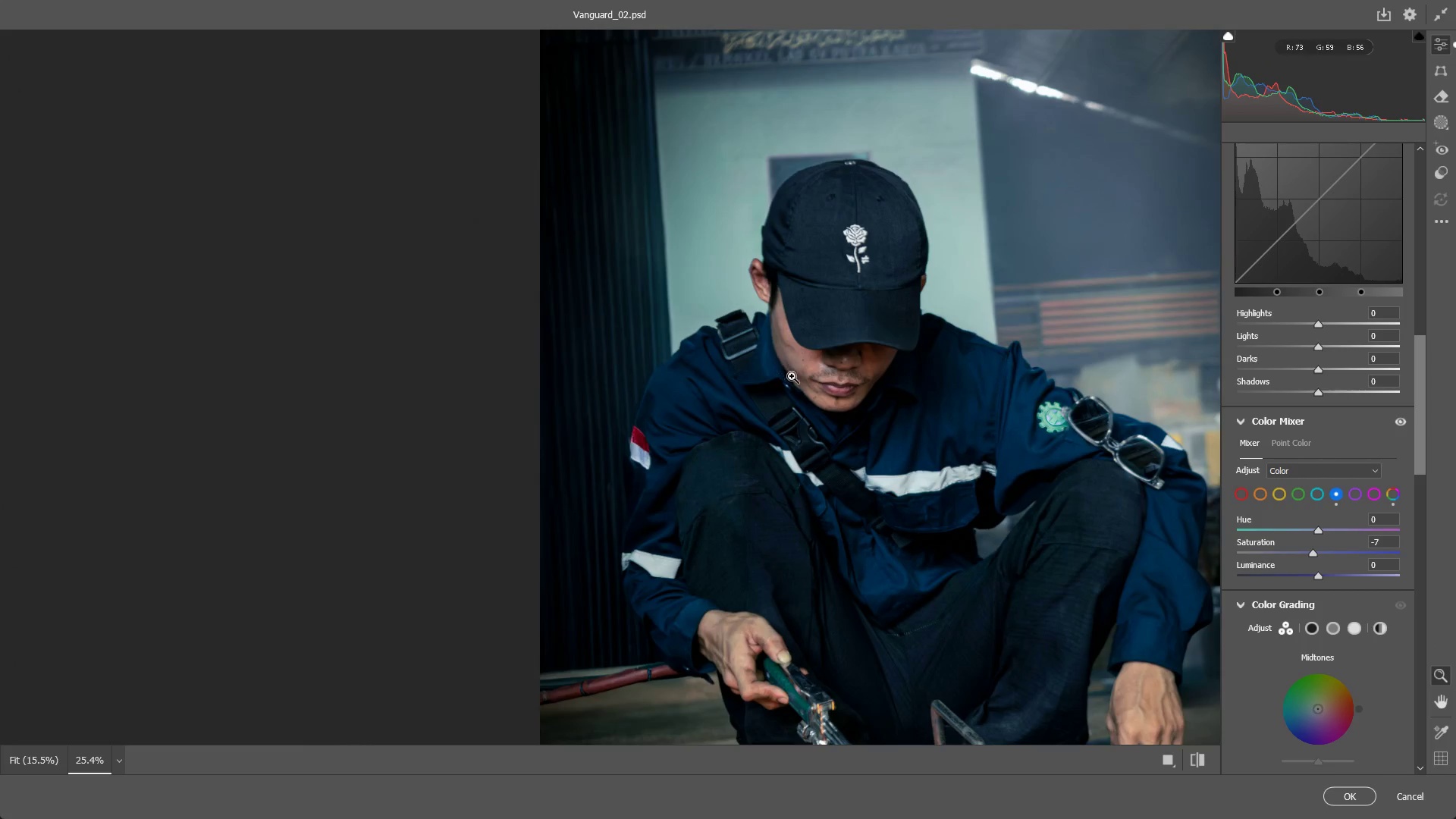 
key(Control+Shift+Z)
 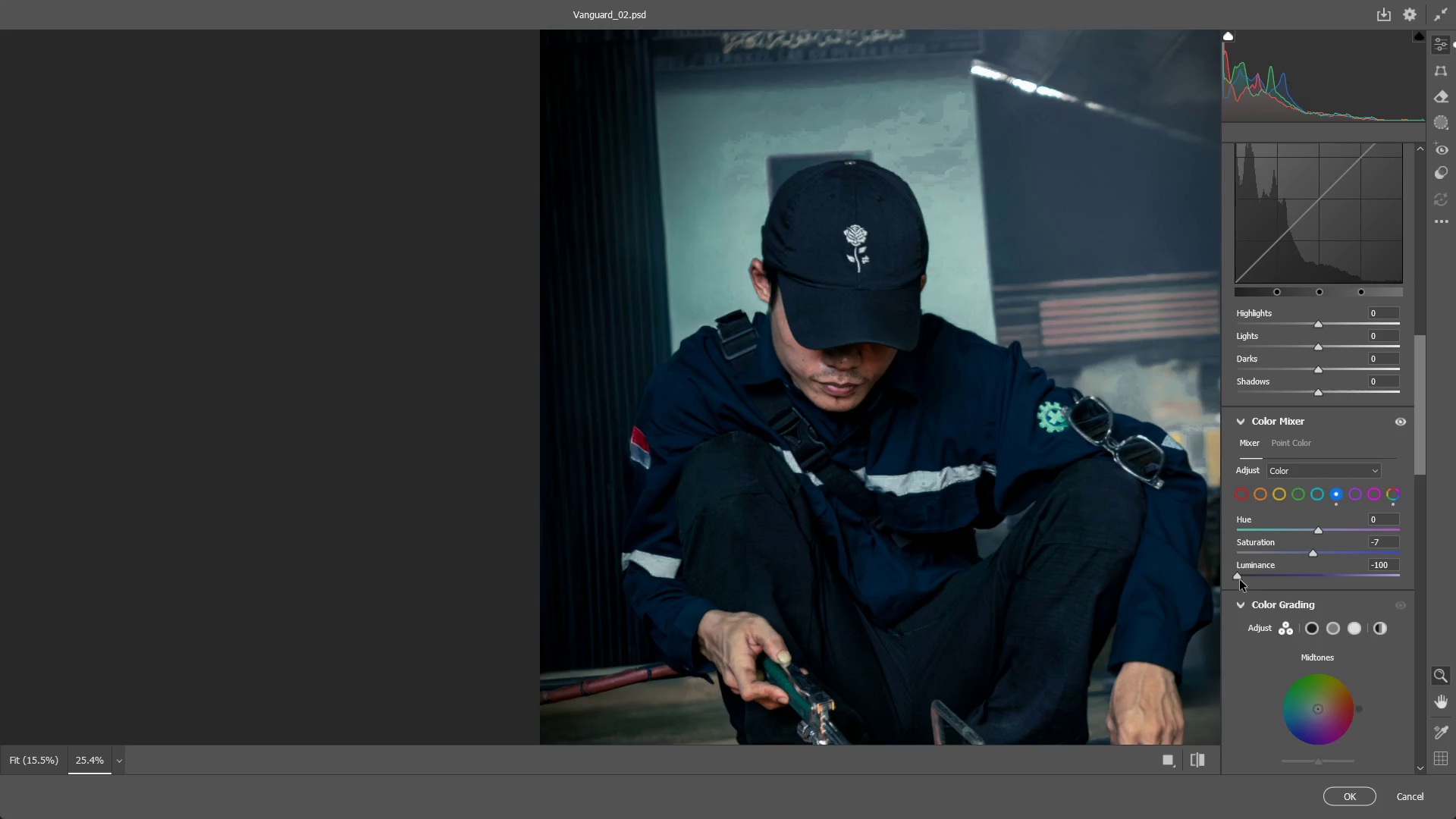 
key(Control+Z)
 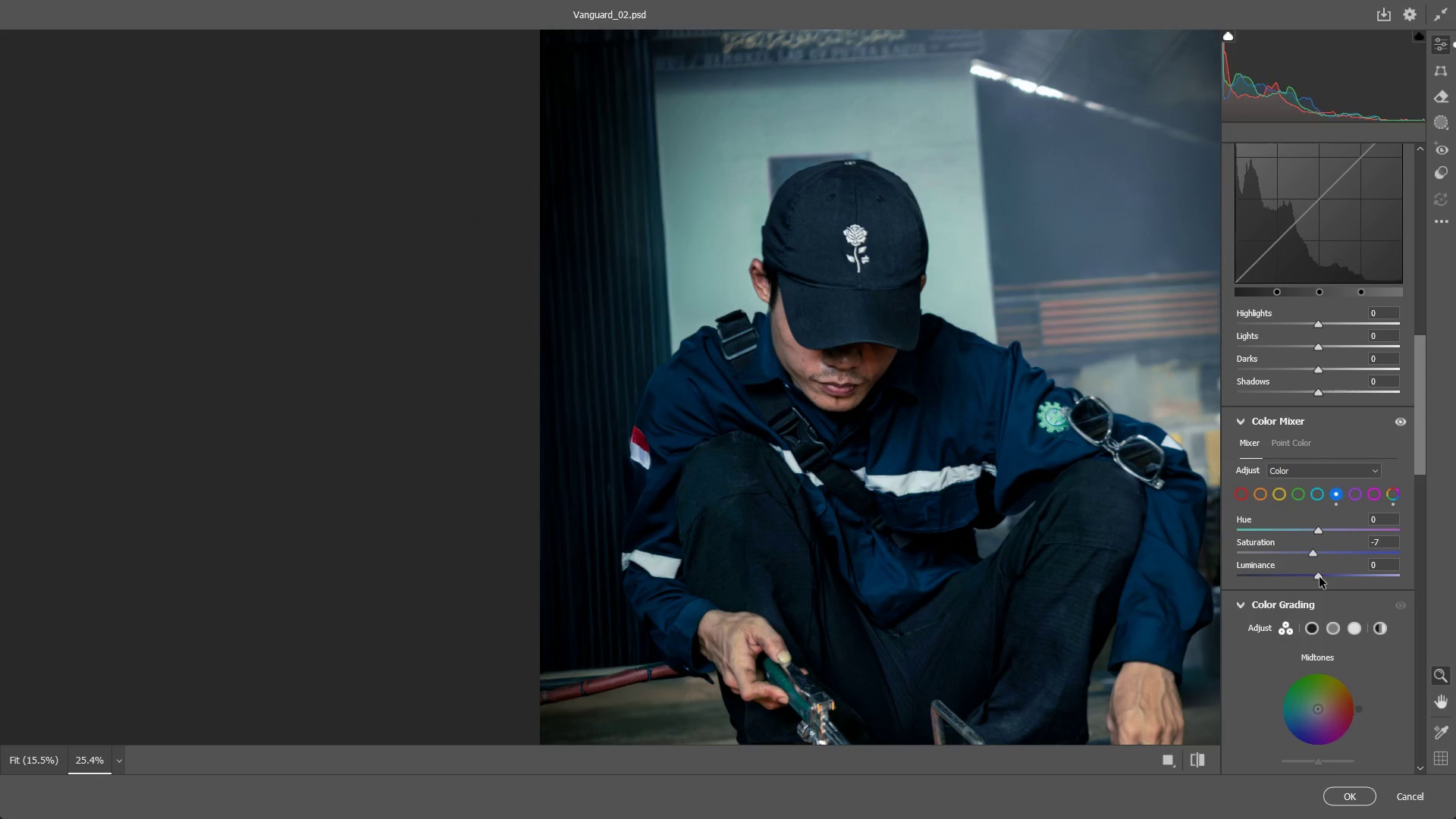 
left_click_drag(start_coordinate=[1320, 577], to_coordinate=[1303, 572])
 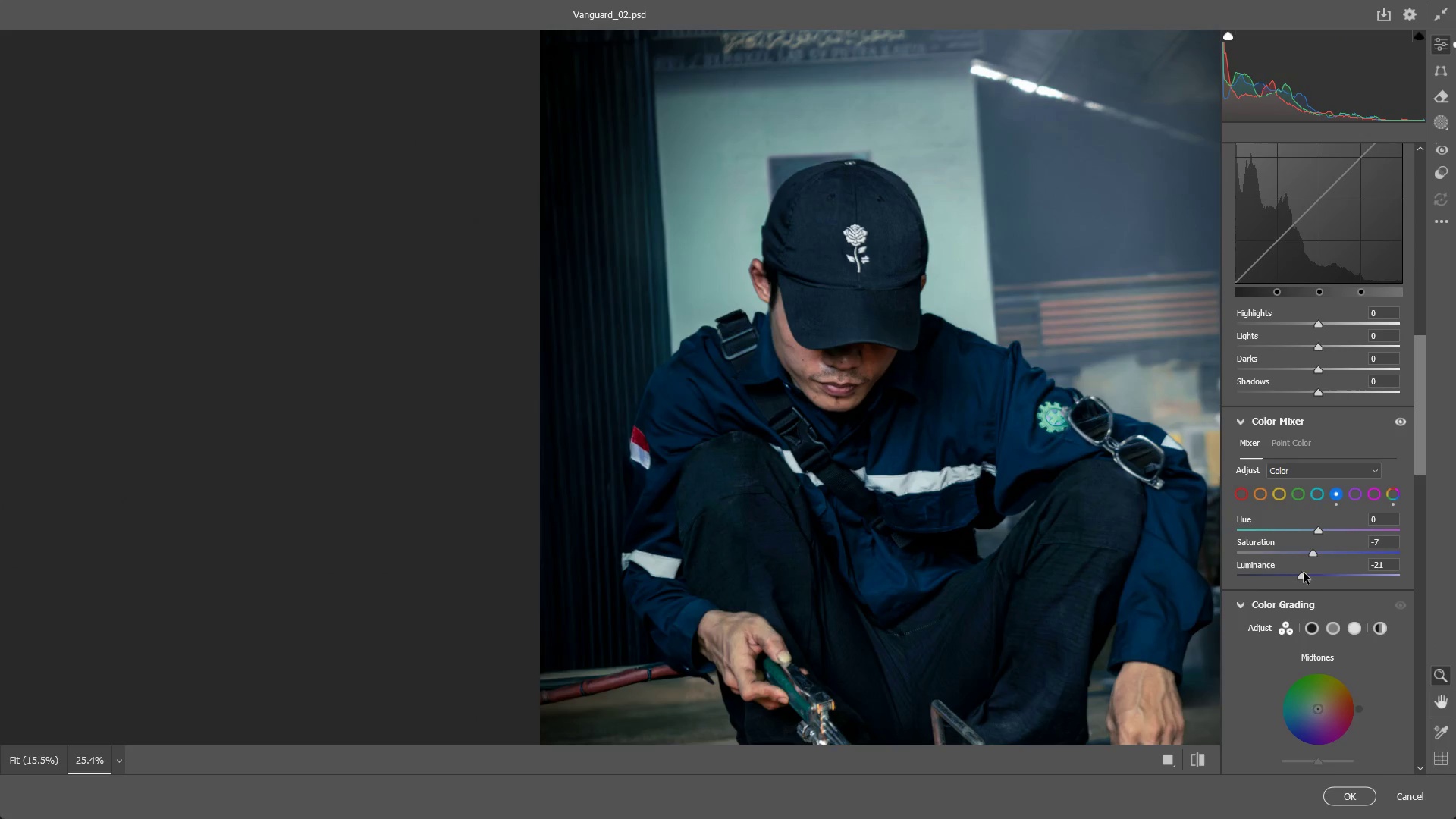 
key(Control+ControlLeft)
 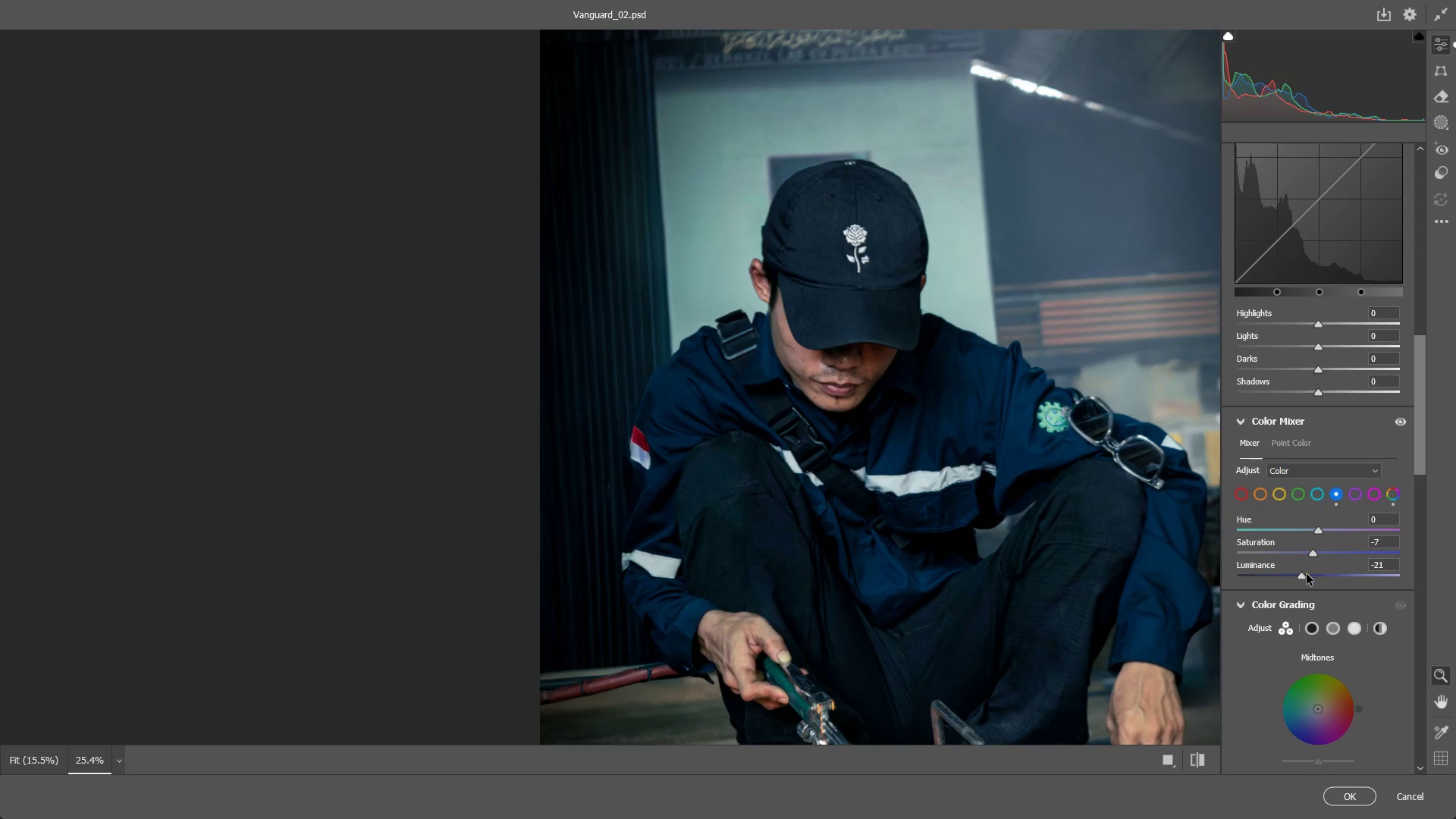 
key(Control+Z)
 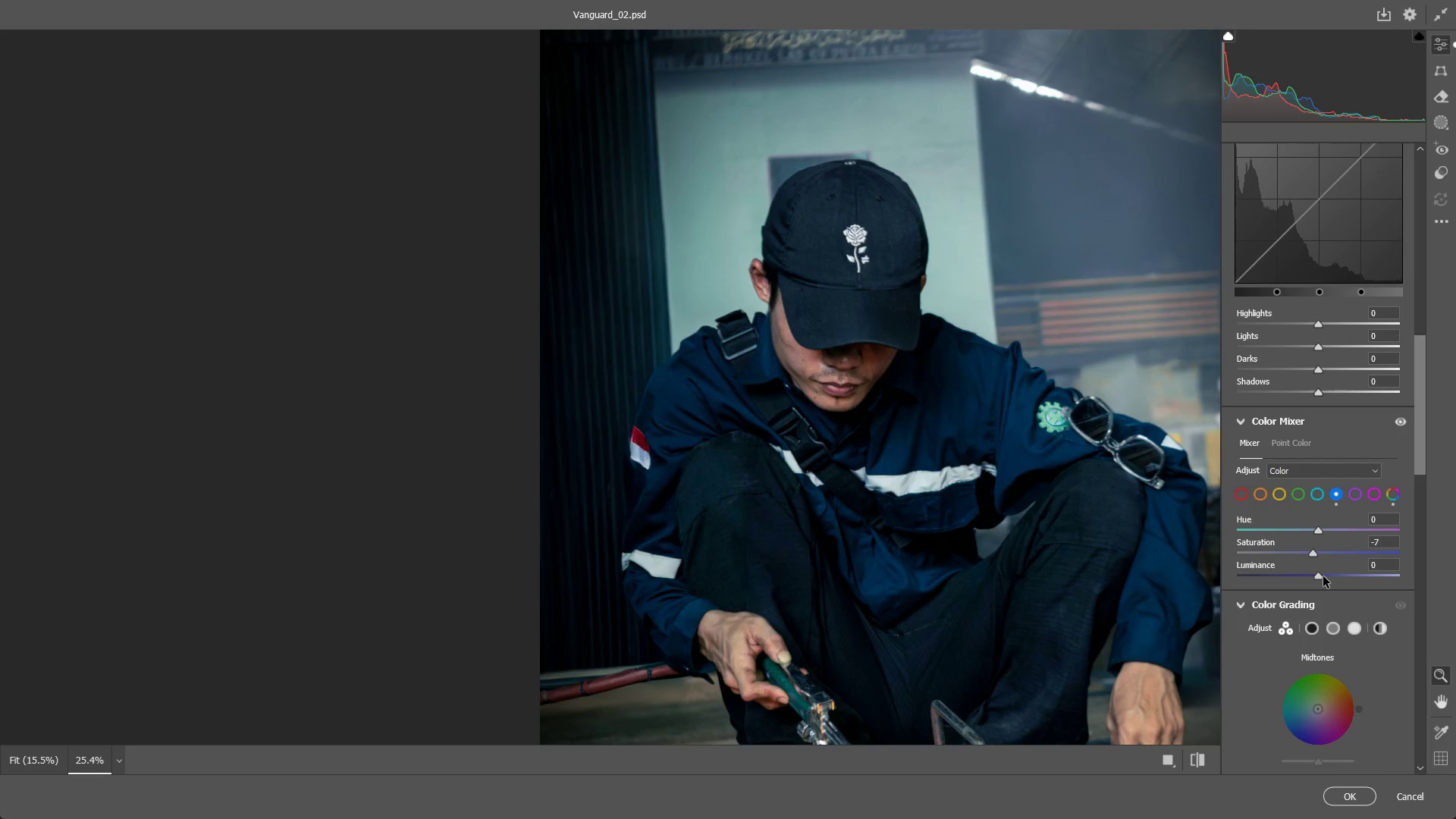 
left_click_drag(start_coordinate=[1321, 576], to_coordinate=[1312, 578])
 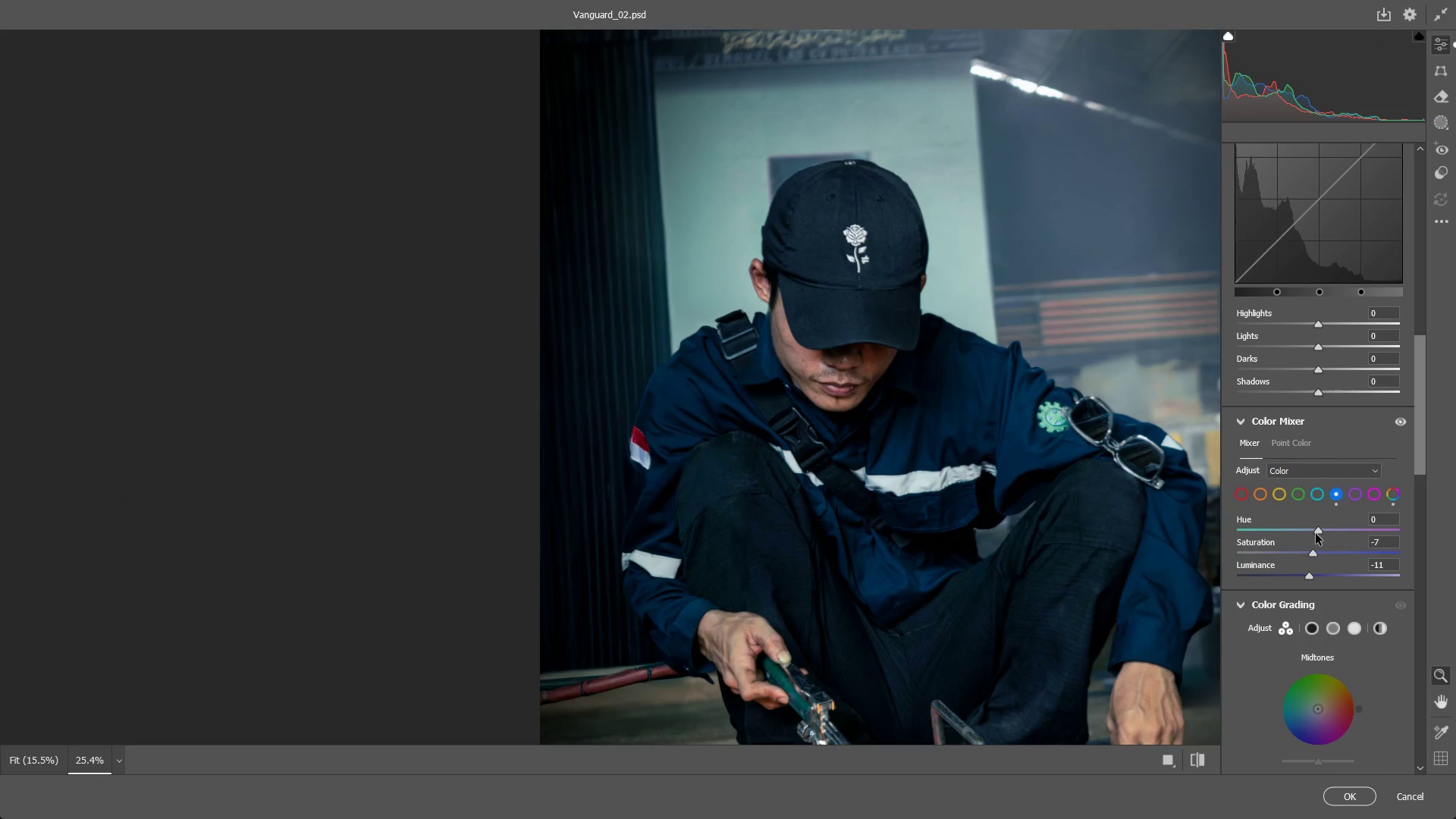 
left_click_drag(start_coordinate=[1317, 532], to_coordinate=[1306, 530])
 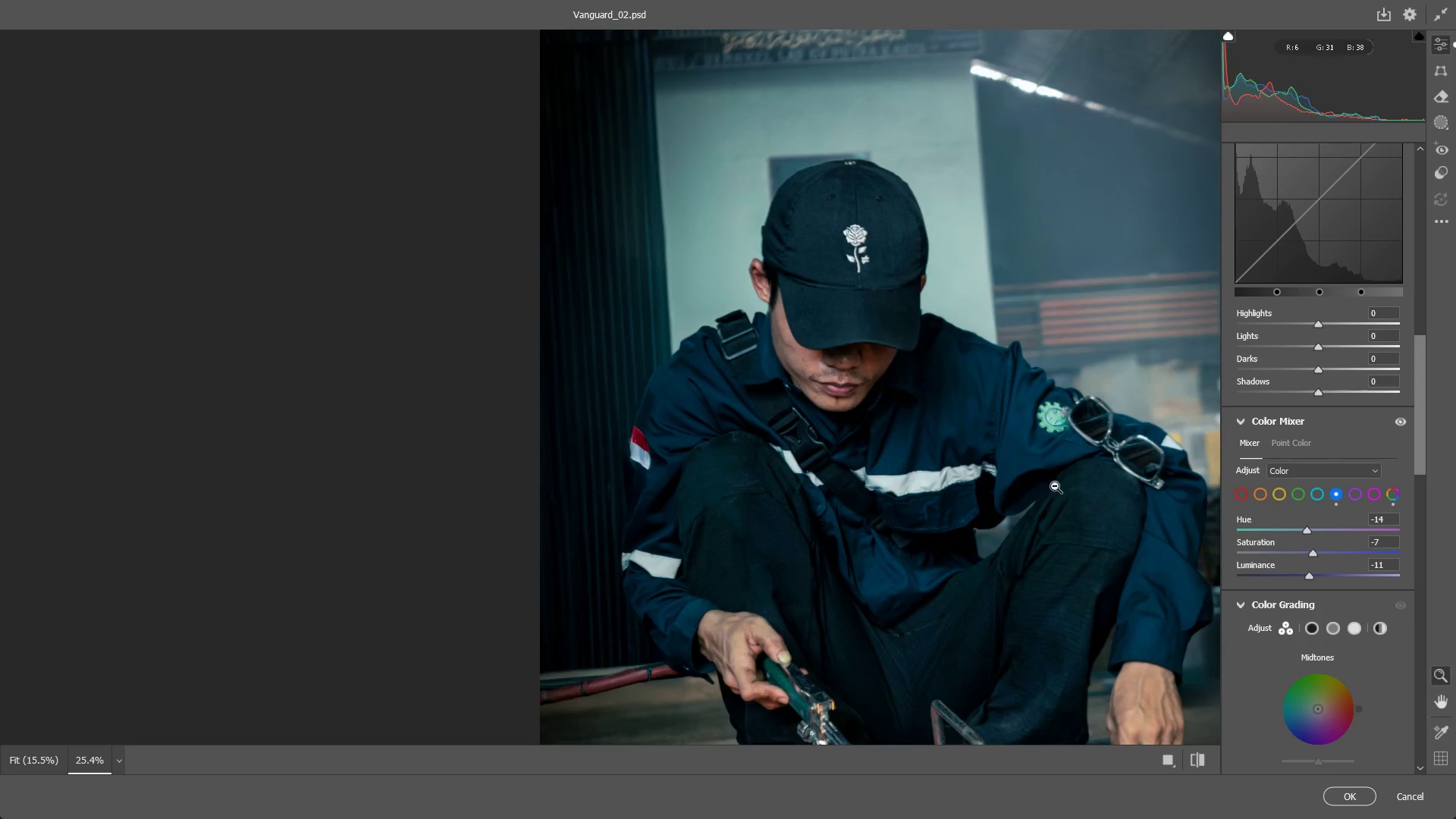 
left_click_drag(start_coordinate=[1021, 484], to_coordinate=[965, 483])
 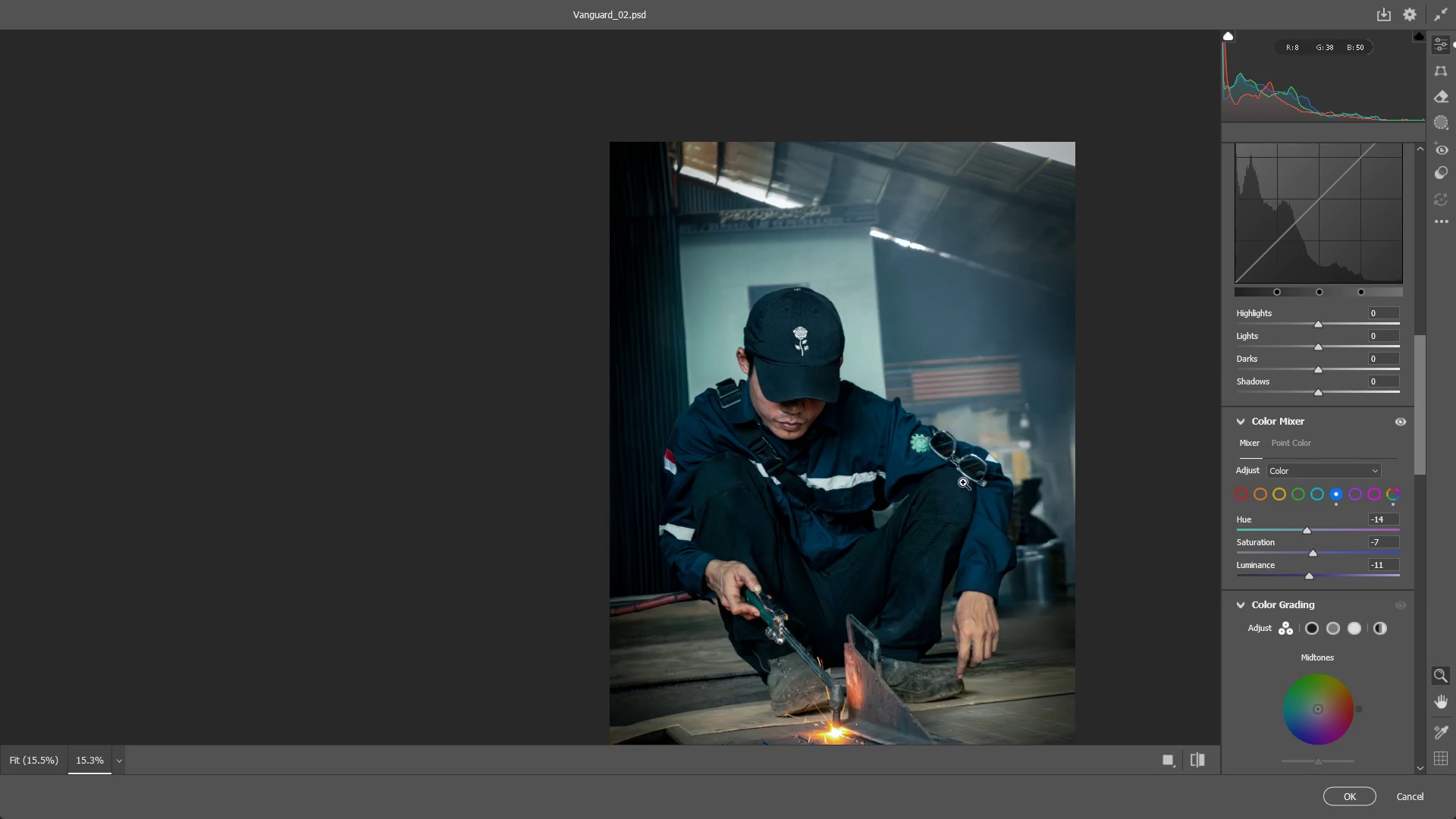 
hold_key(key=Space, duration=0.53)
 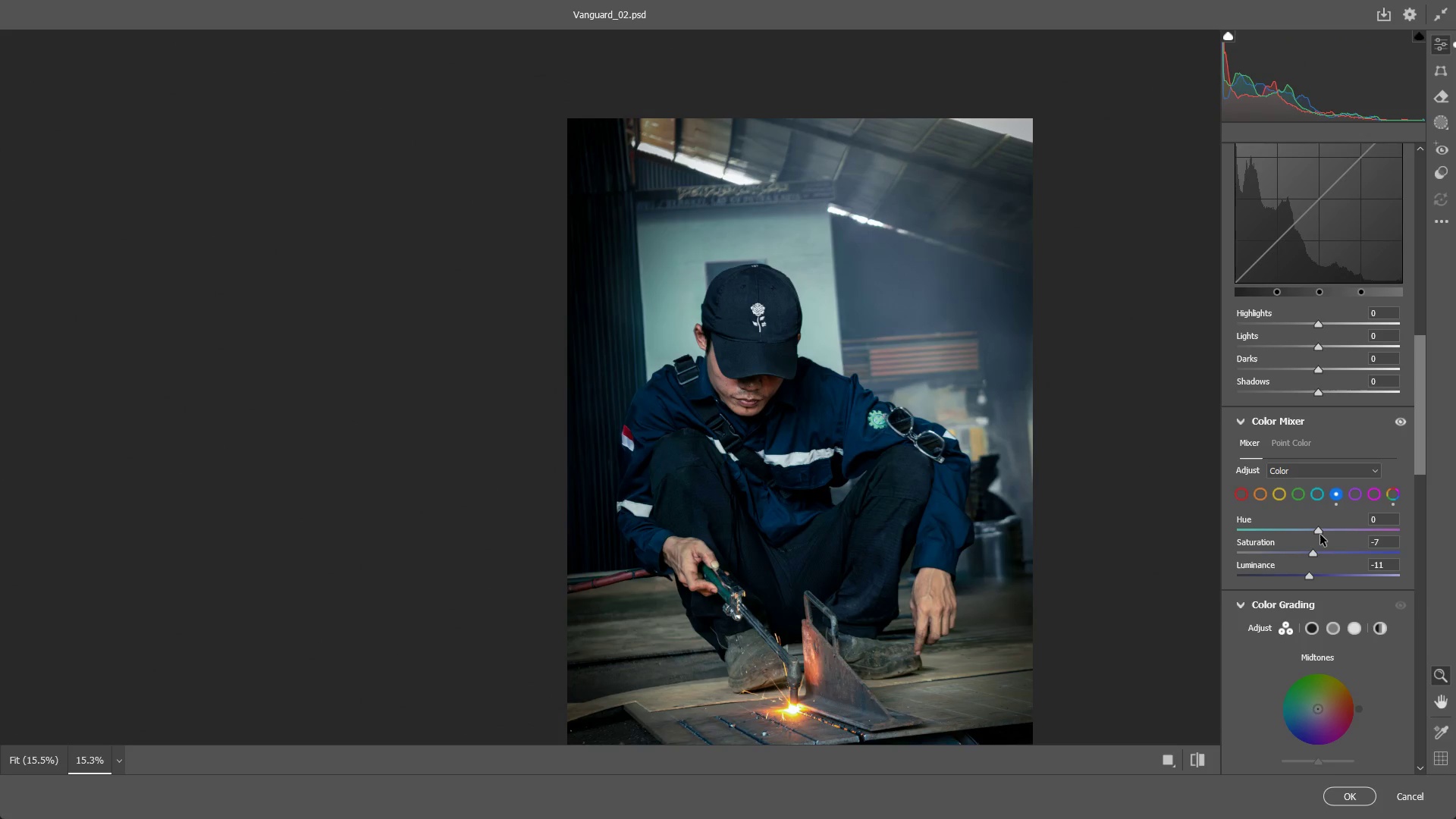 
left_click_drag(start_coordinate=[969, 501], to_coordinate=[927, 478])
 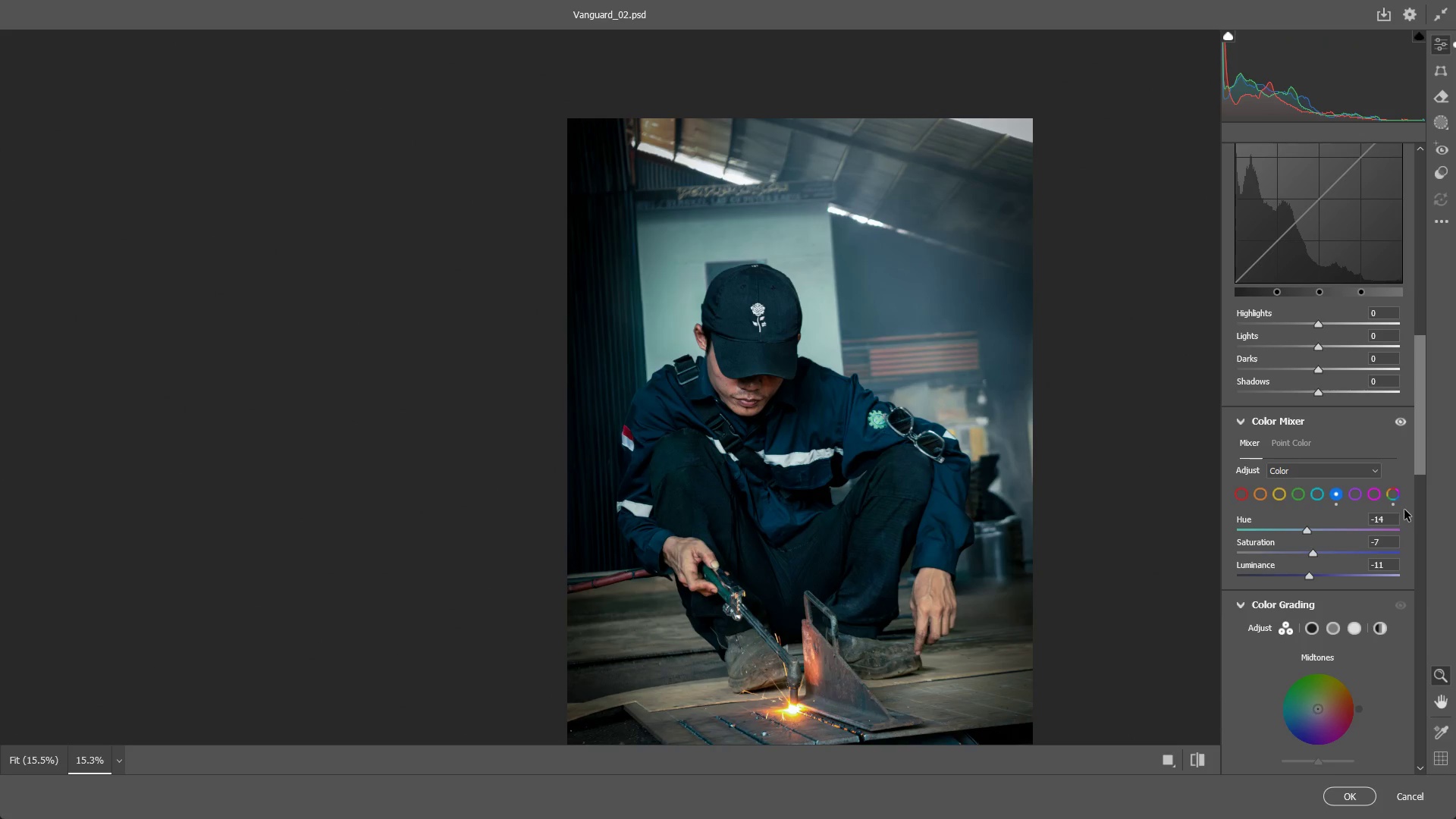 
key(Control+ControlLeft)
 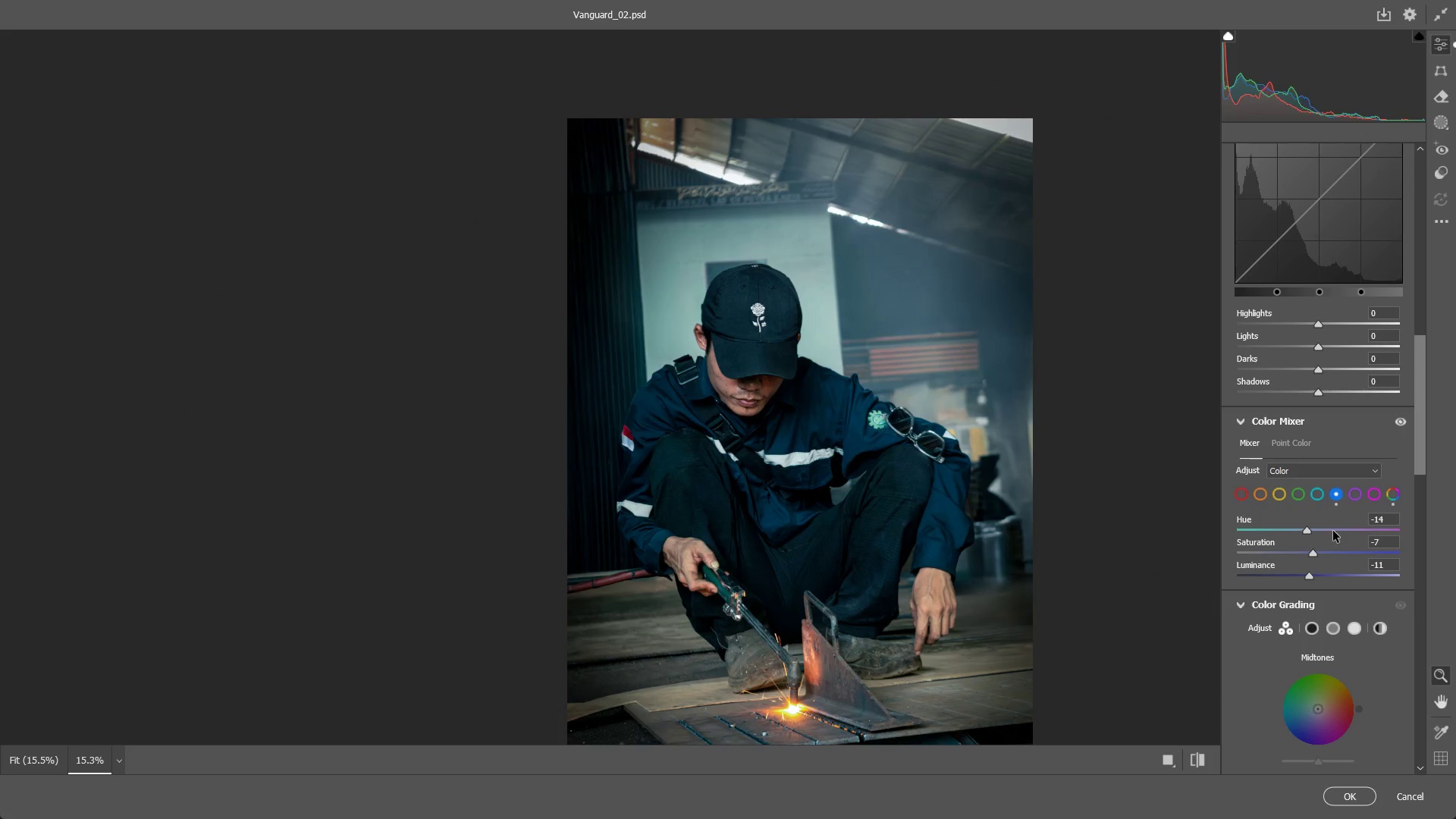 
key(Control+Z)
 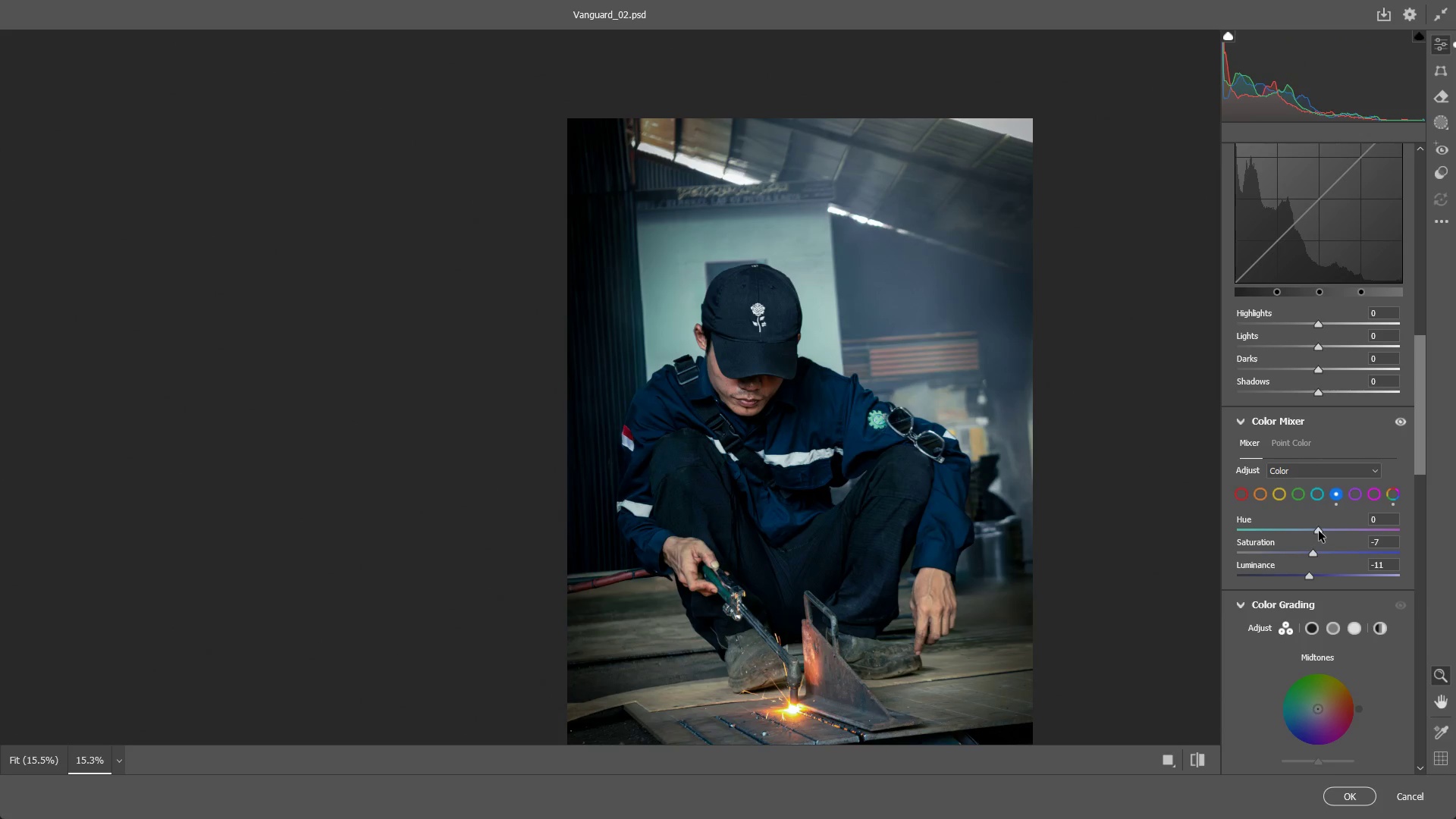 
left_click_drag(start_coordinate=[1320, 530], to_coordinate=[1193, 524])
 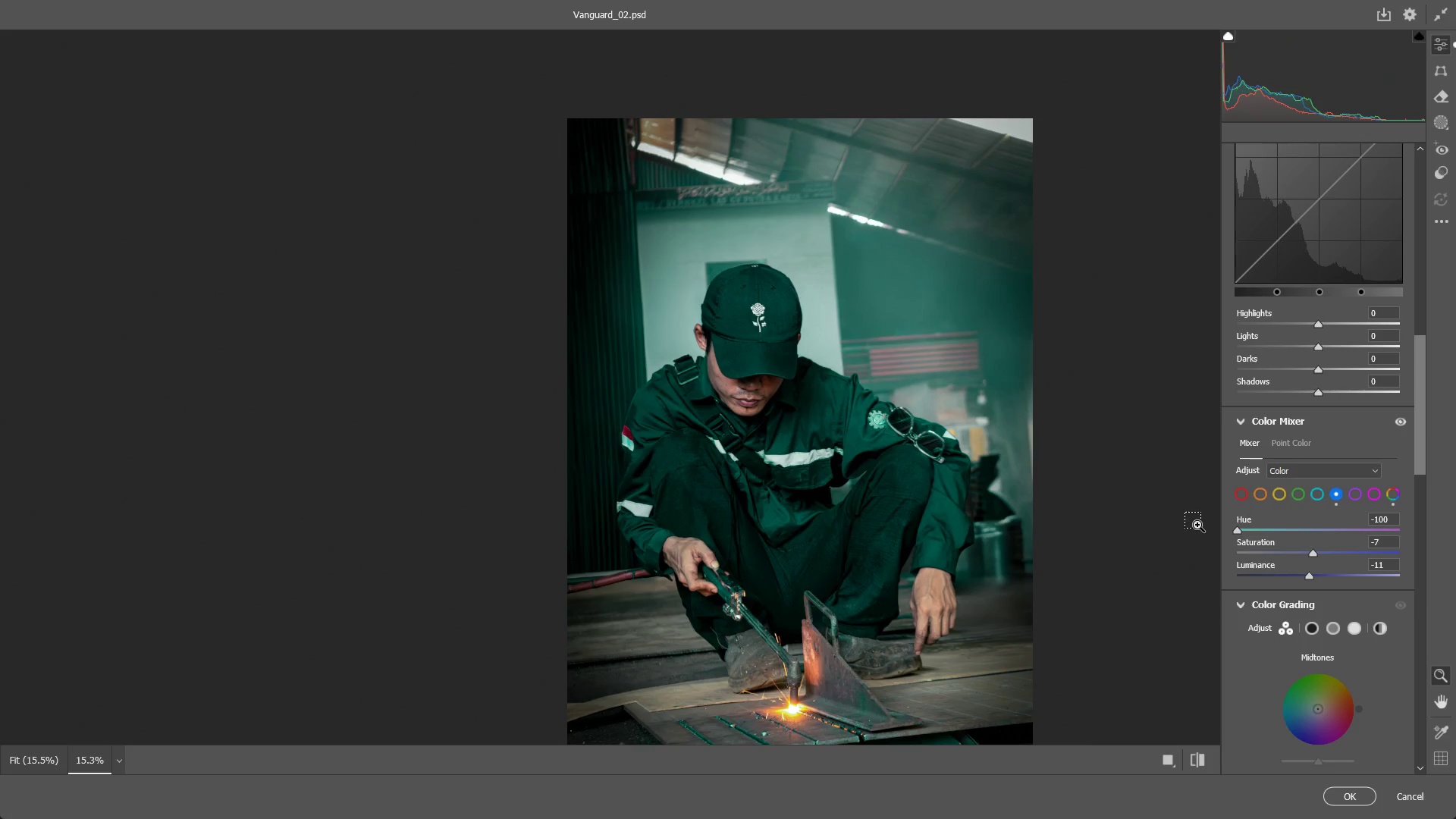 
key(Control+Z)
 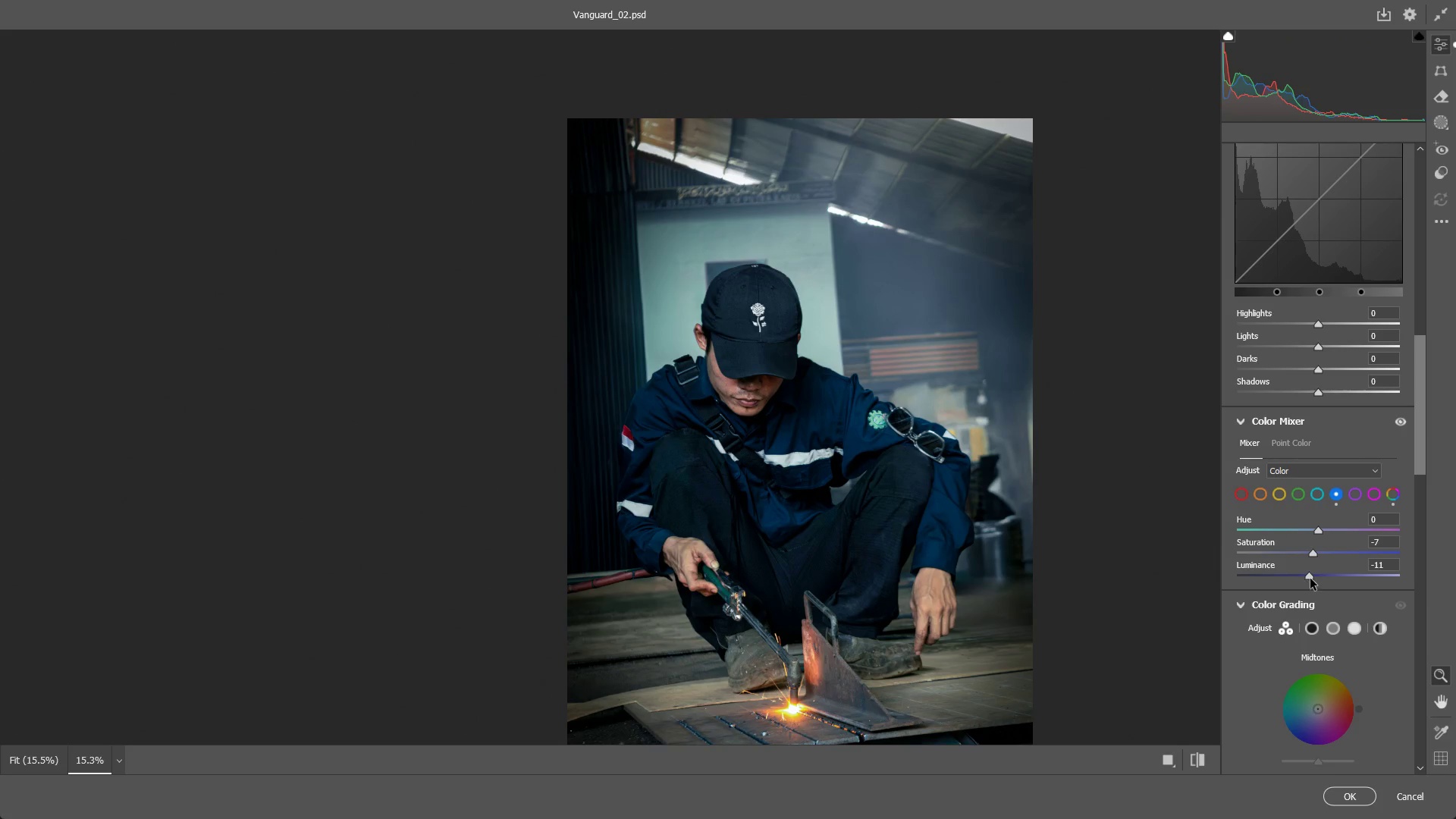 
left_click_drag(start_coordinate=[1310, 578], to_coordinate=[1313, 580])
 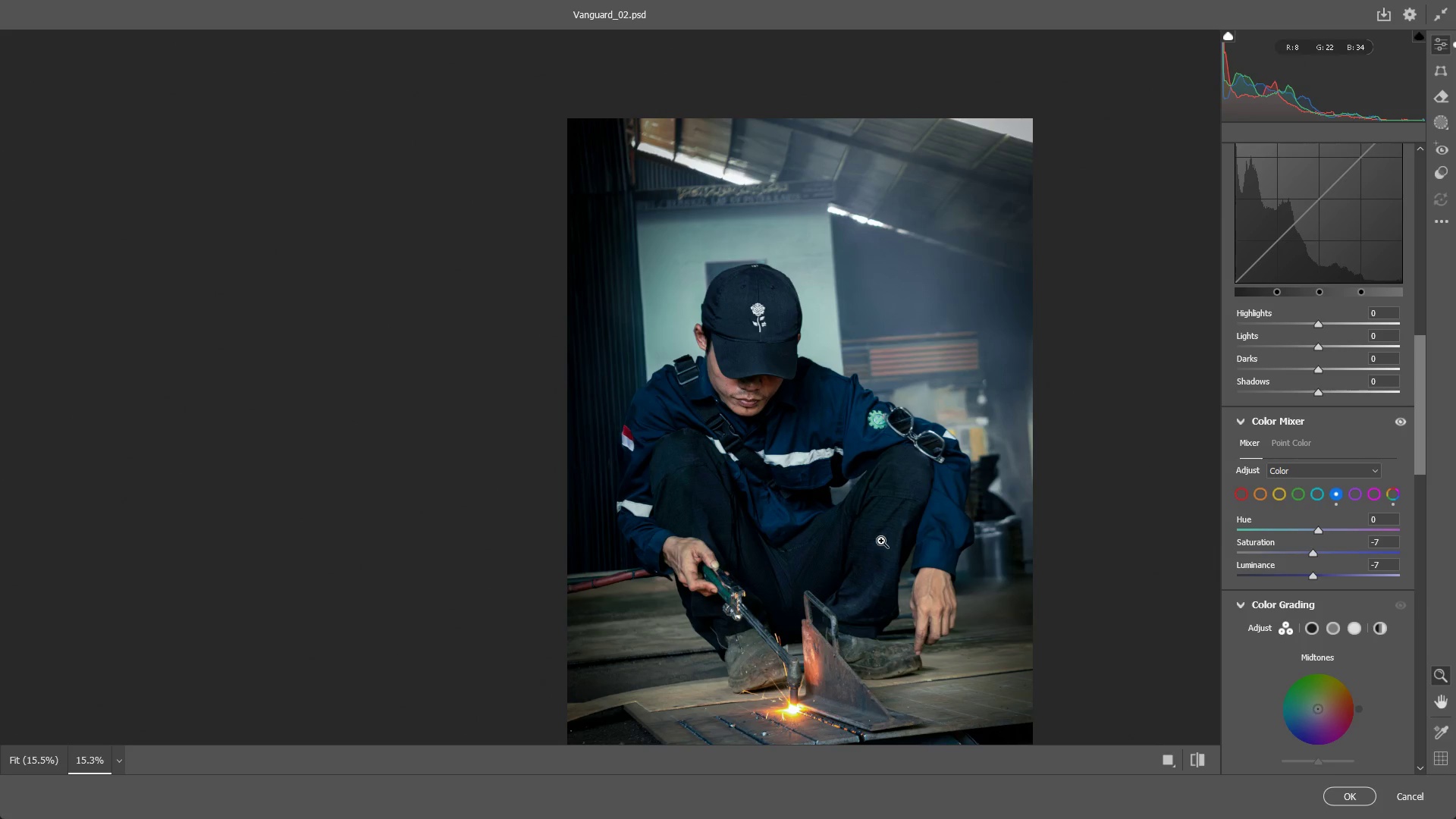 
left_click_drag(start_coordinate=[868, 496], to_coordinate=[821, 507])
 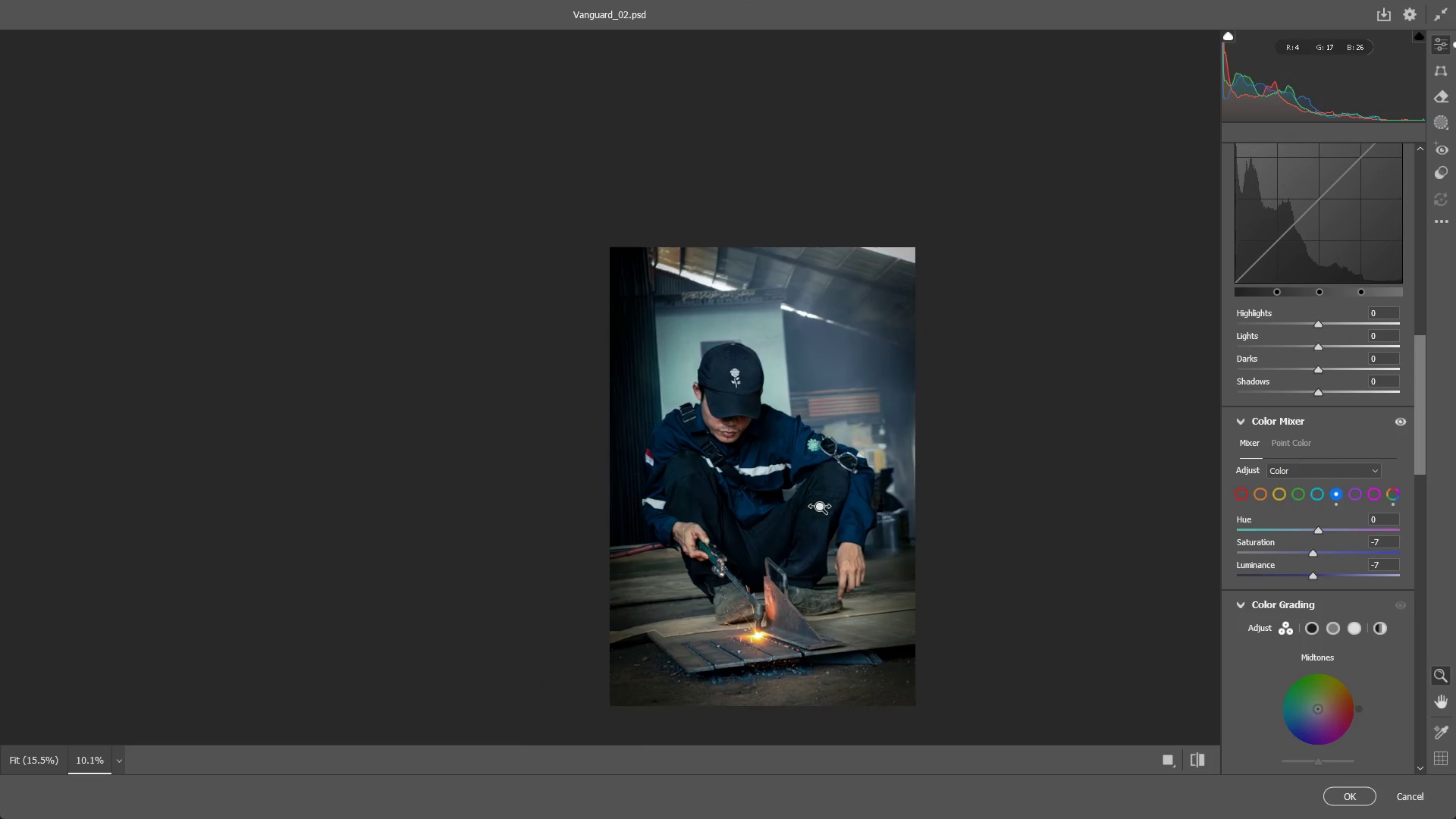 
hold_key(key=Space, duration=0.78)
 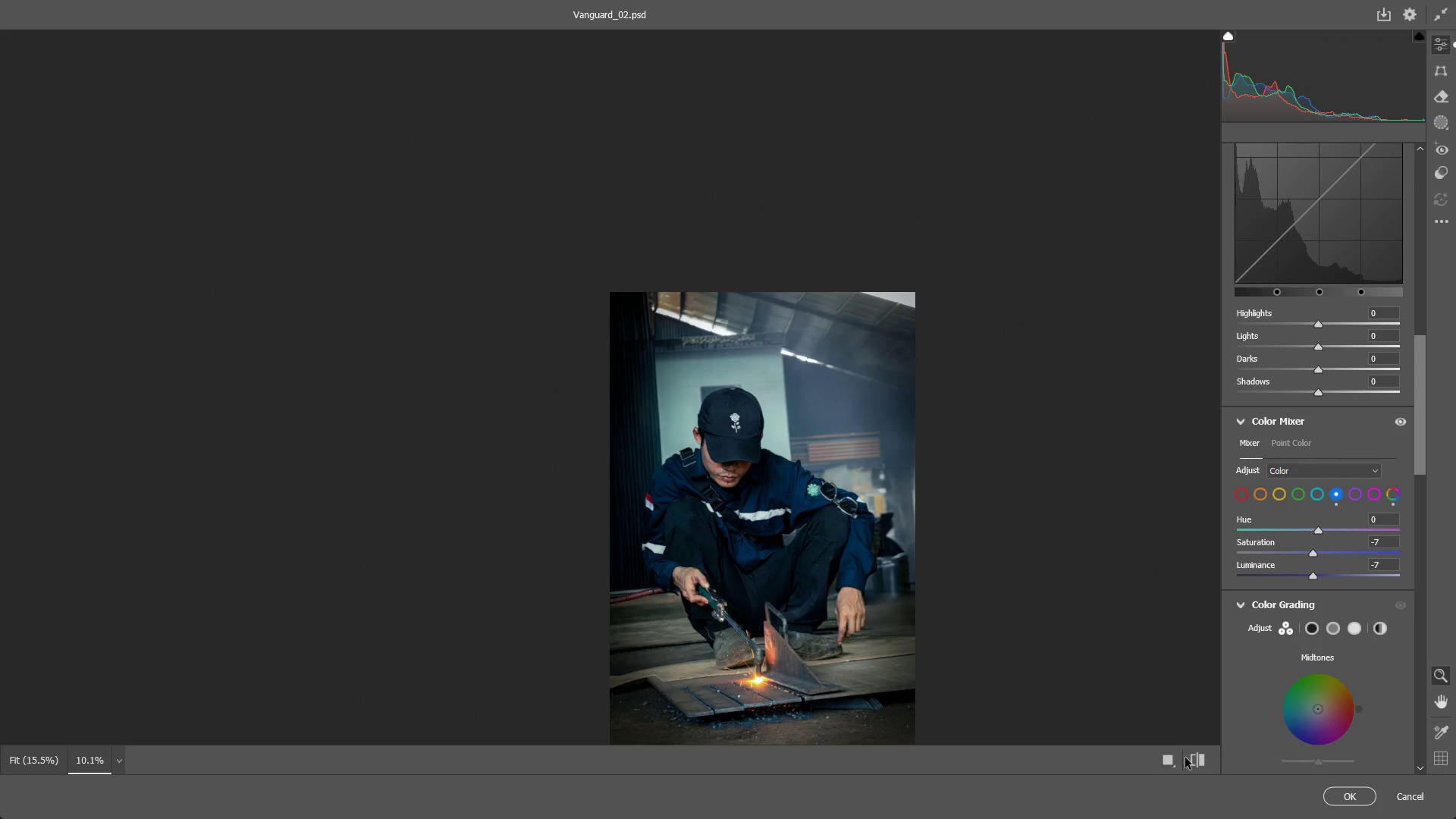 
left_click_drag(start_coordinate=[810, 491], to_coordinate=[853, 536])
 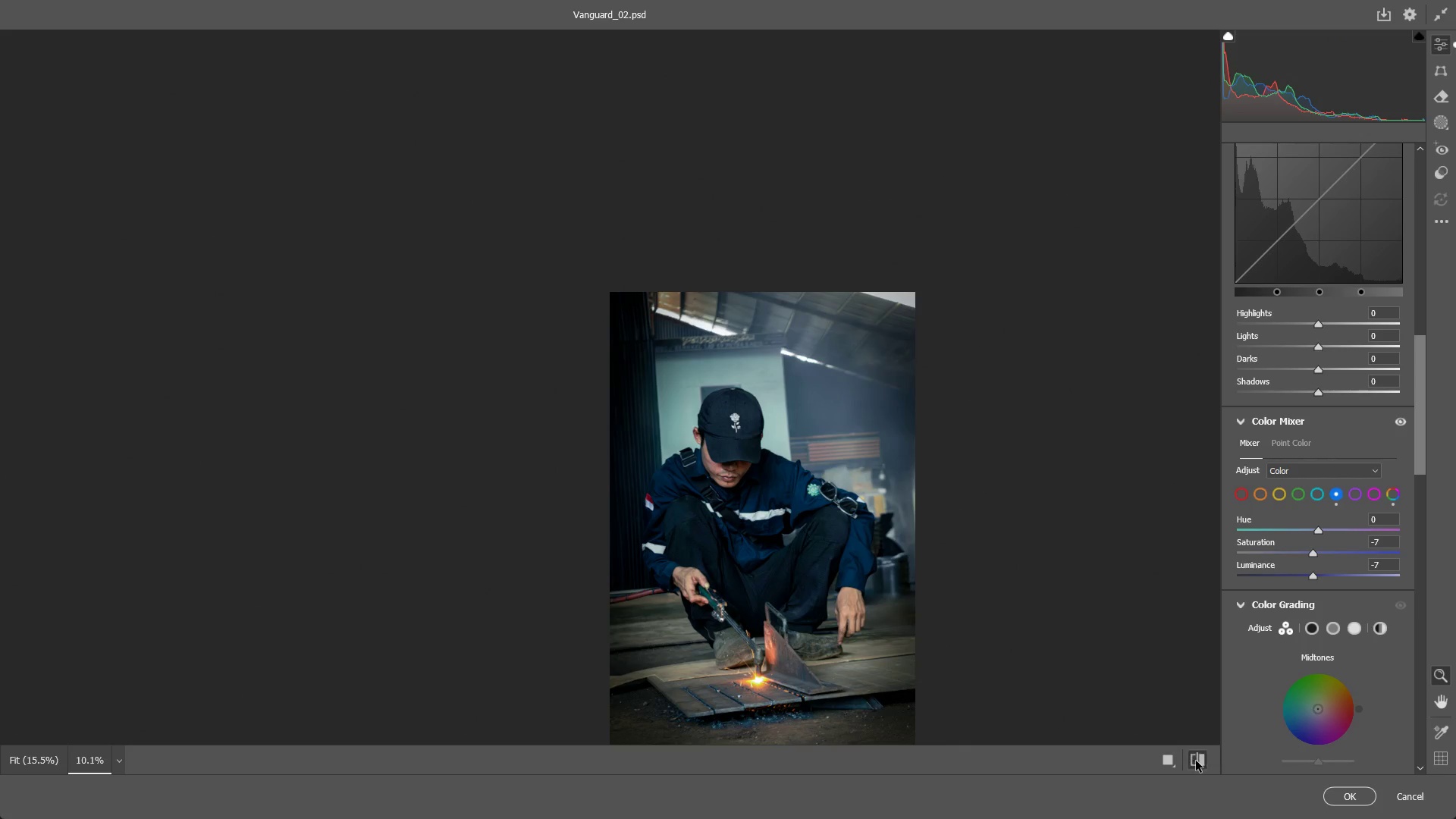 
double_click([1198, 761])
 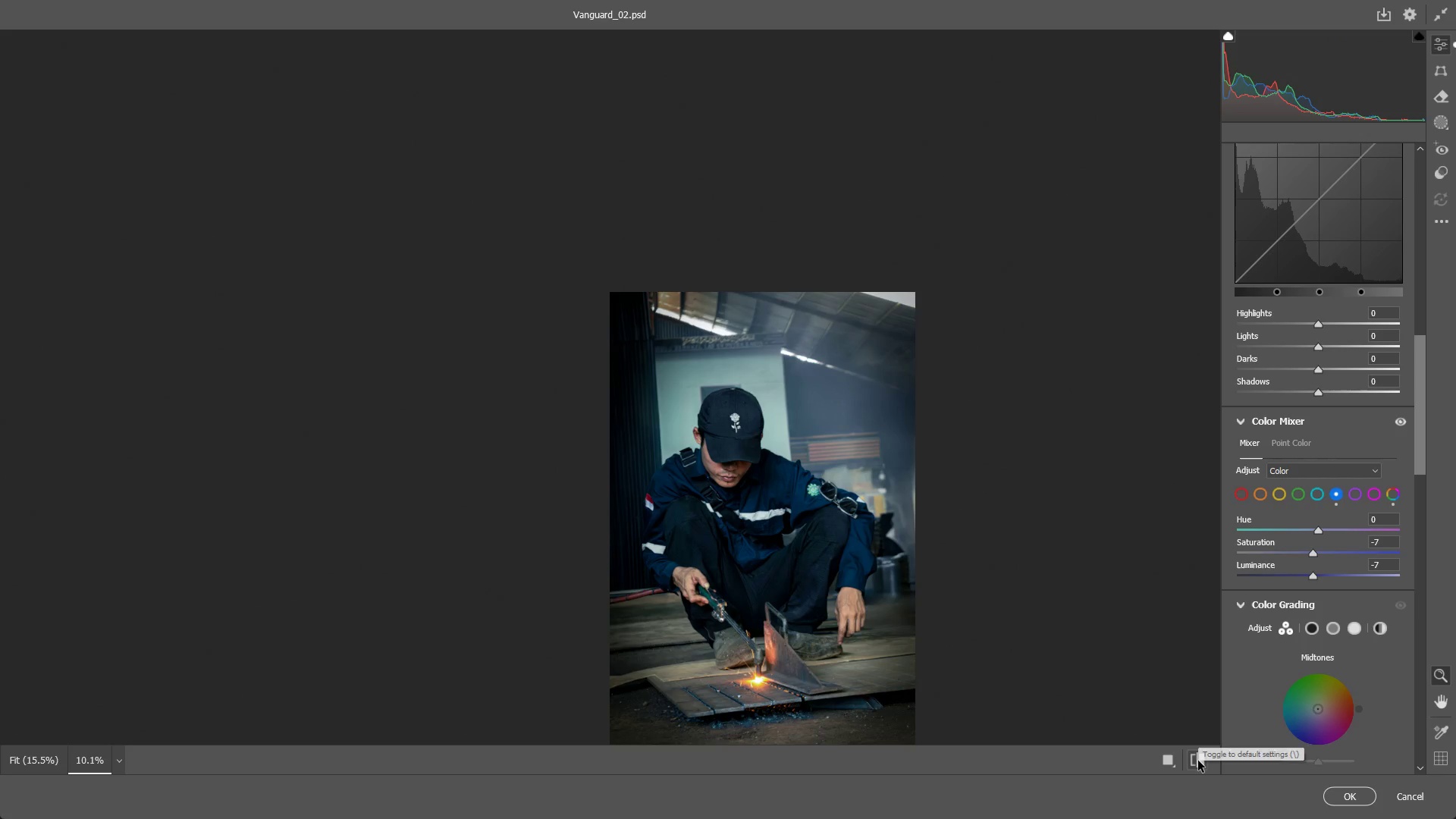 
triple_click([1199, 761])
 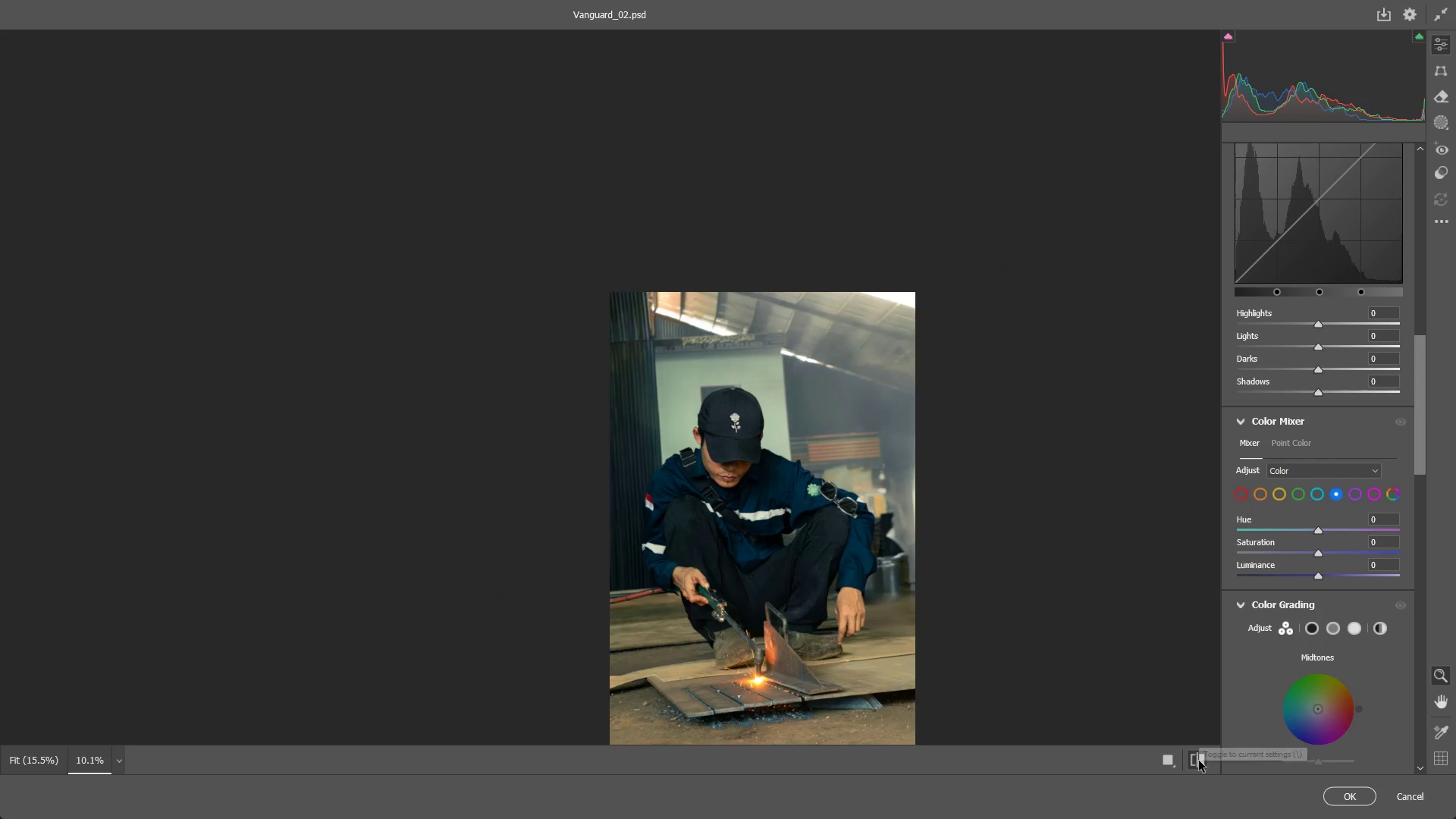 
triple_click([1199, 761])
 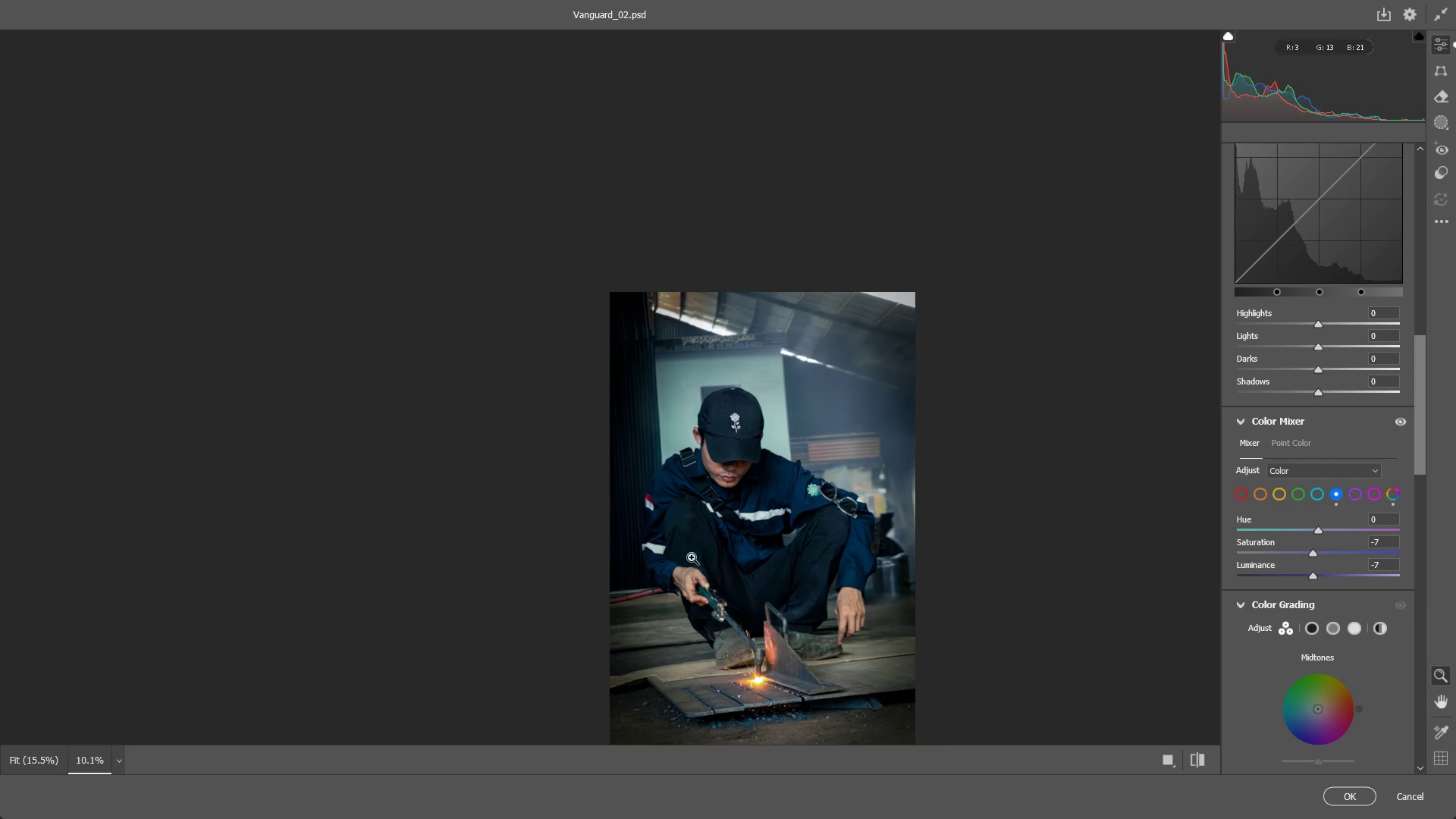 
left_click_drag(start_coordinate=[689, 555], to_coordinate=[723, 551])
 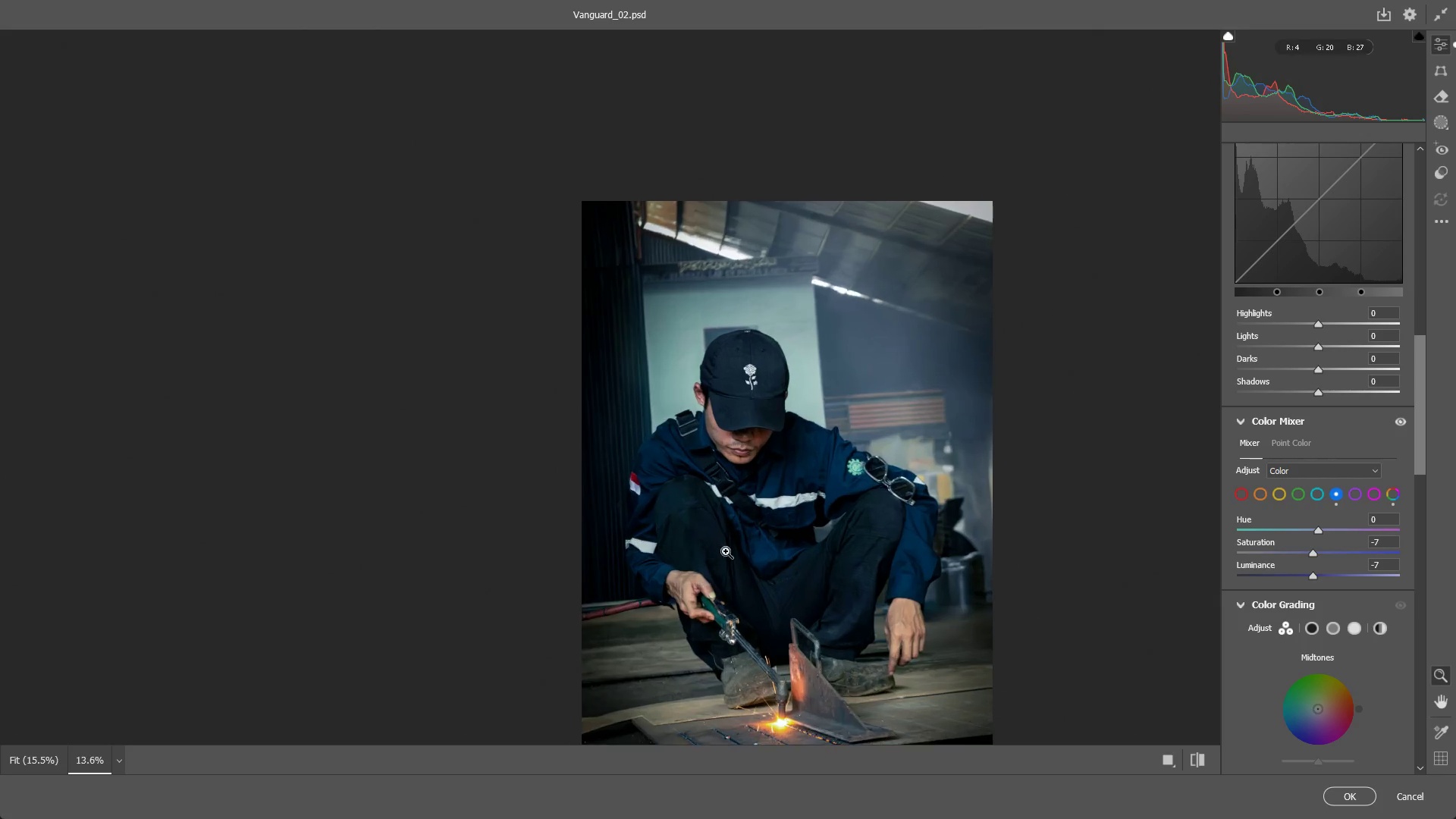 
hold_key(key=Space, duration=0.56)
 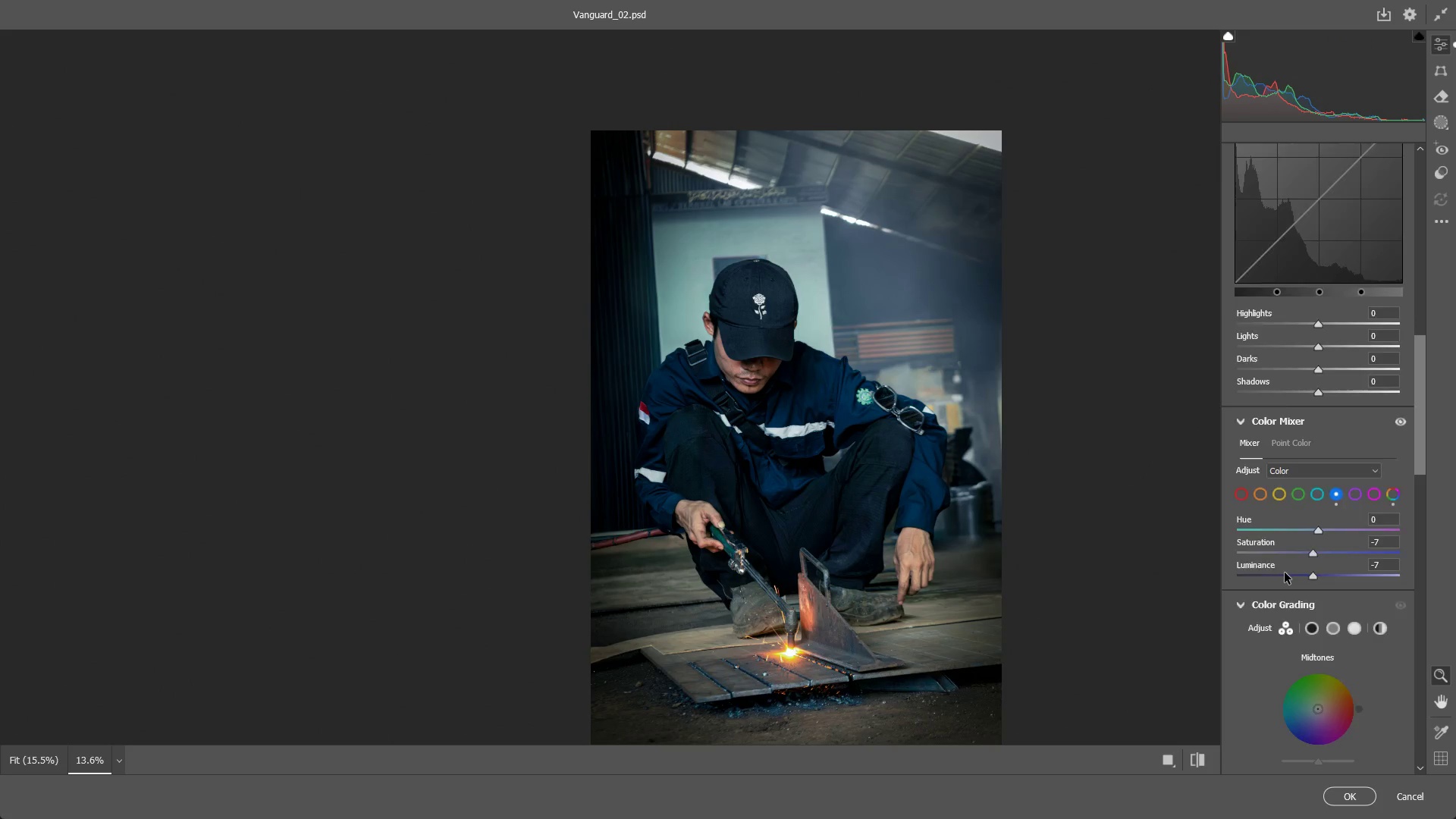 
left_click_drag(start_coordinate=[770, 593], to_coordinate=[779, 522])
 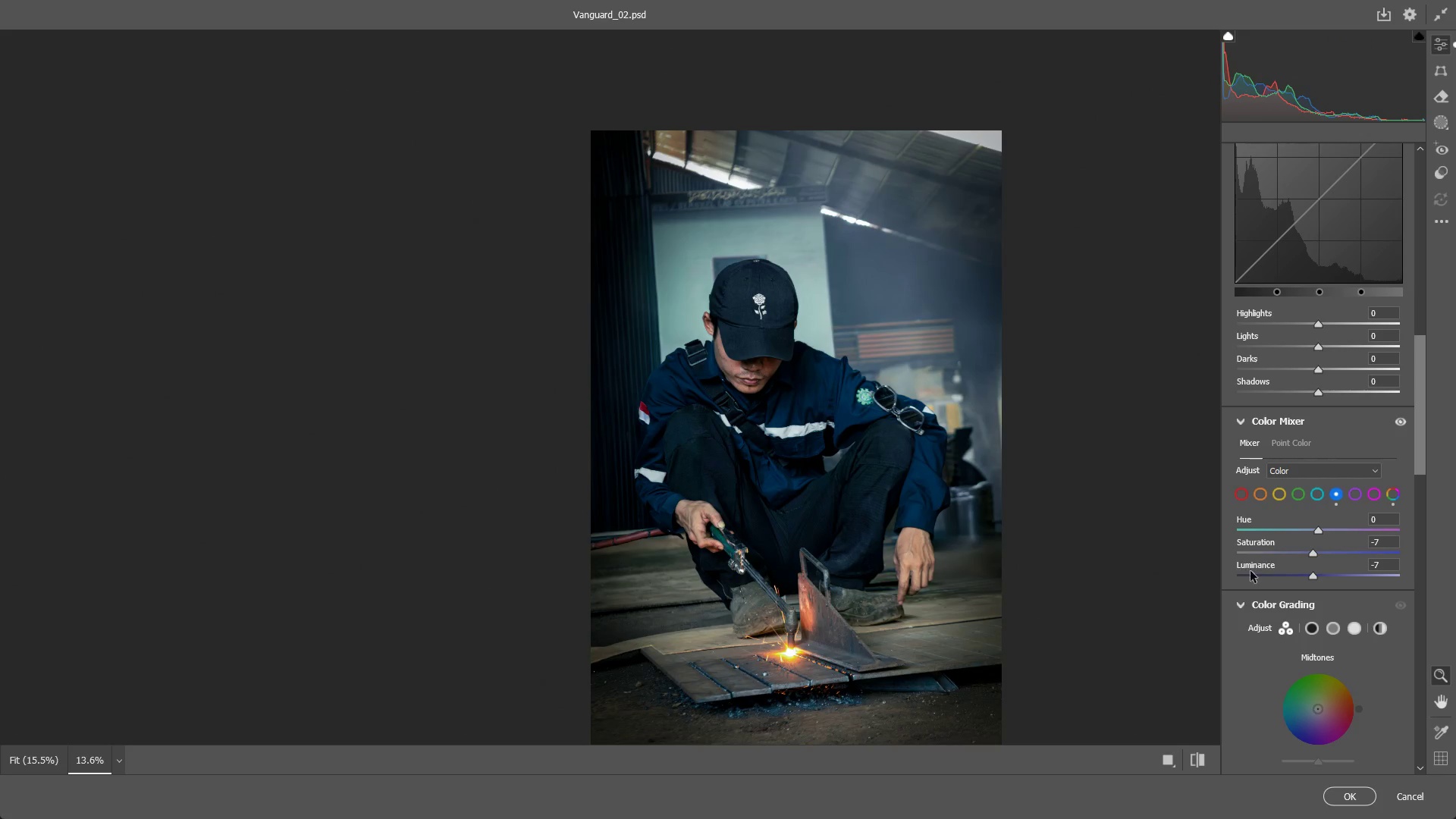 
scroll: coordinate [1285, 585], scroll_direction: down, amount: 4.0
 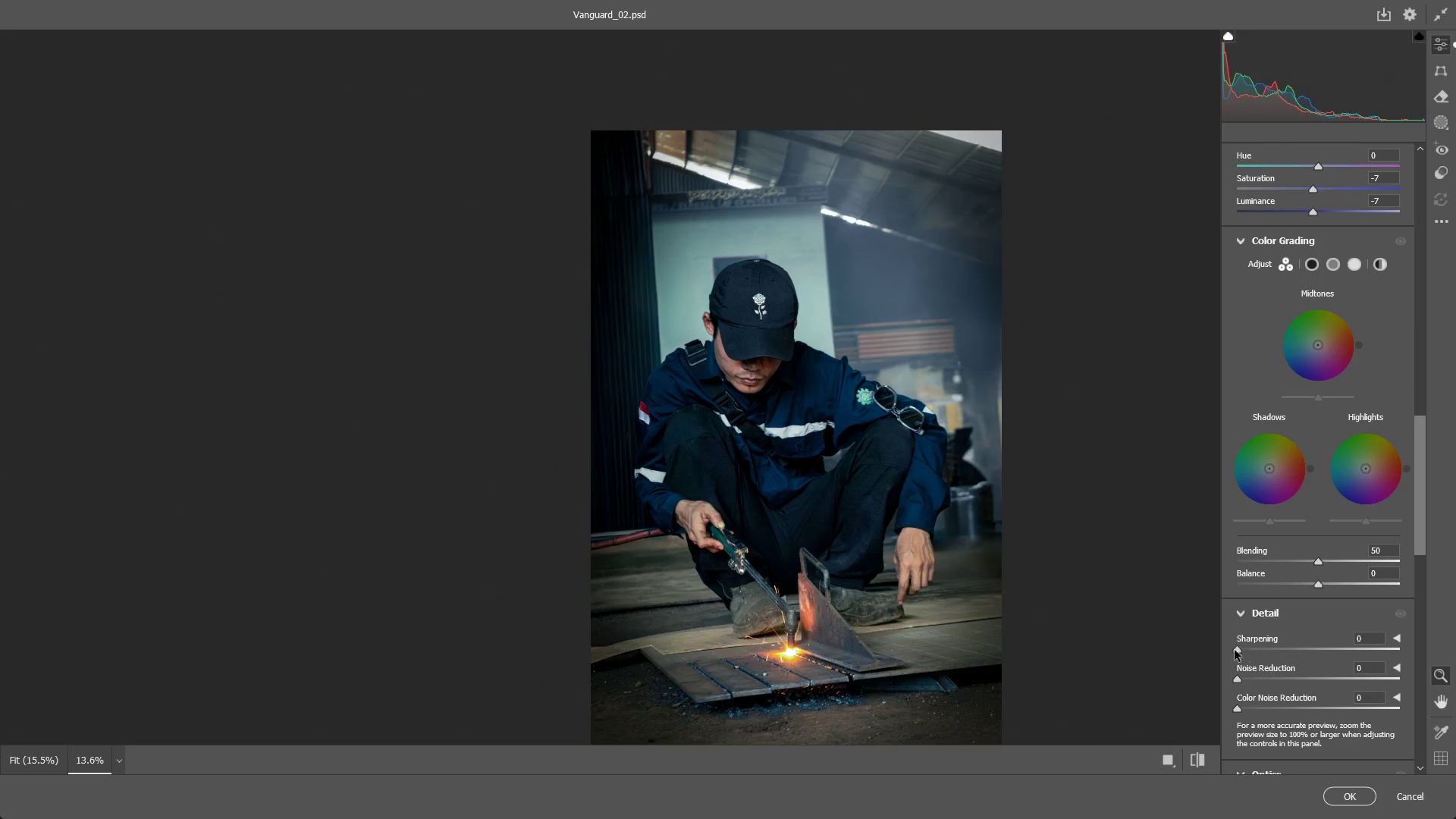 
left_click_drag(start_coordinate=[756, 369], to_coordinate=[926, 384])
 